 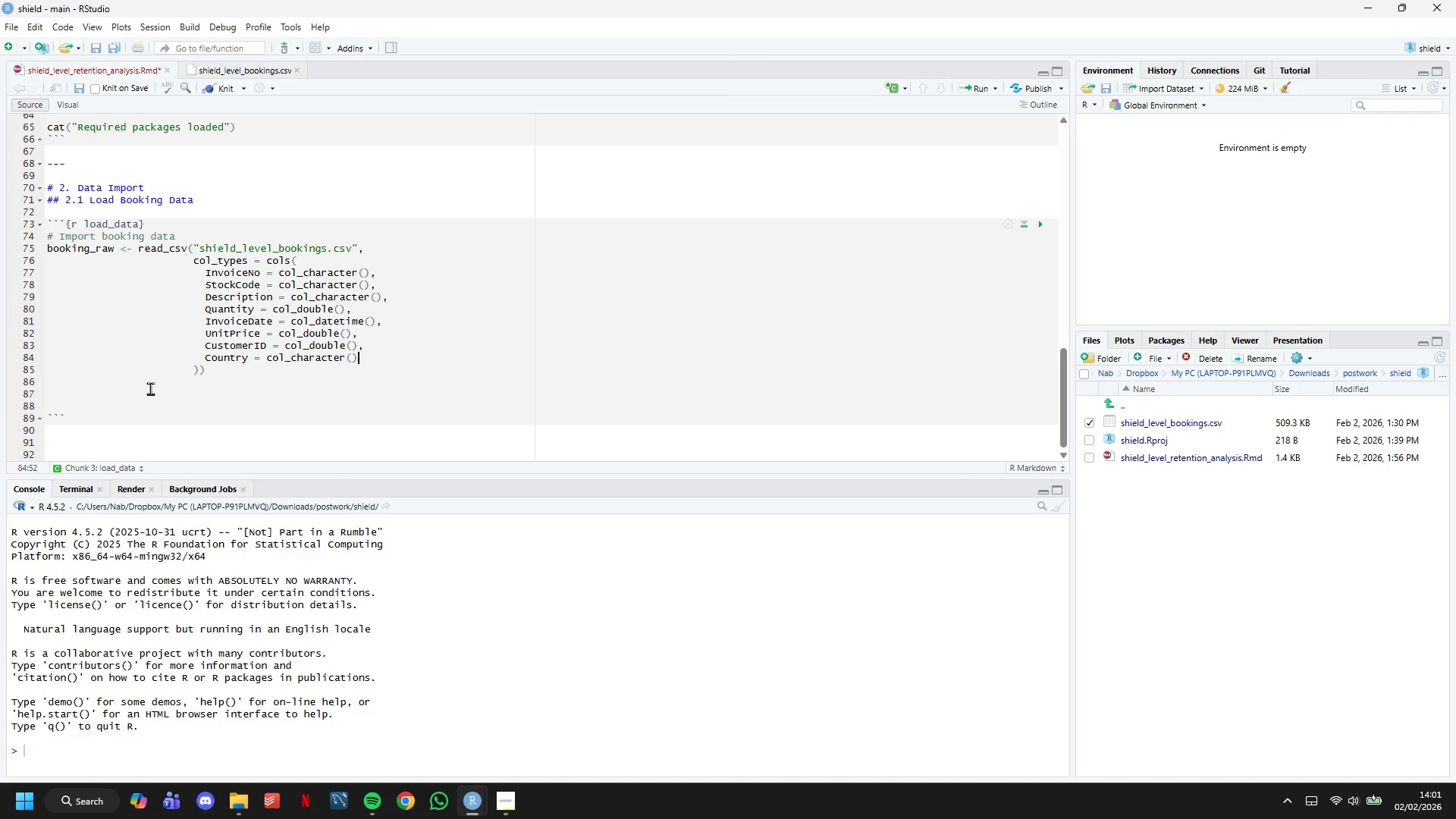 
left_click([89, 386])
 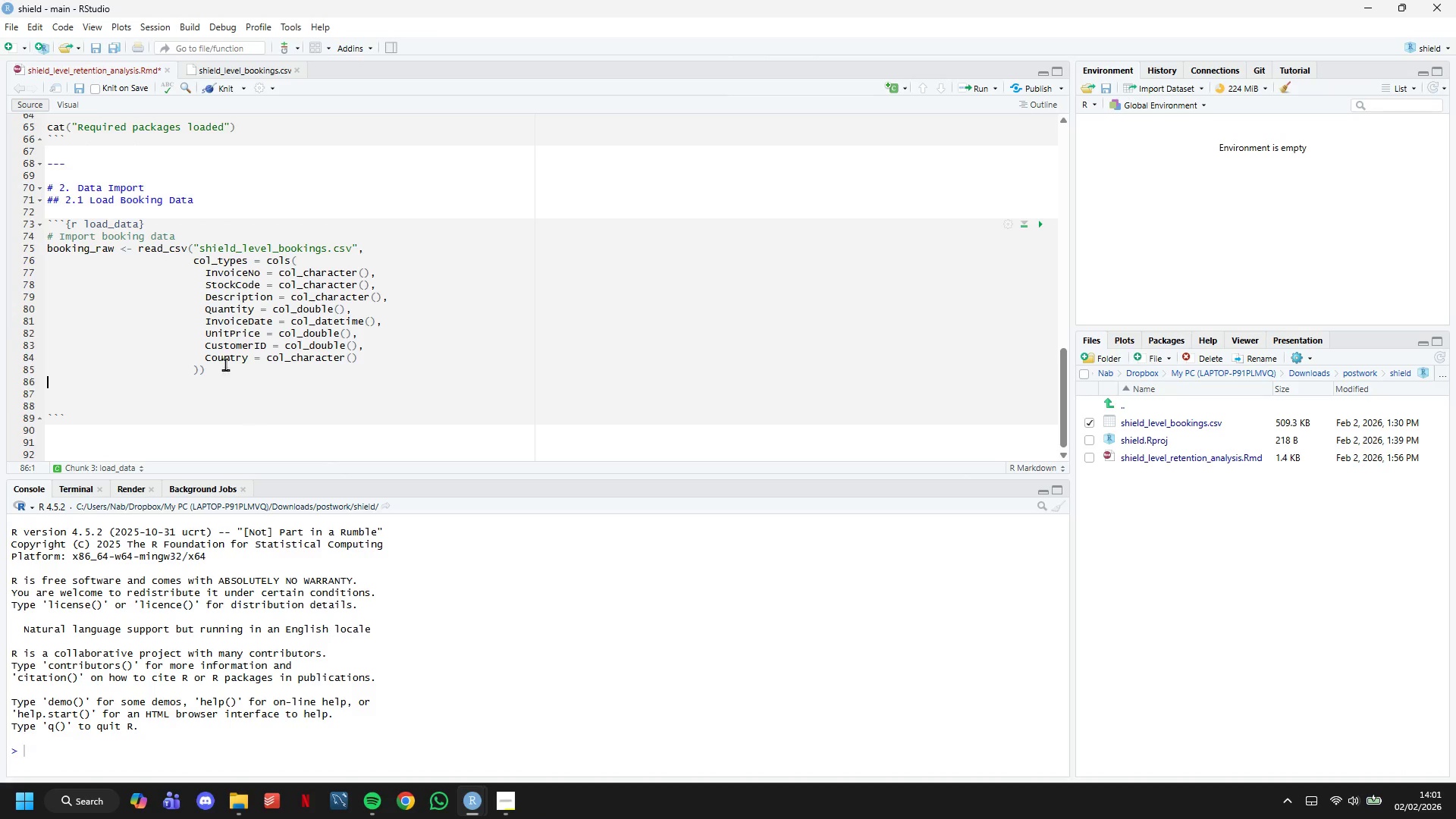 
left_click_drag(start_coordinate=[114, 253], to_coordinate=[18, 249])
 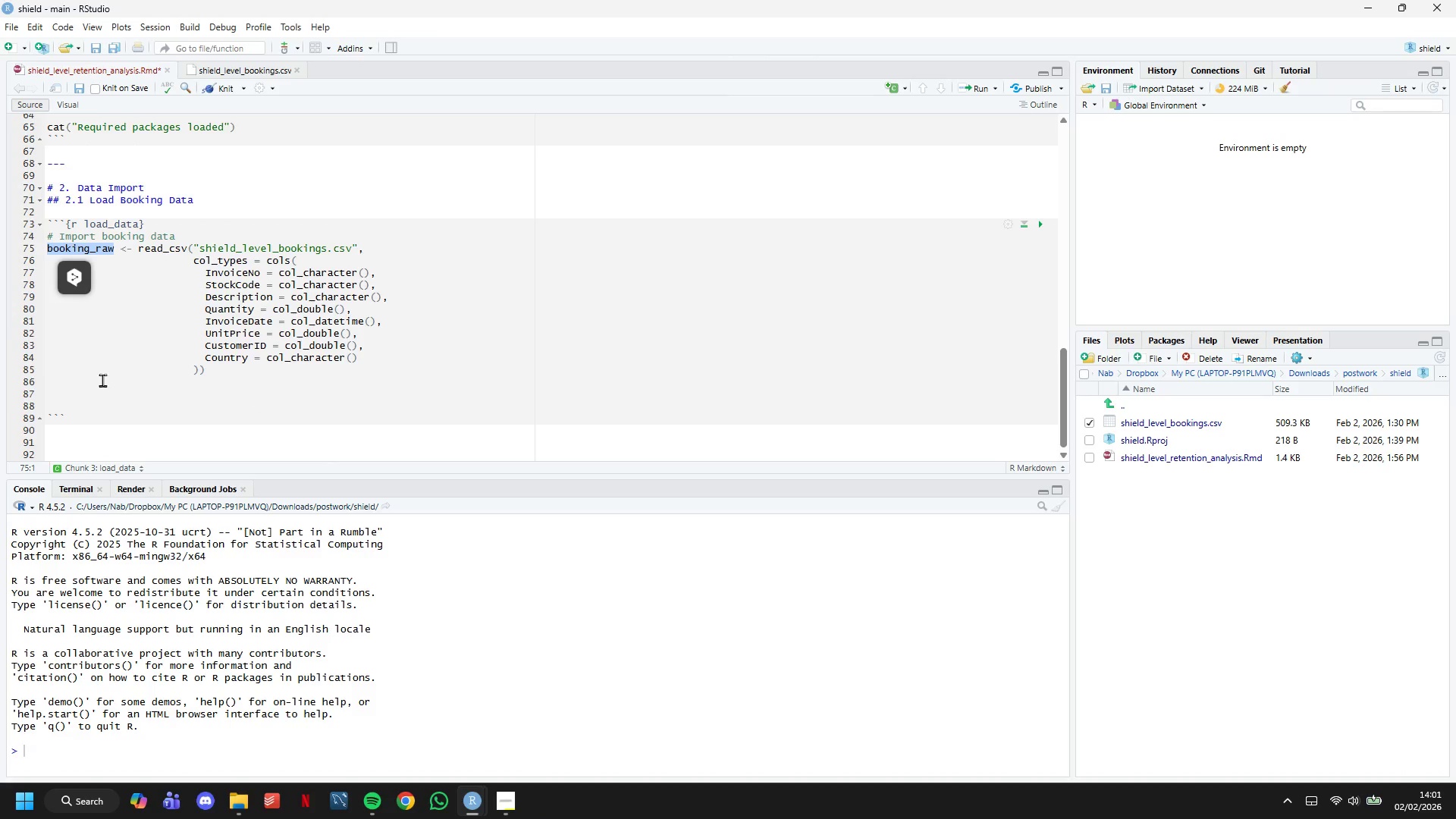 
key(Control+C)
 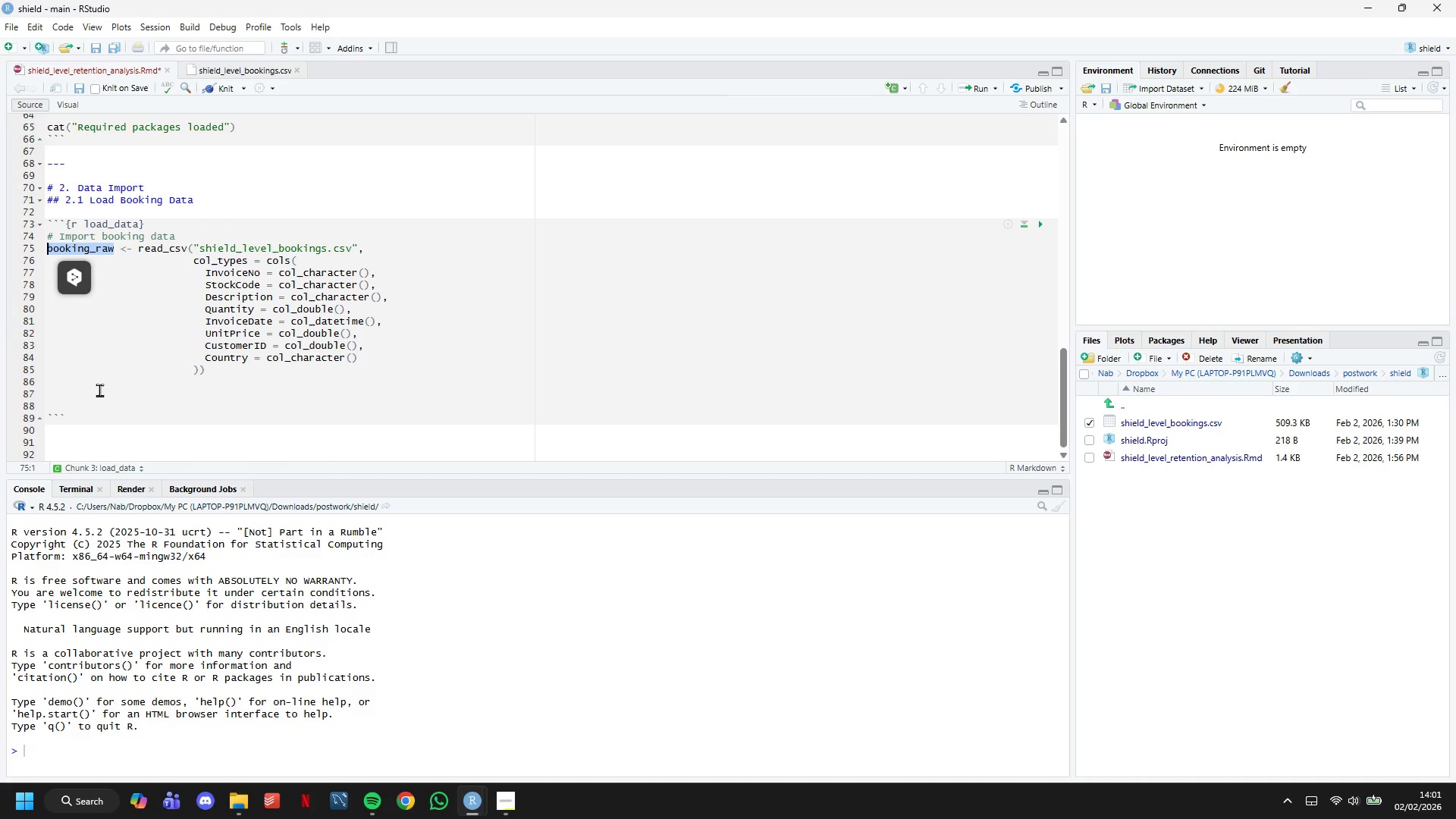 
left_click([96, 392])
 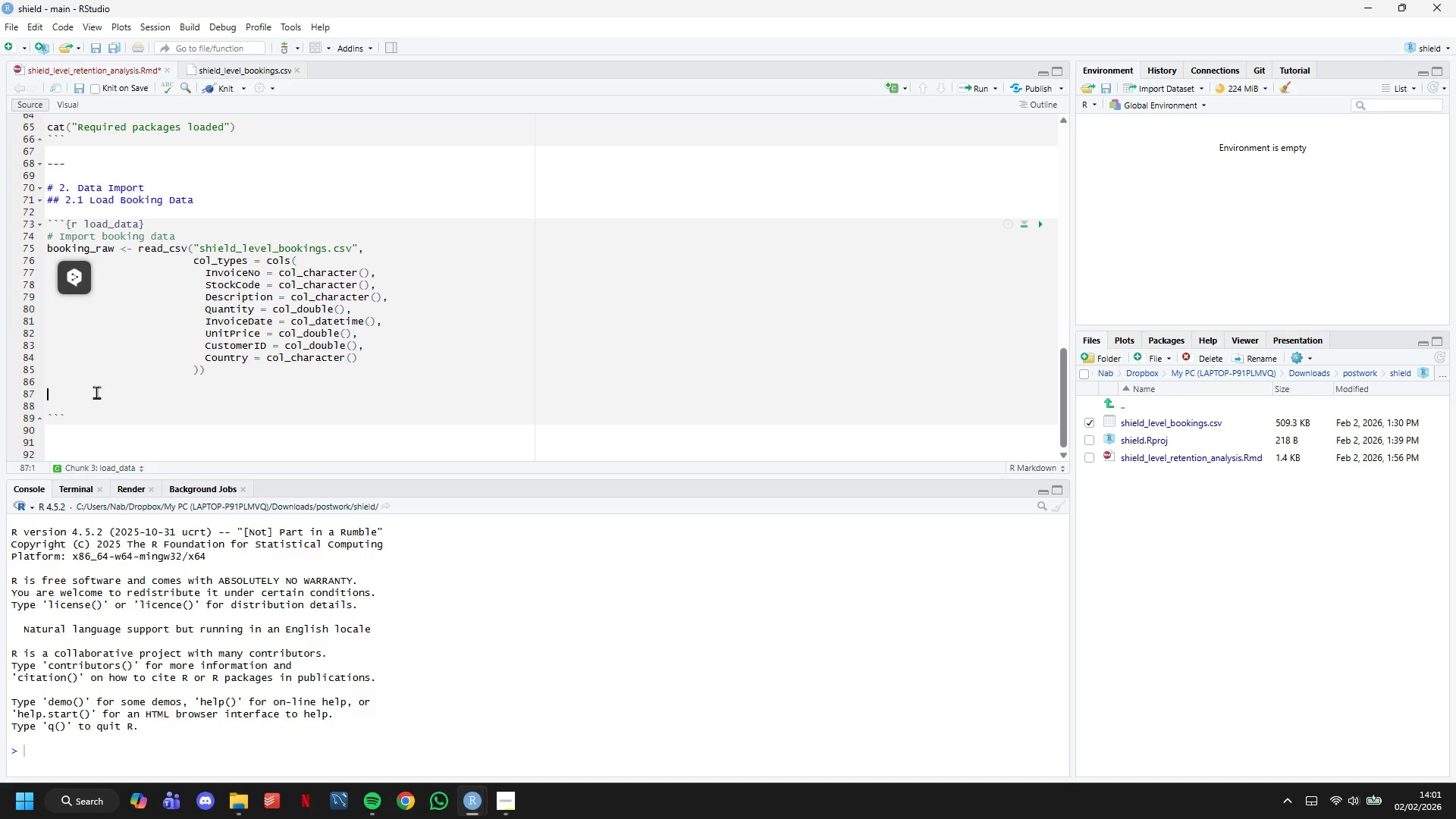 
key(Control+V)
 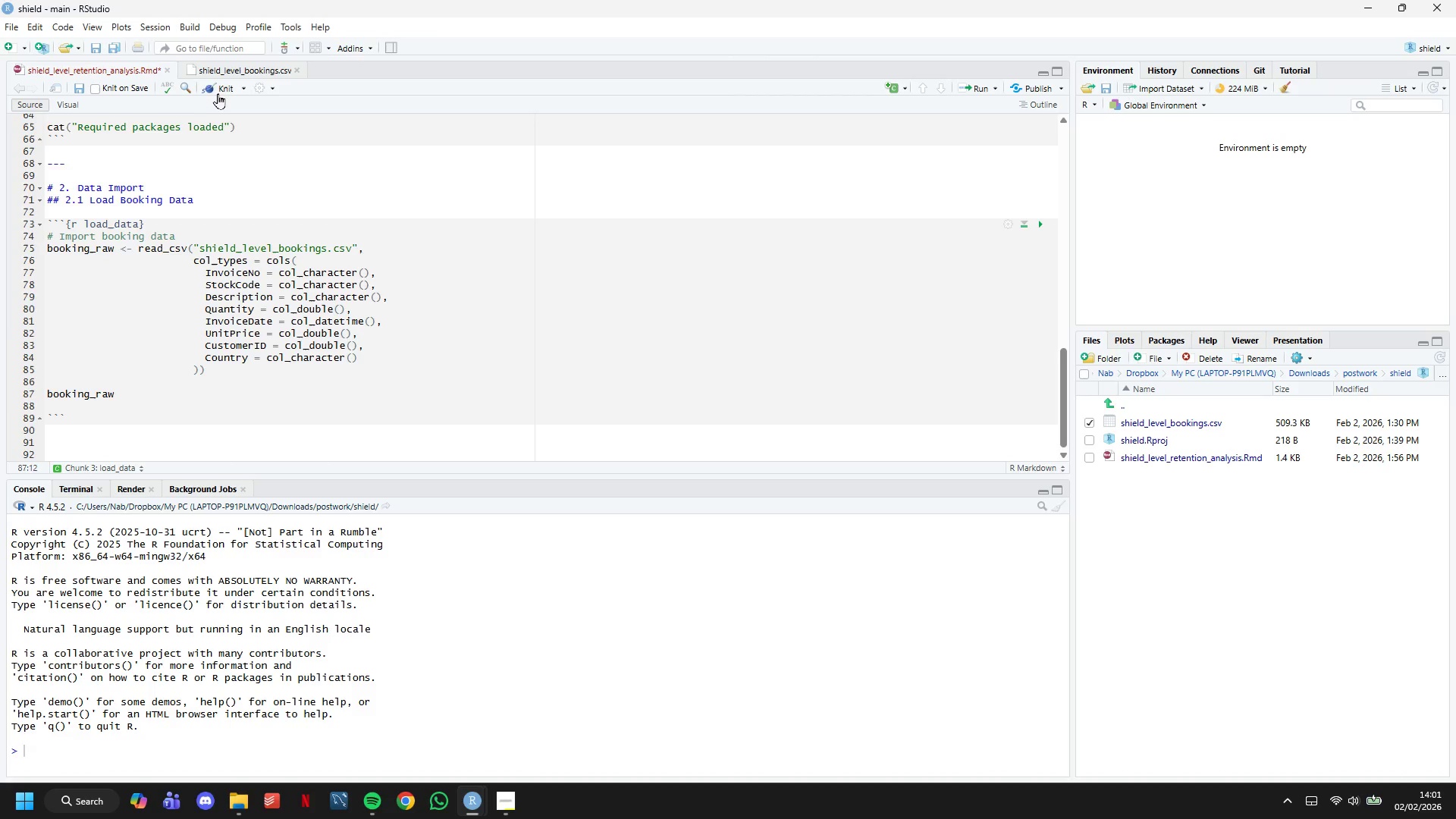 
left_click([219, 89])
 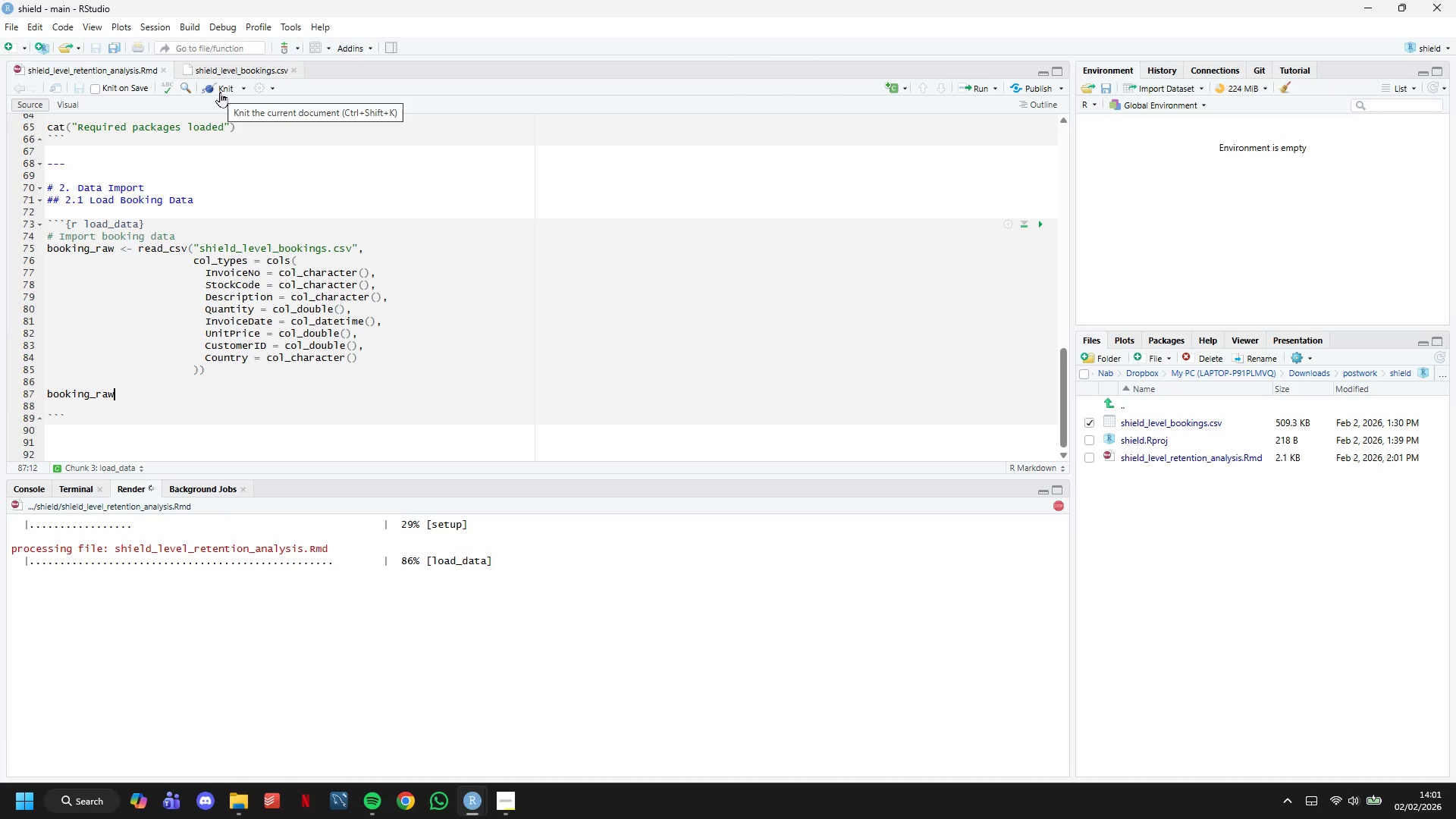 
wait(6.98)
 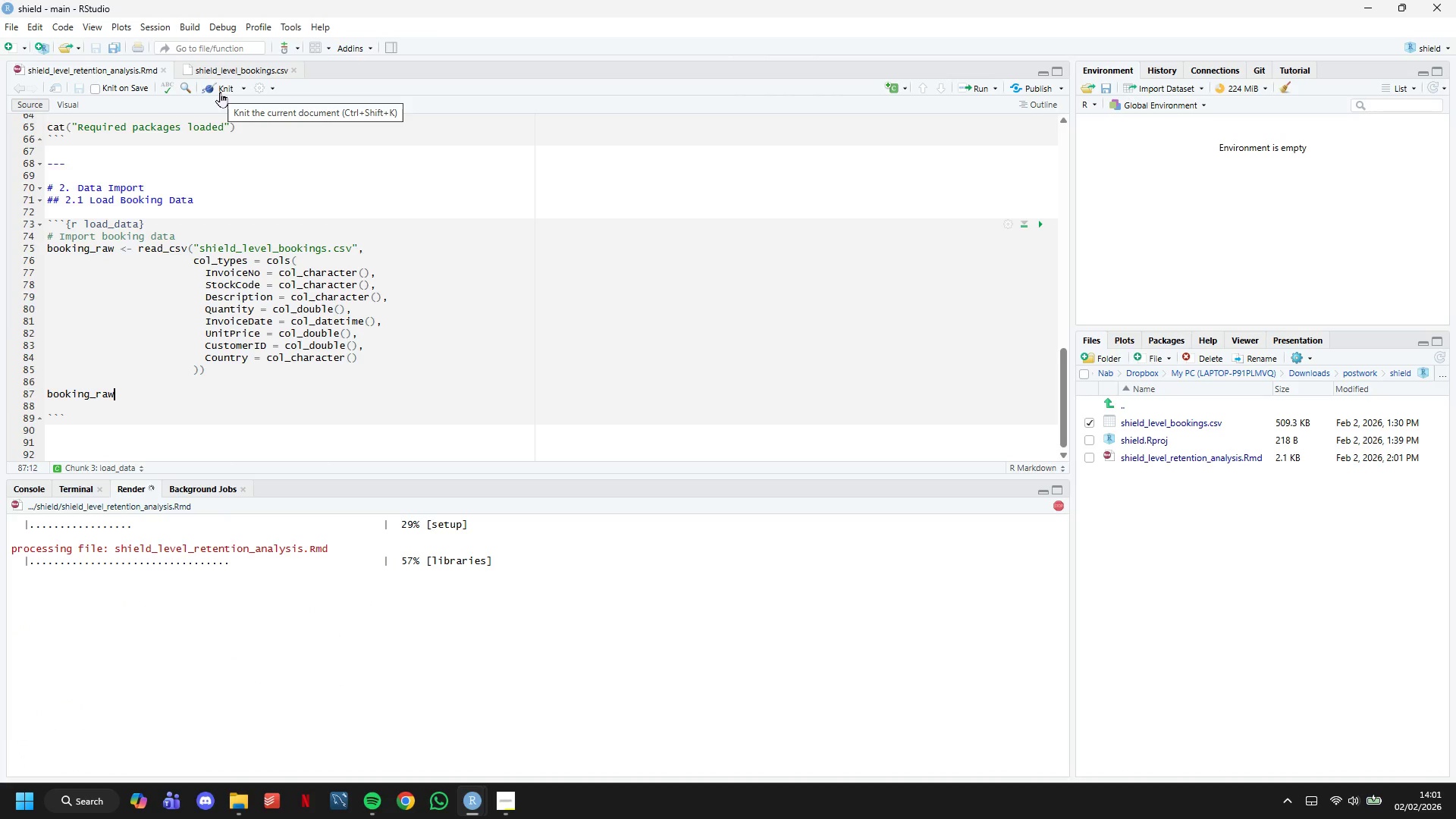 
mouse_move([309, 240])
 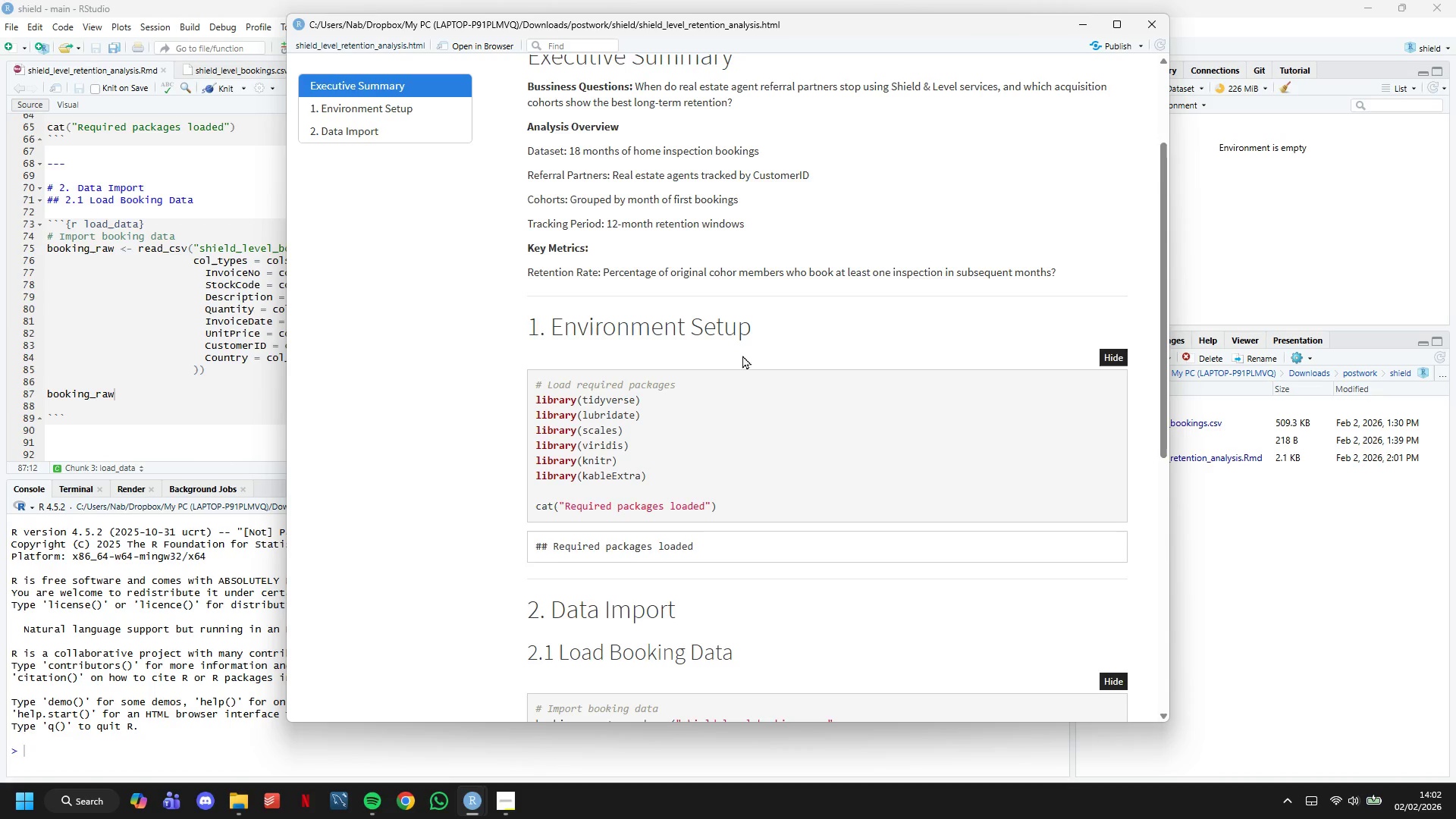 
scroll: coordinate [868, 394], scroll_direction: down, amount: 9.0
 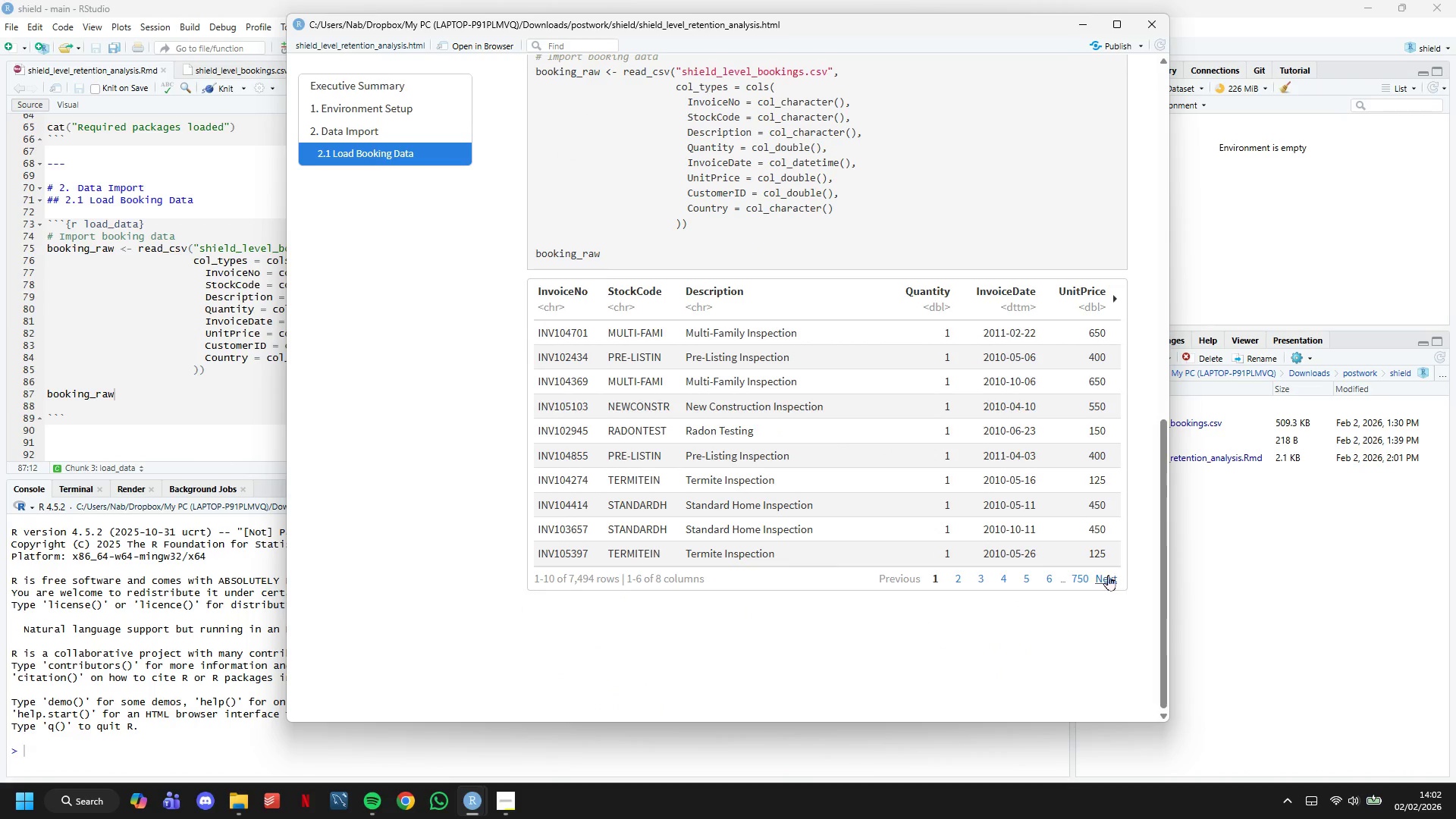 
left_click([1104, 574])
 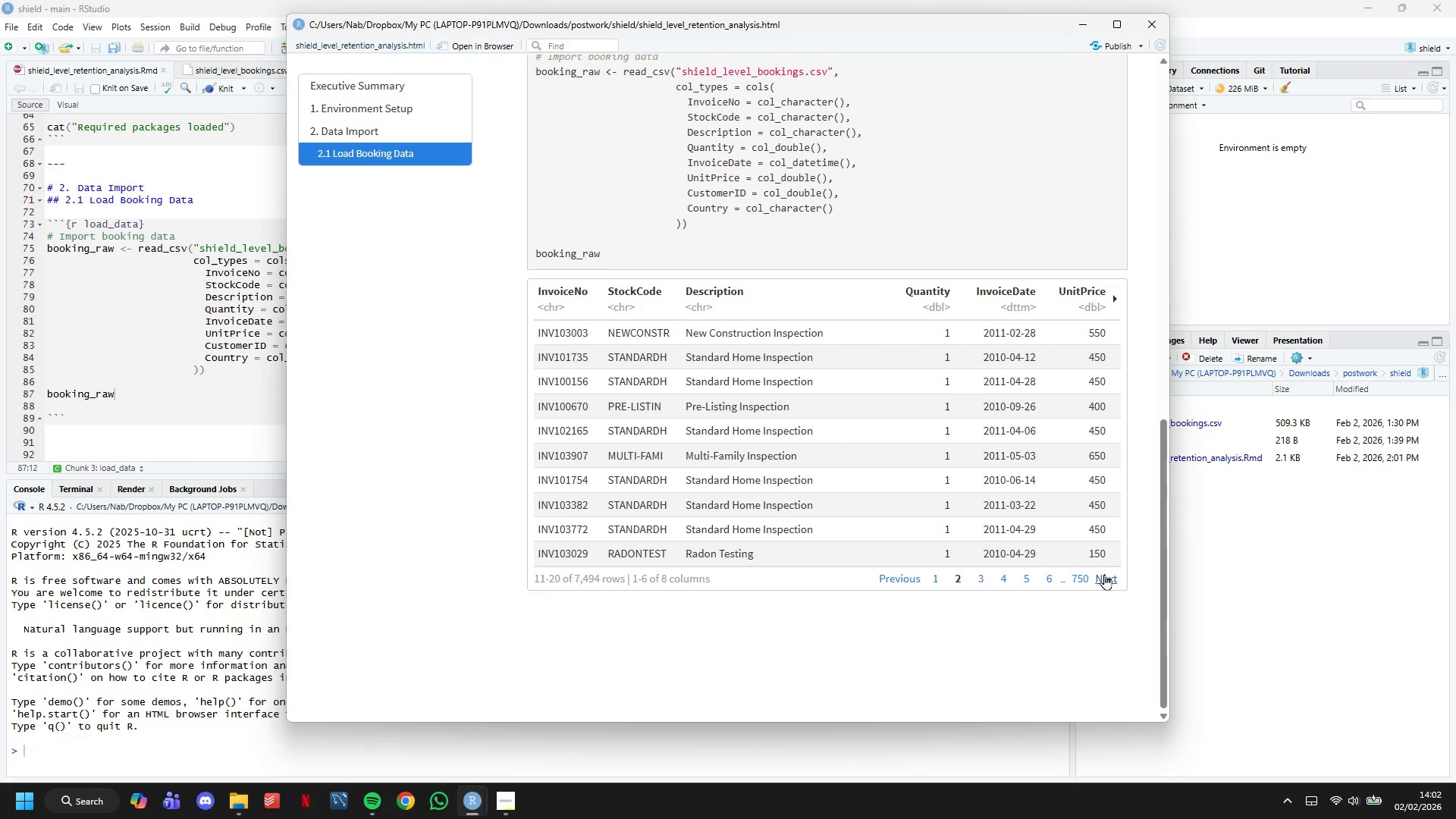 
left_click([1104, 574])
 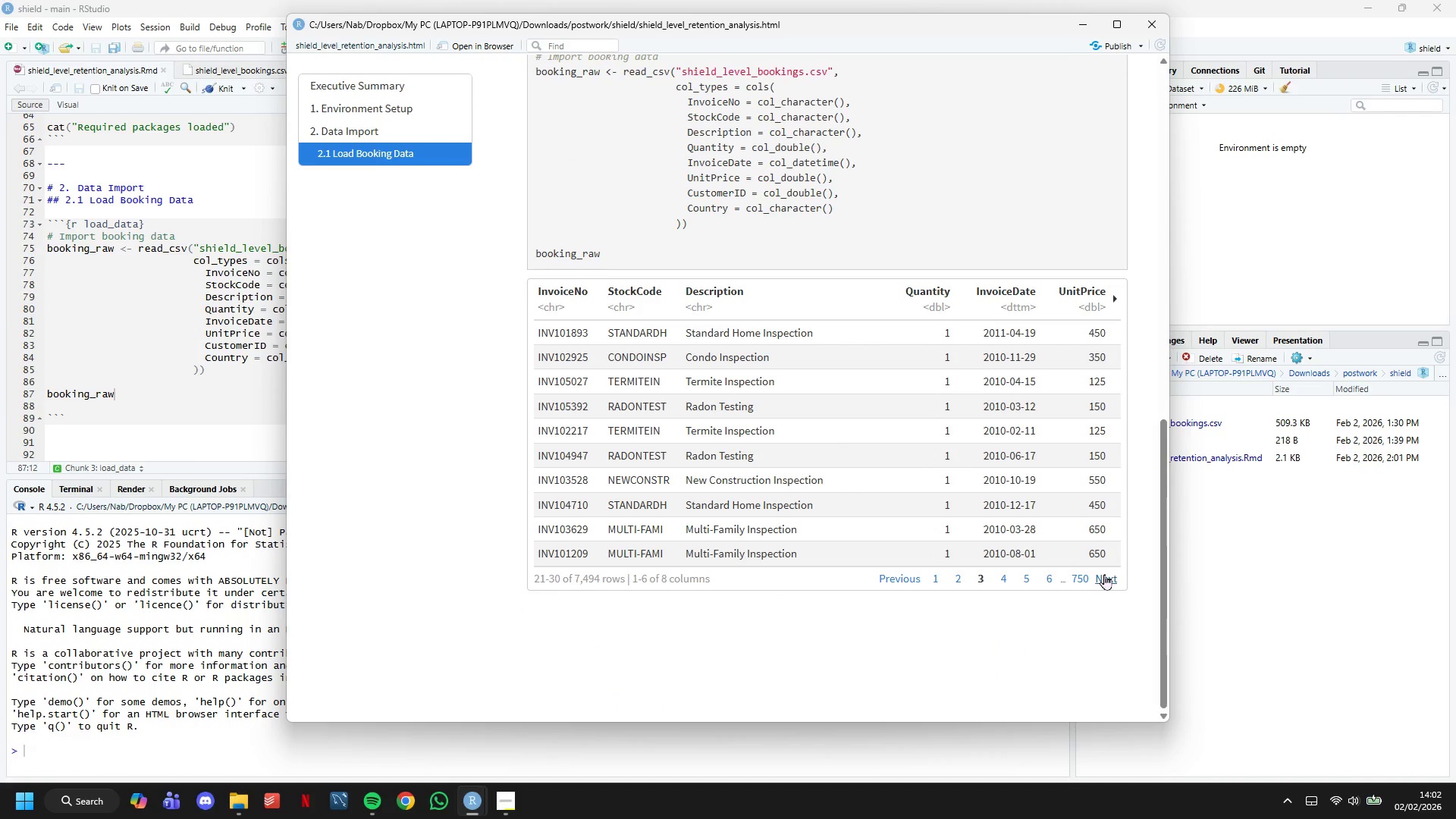 
left_click([1104, 574])
 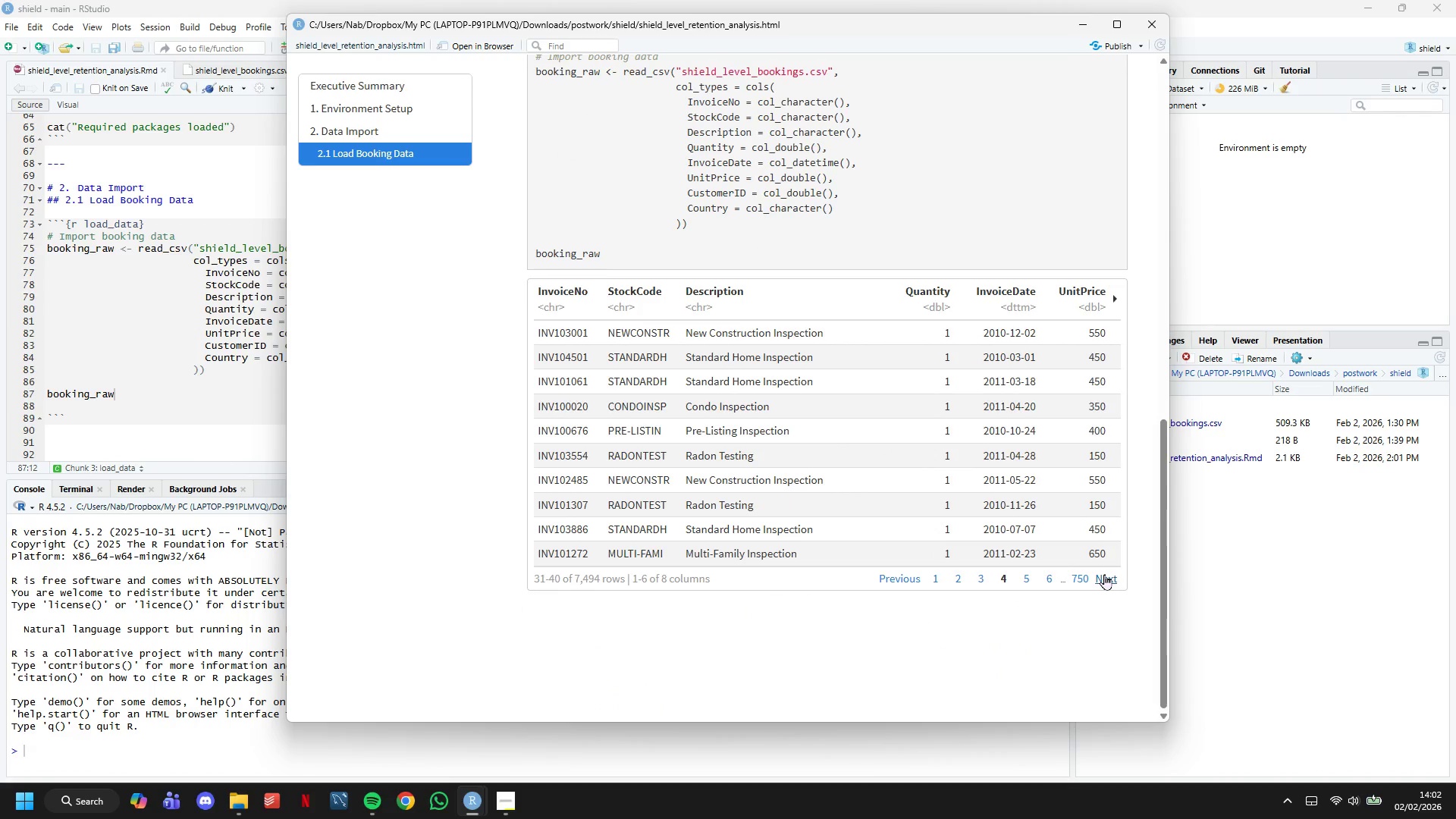 
left_click([1104, 574])
 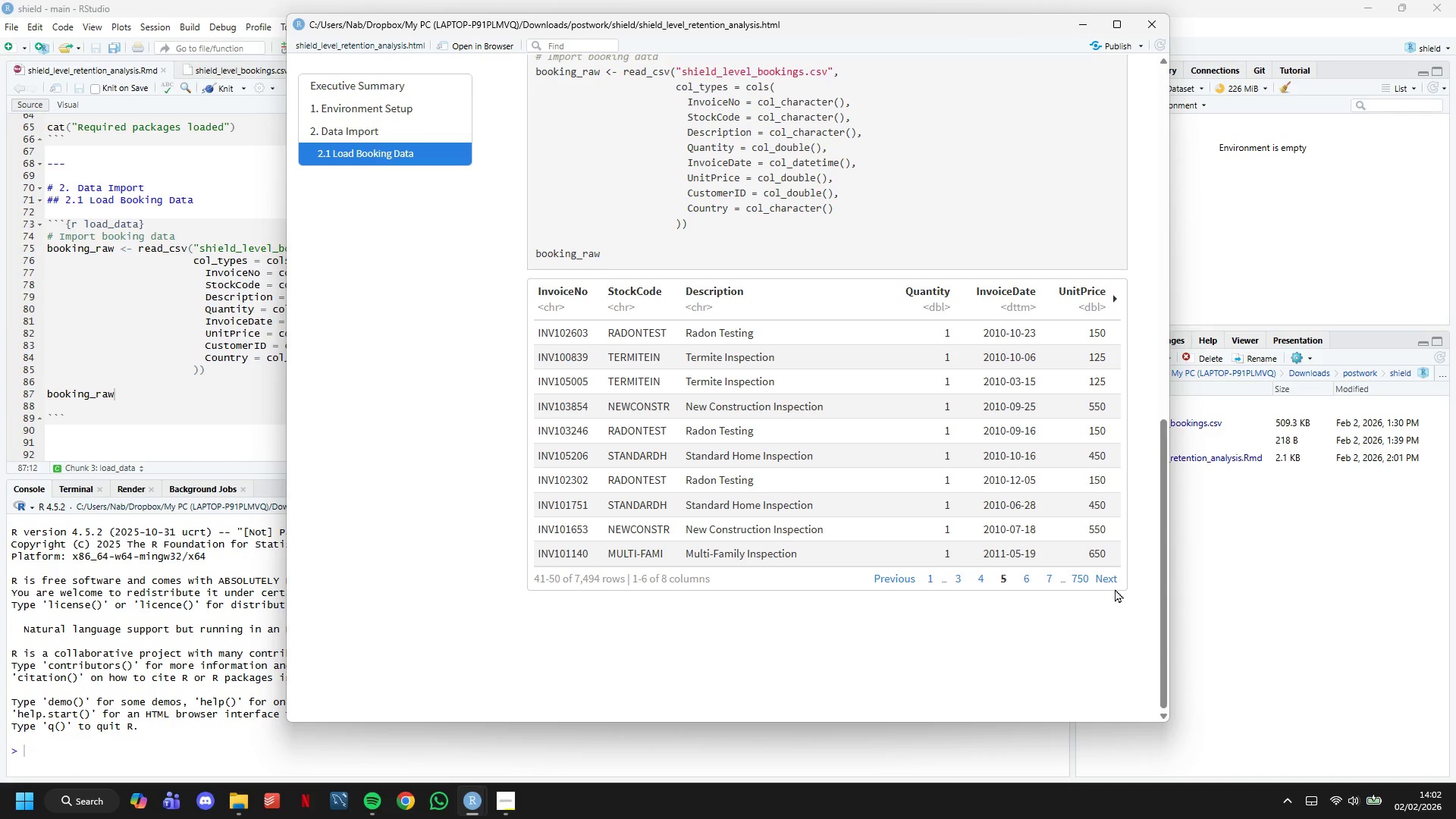 
wait(12.92)
 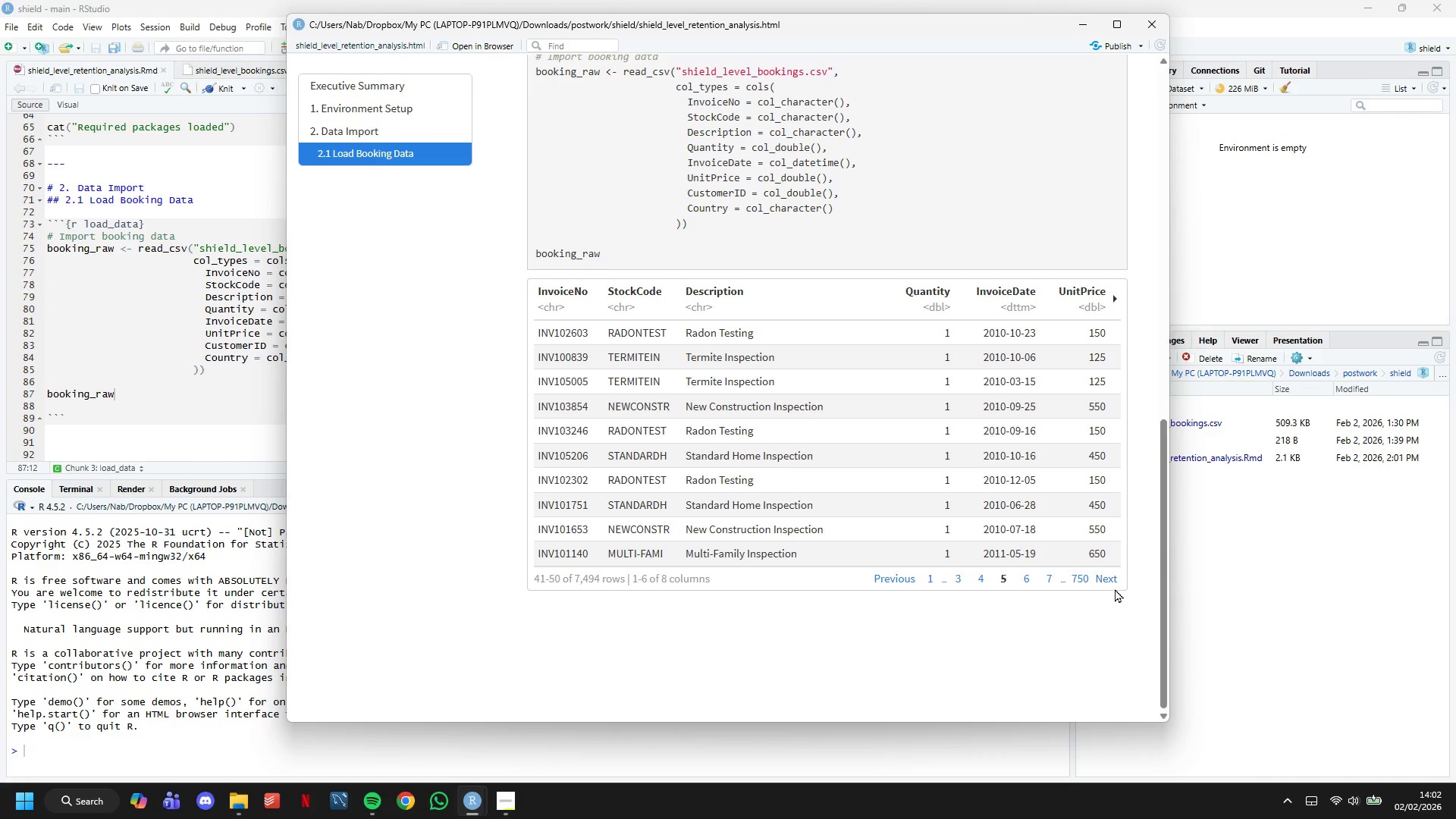 
left_click([1119, 575])
 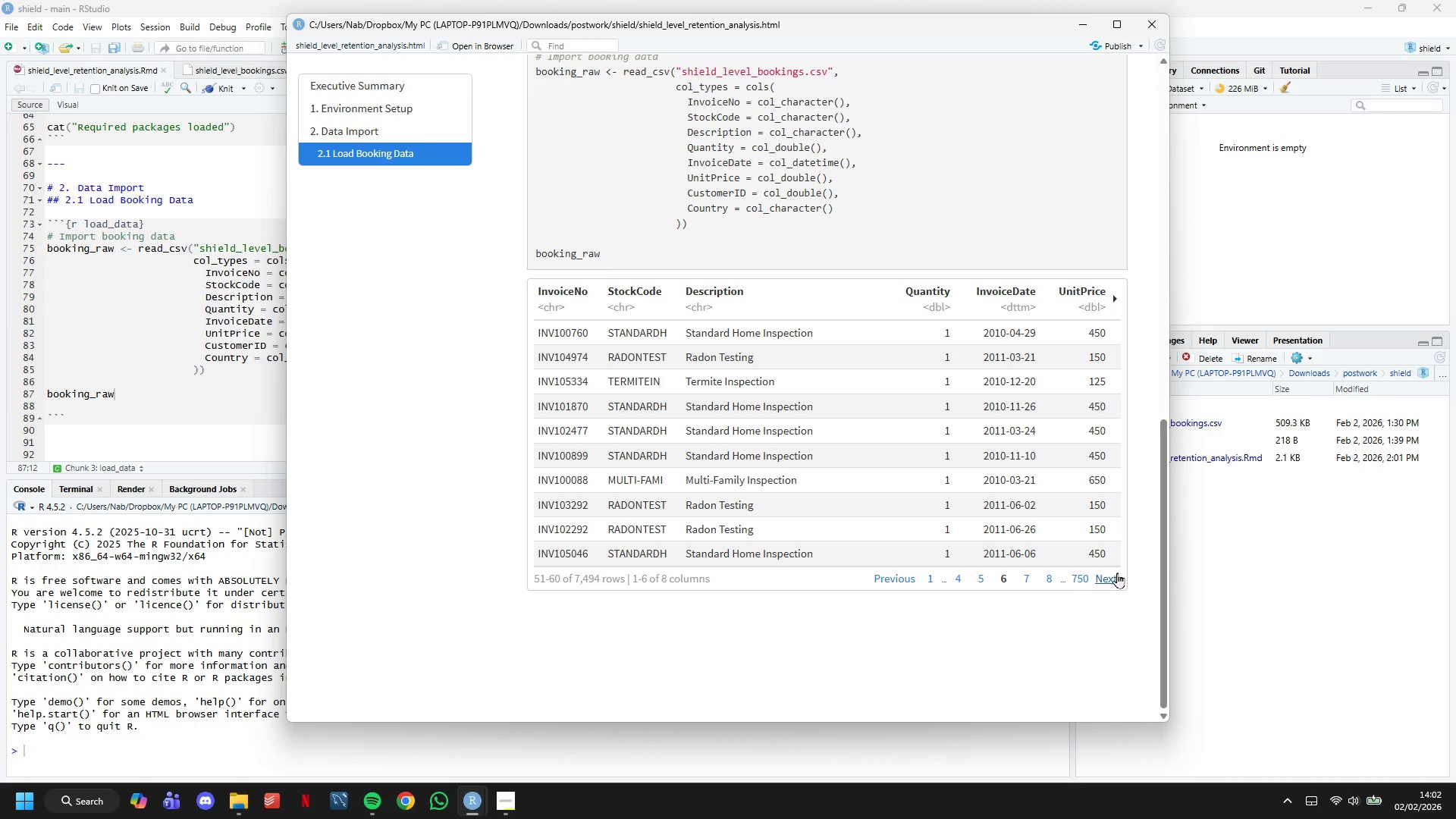 
wait(8.36)
 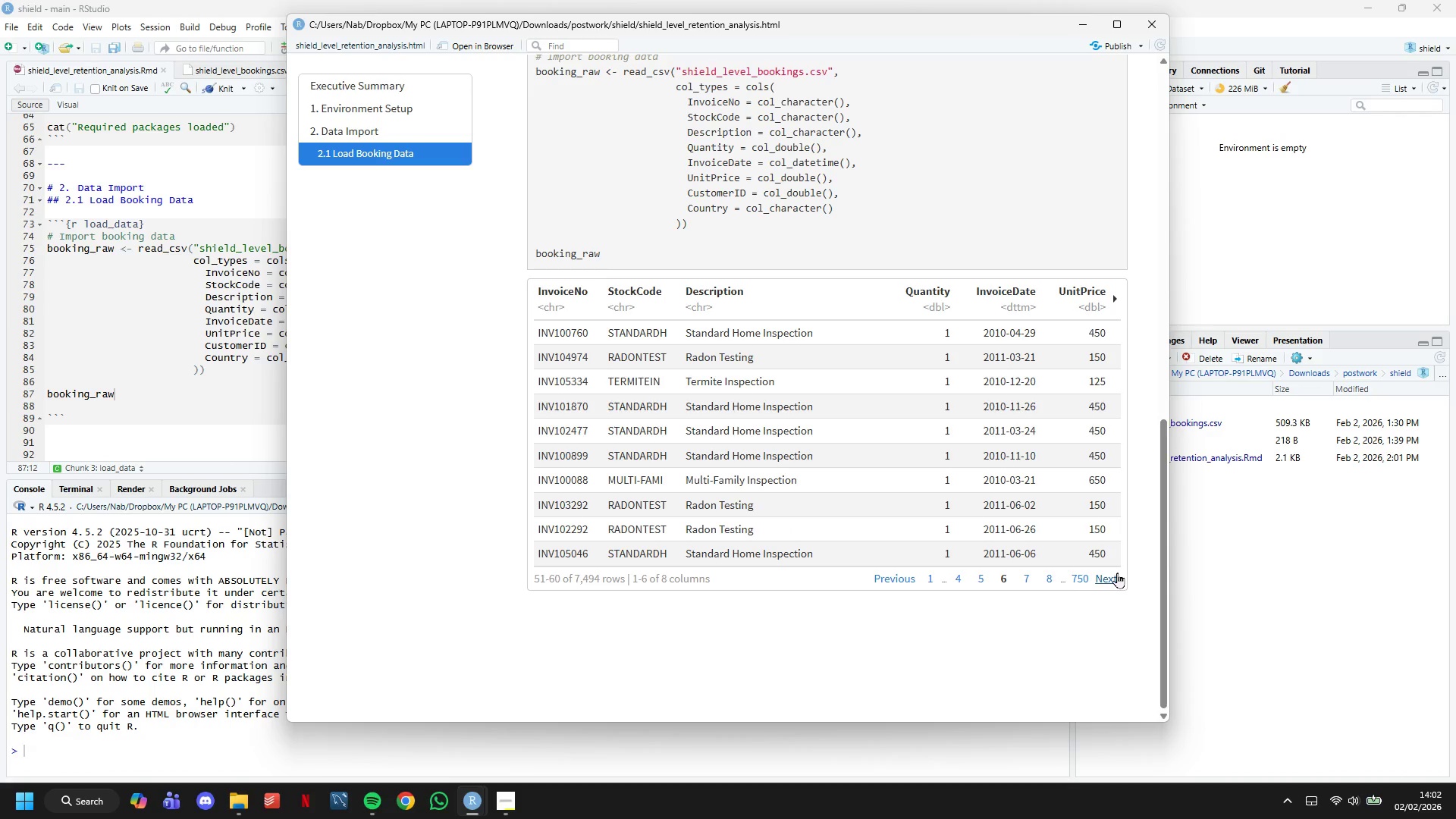 
left_click_drag(start_coordinate=[1117, 573], to_coordinate=[1109, 573])
 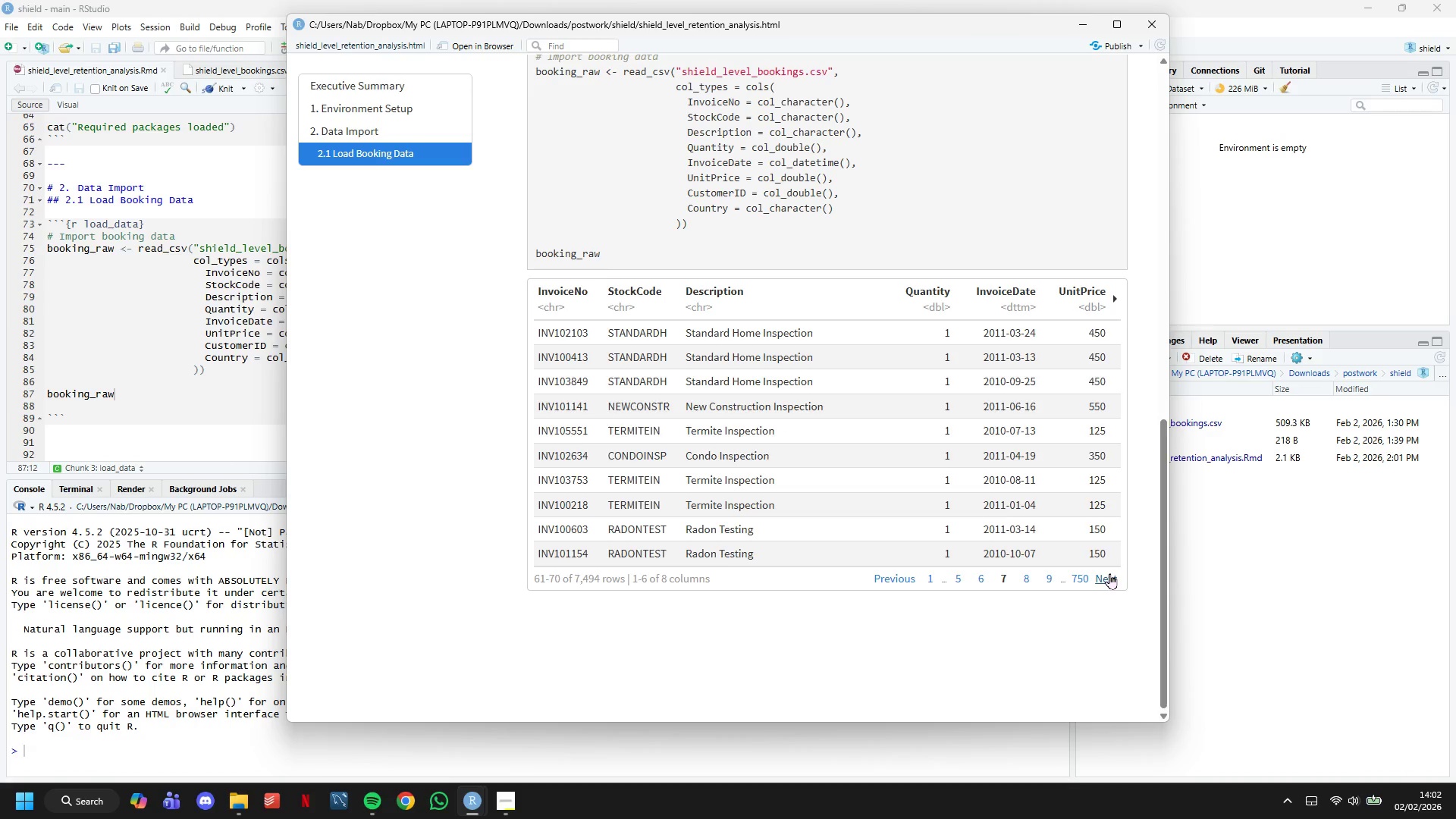 
left_click([1109, 573])
 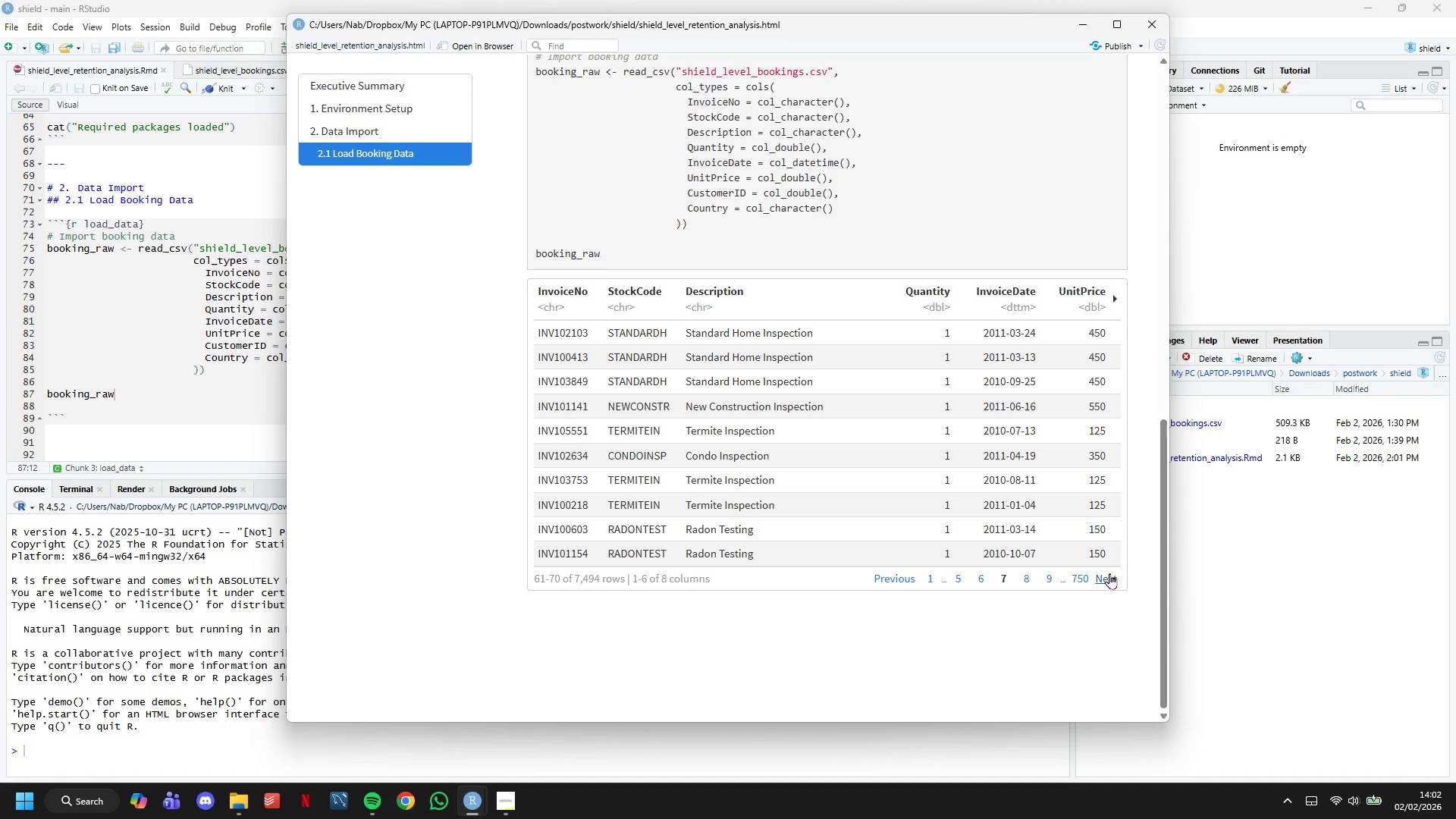 
left_click([1109, 573])
 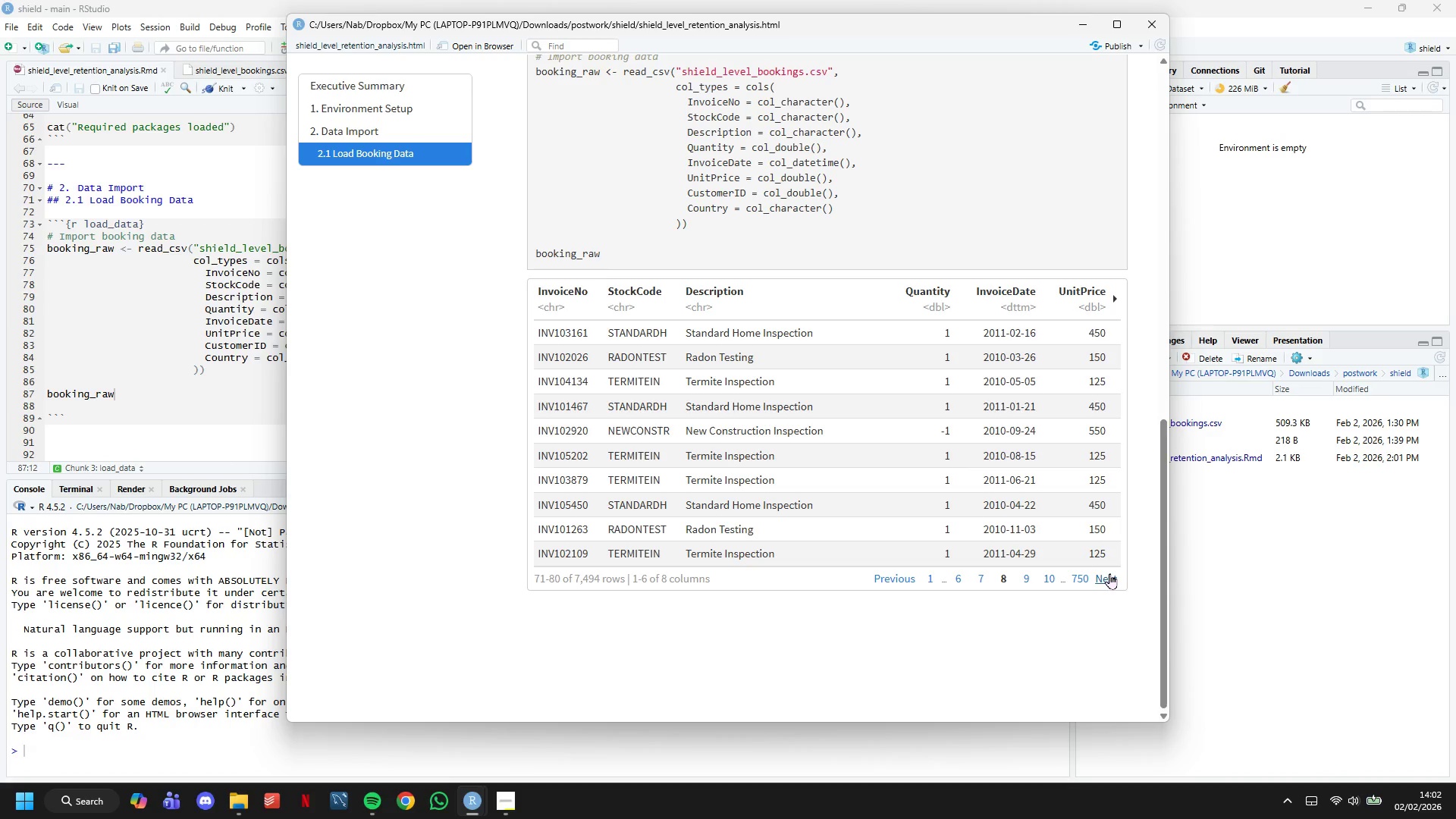 
left_click([1109, 573])
 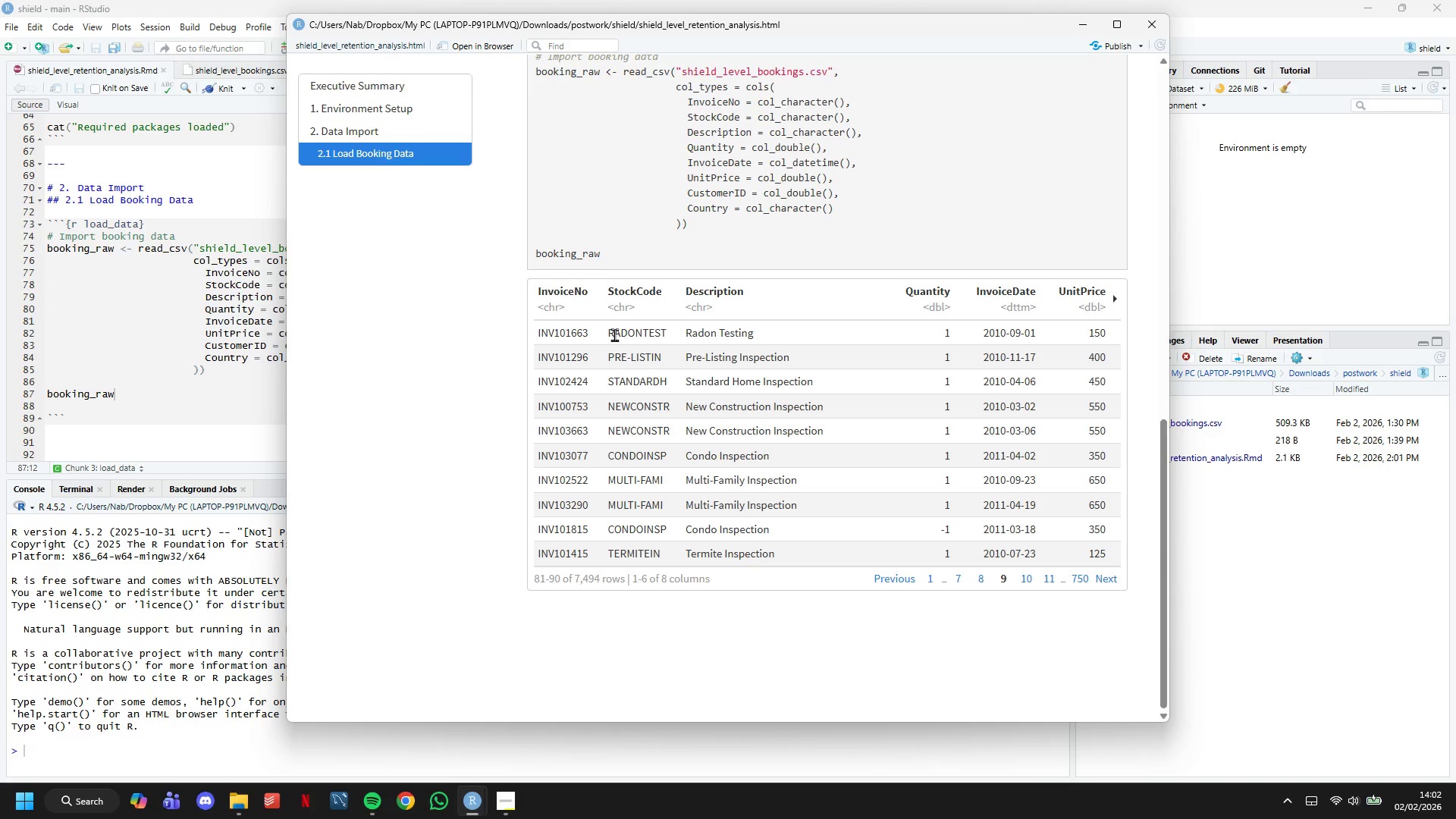 
left_click_drag(start_coordinate=[610, 328], to_coordinate=[669, 322])
 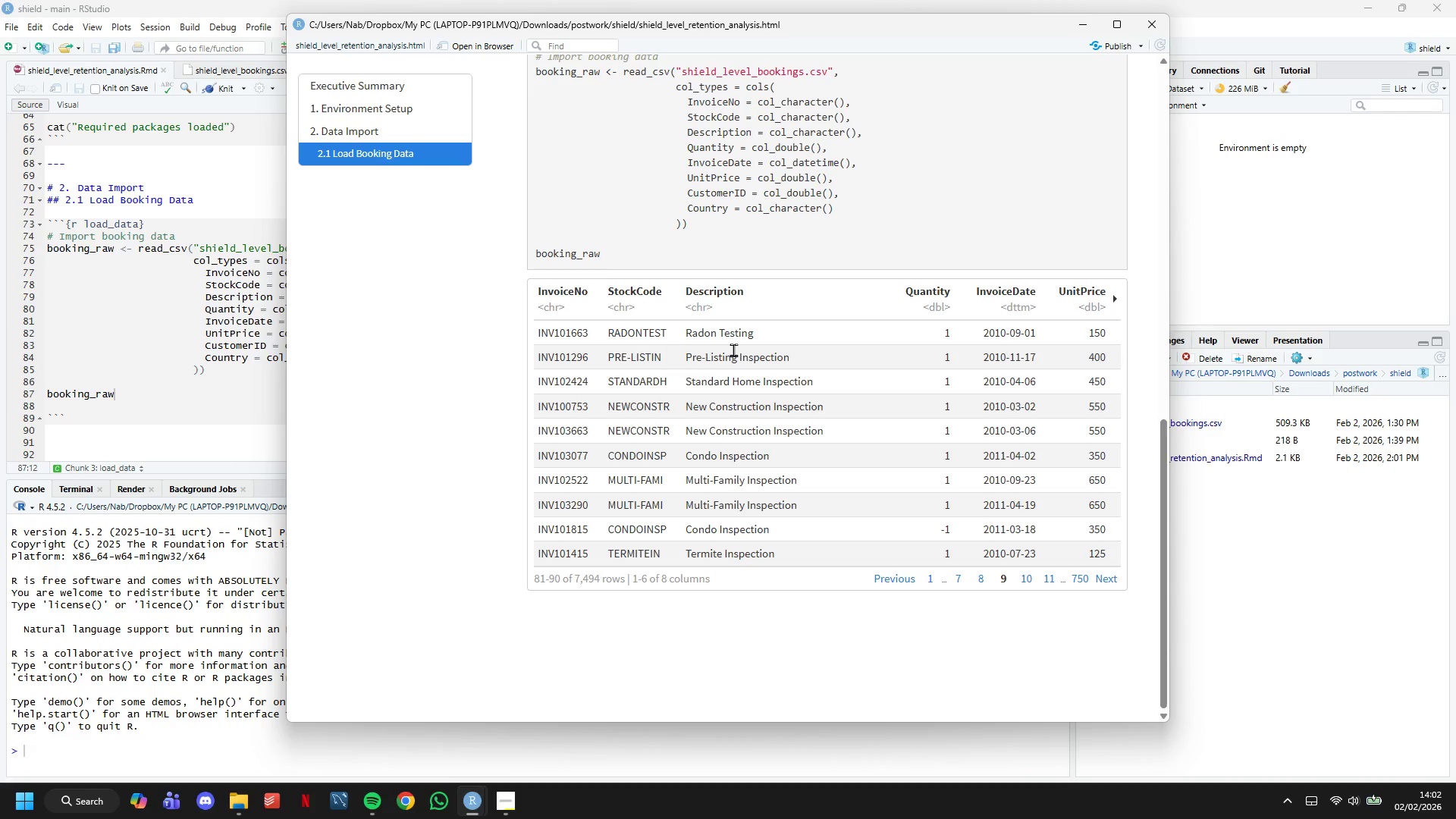 
double_click([733, 335])
 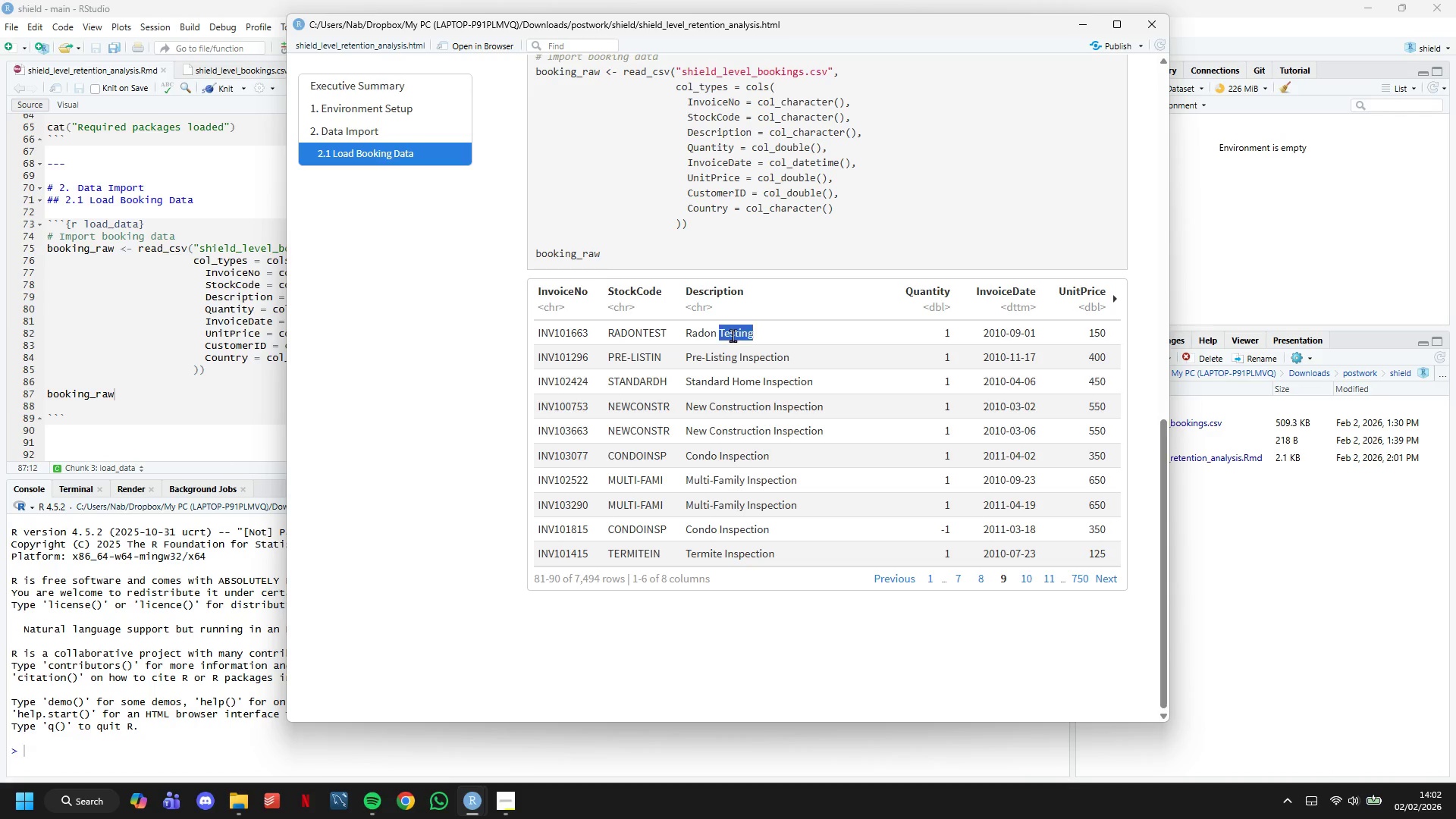 
triple_click([733, 335])
 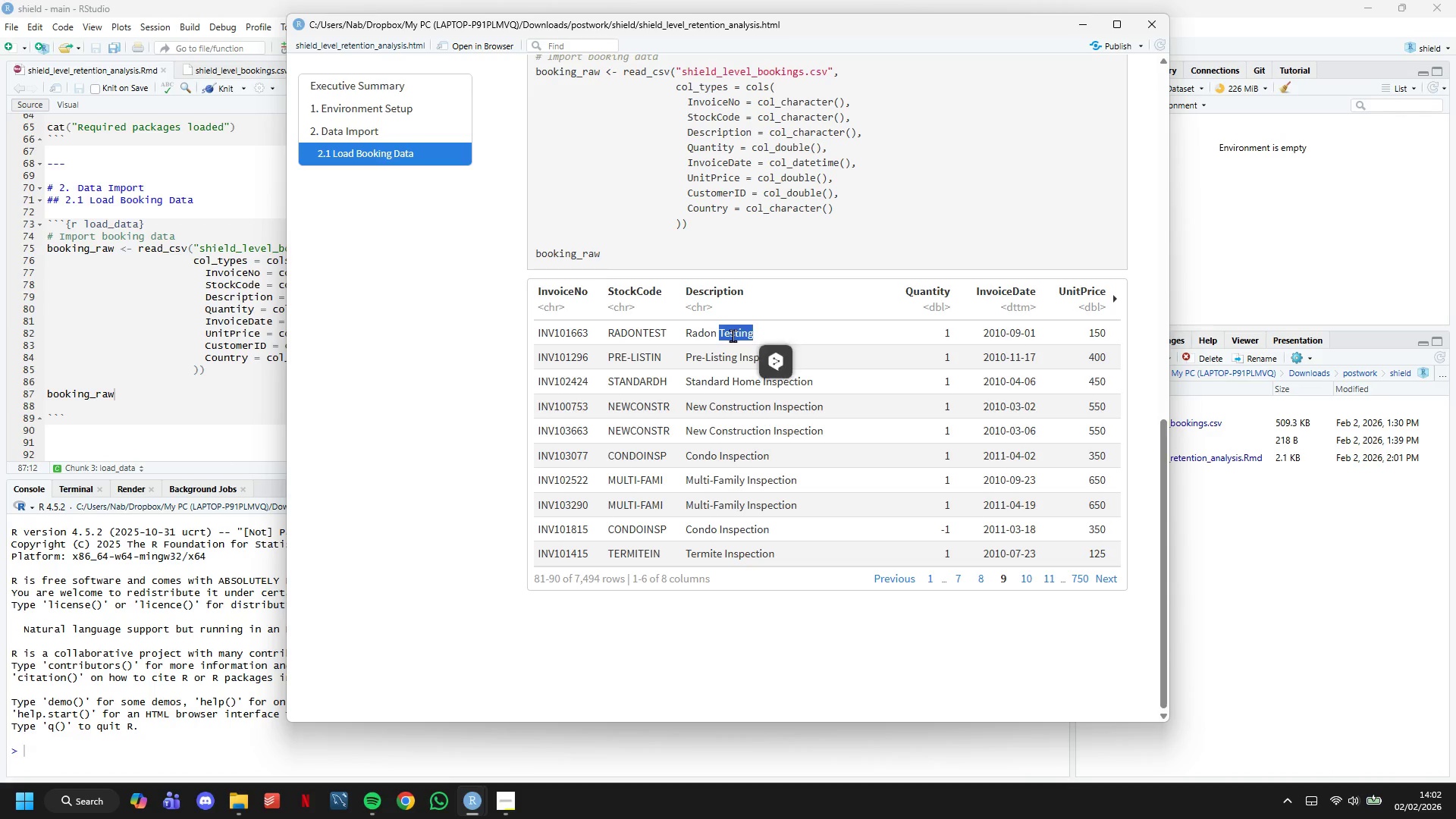 
triple_click([733, 335])
 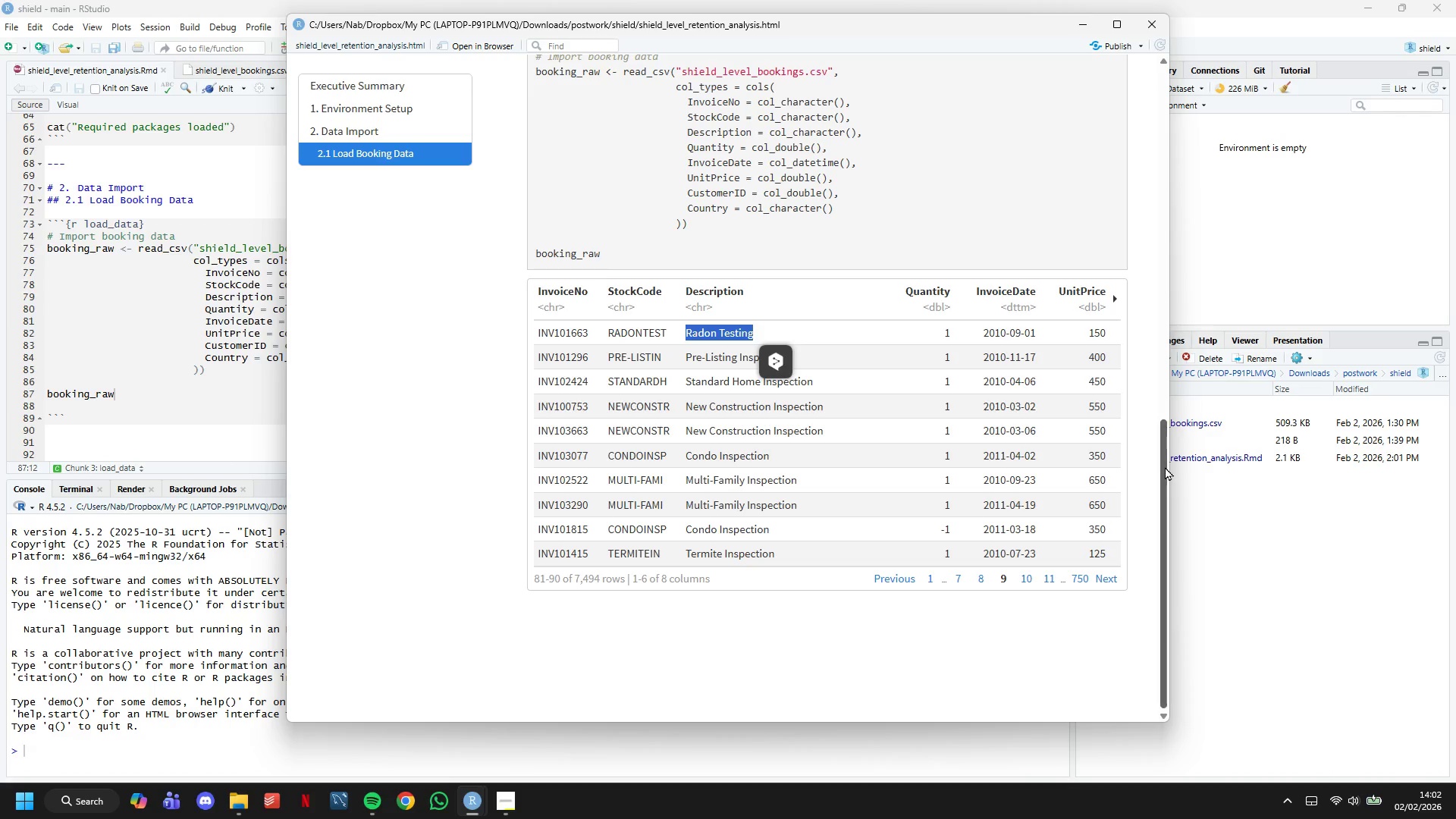 
left_click([1108, 454])
 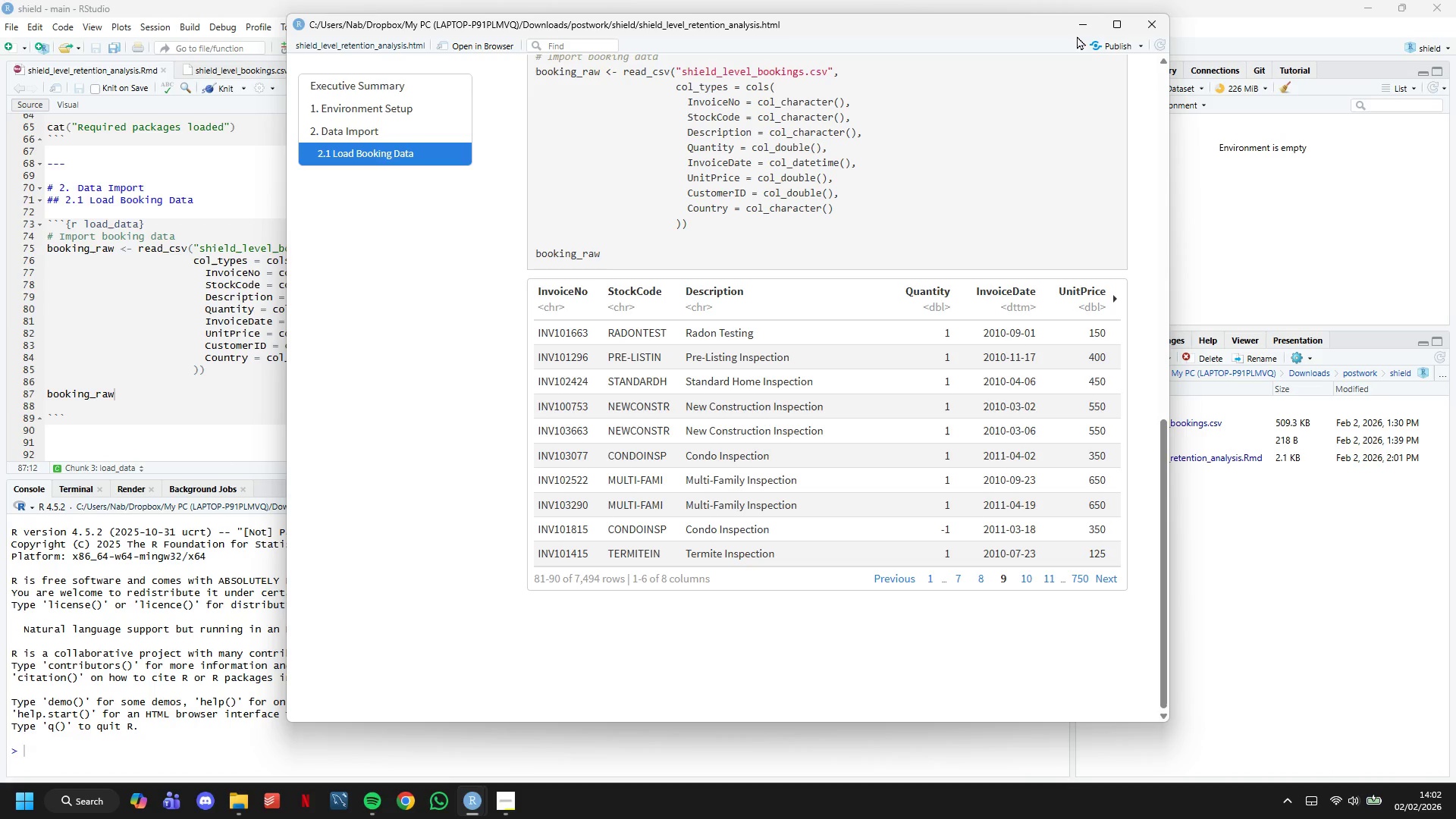 
left_click([1079, 27])
 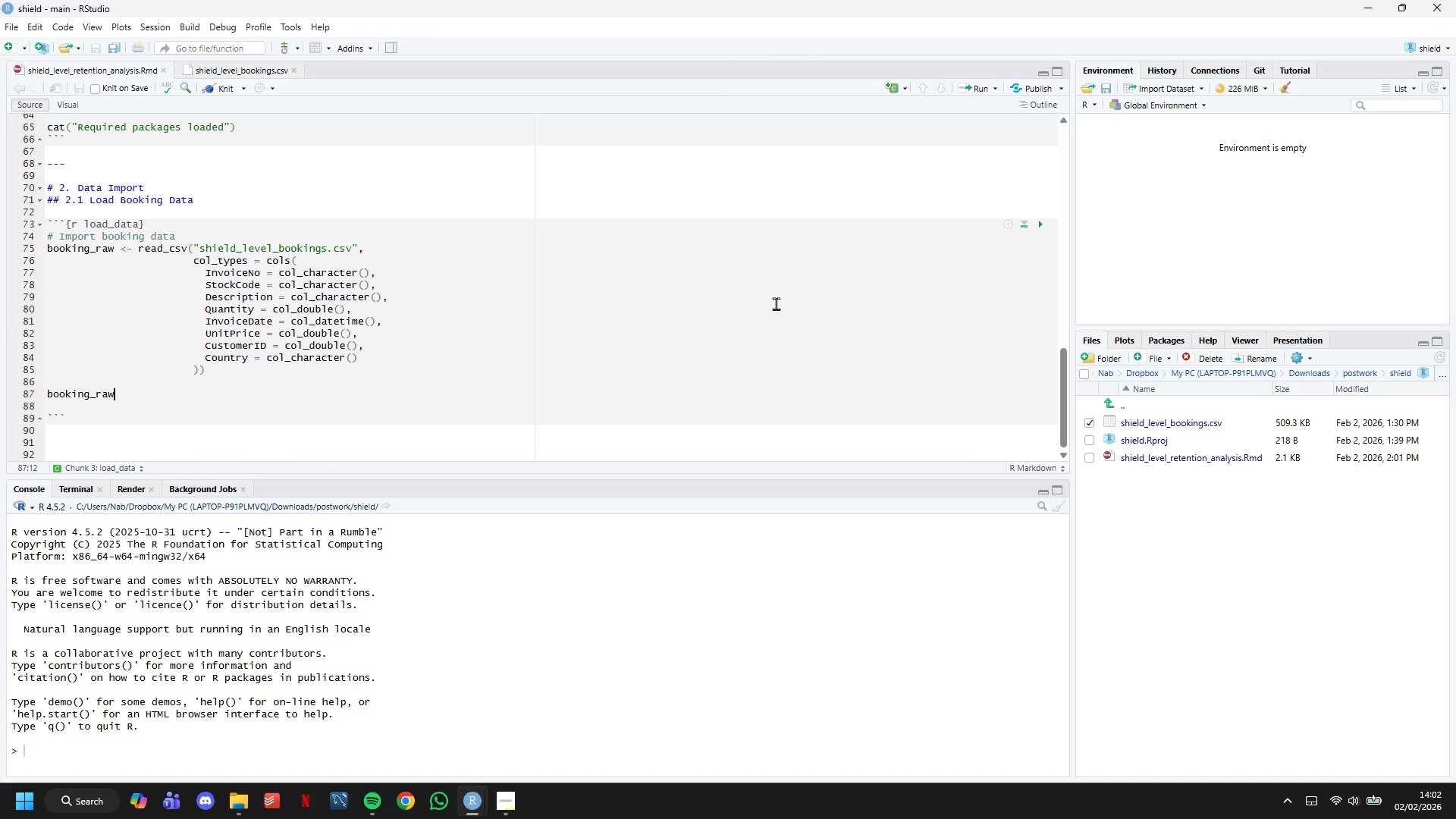 
key(Backspace)
key(Backspace)
key(Backspace)
key(Backspace)
key(Backspace)
key(Backspace)
key(Backspace)
key(Backspace)
key(Backspace)
key(Backspace)
key(Backspace)
type(cat("===INITIAL DATA IMPORT ===)
 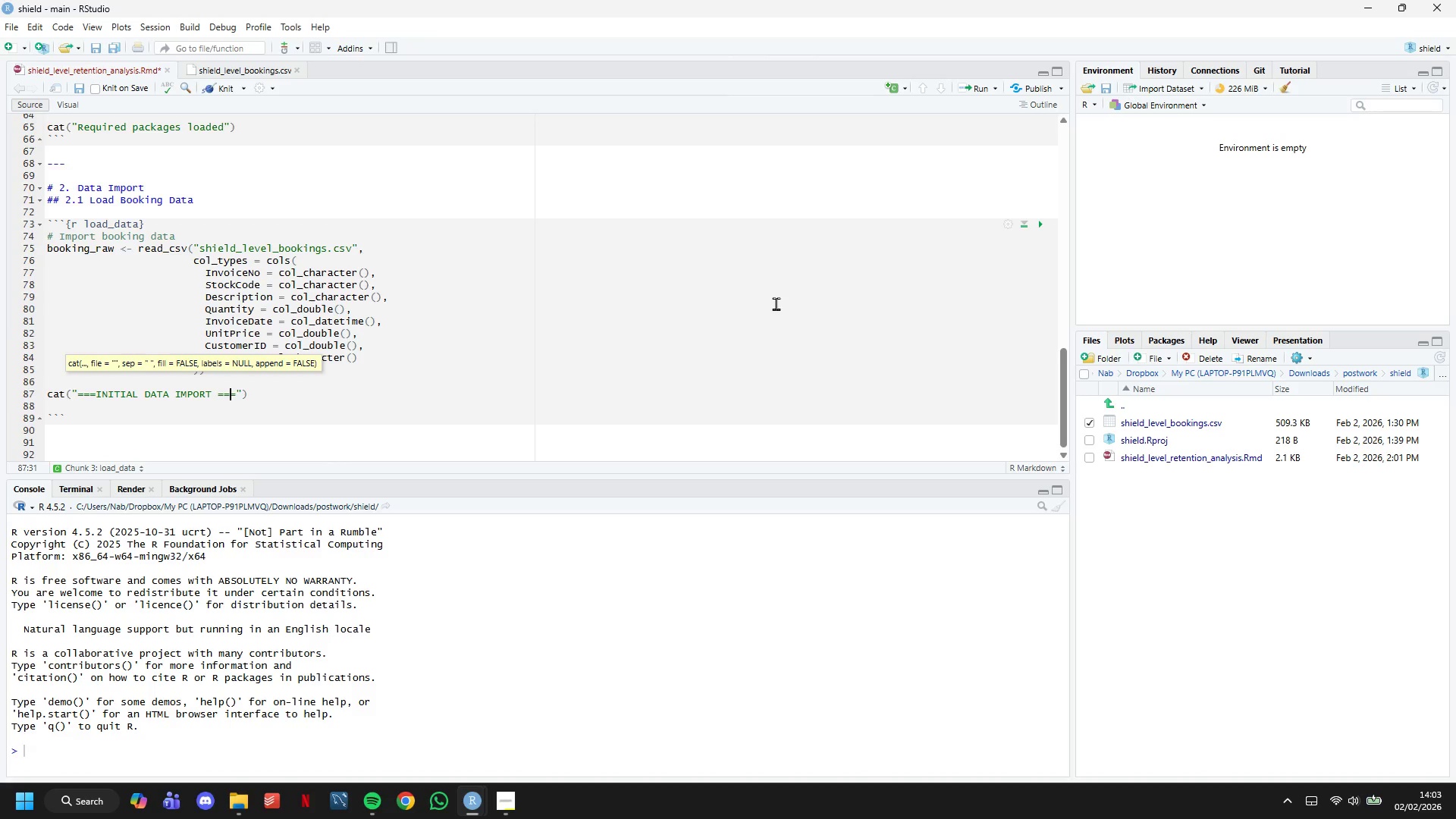 
 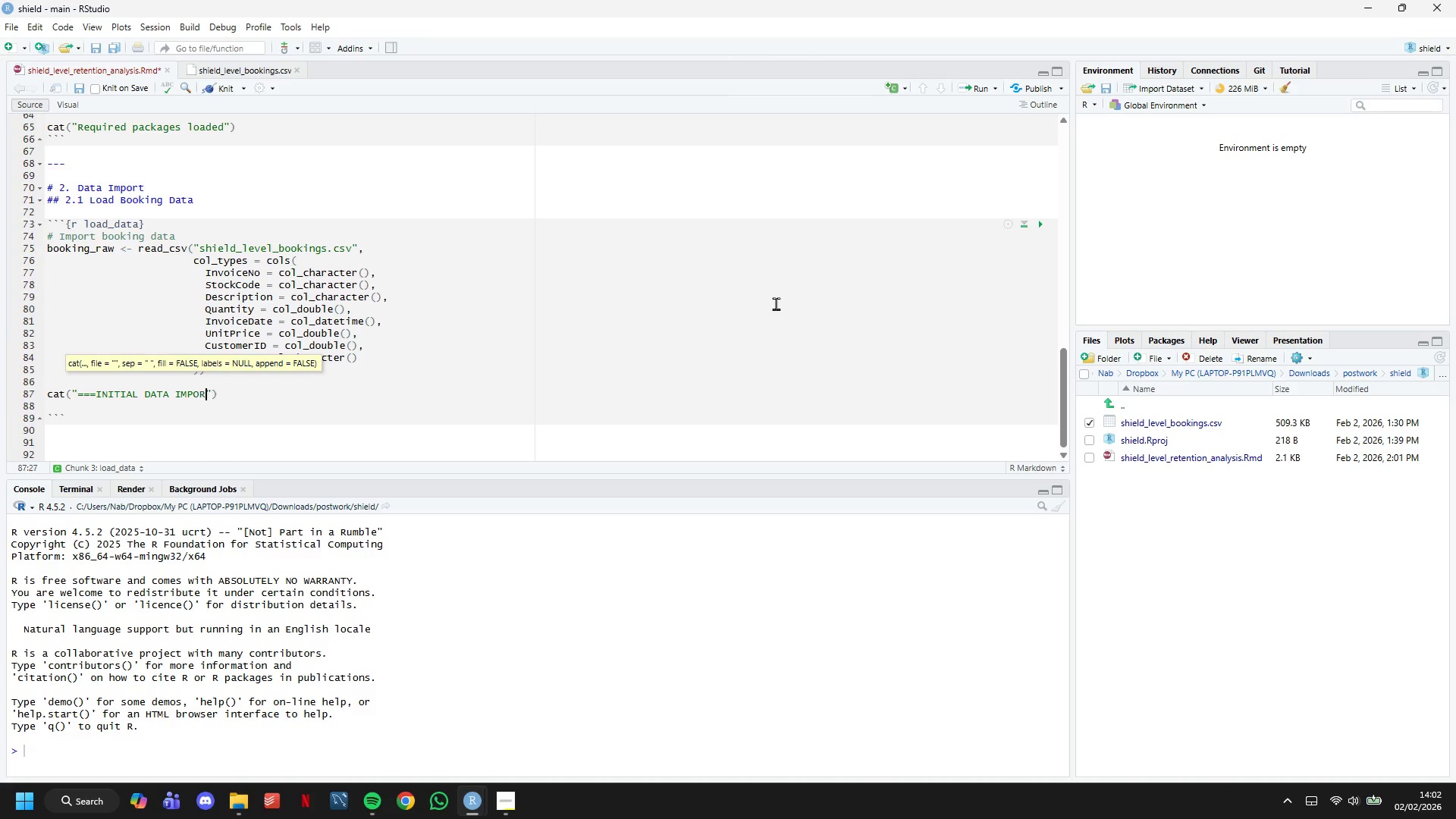 
key(ArrowLeft)
 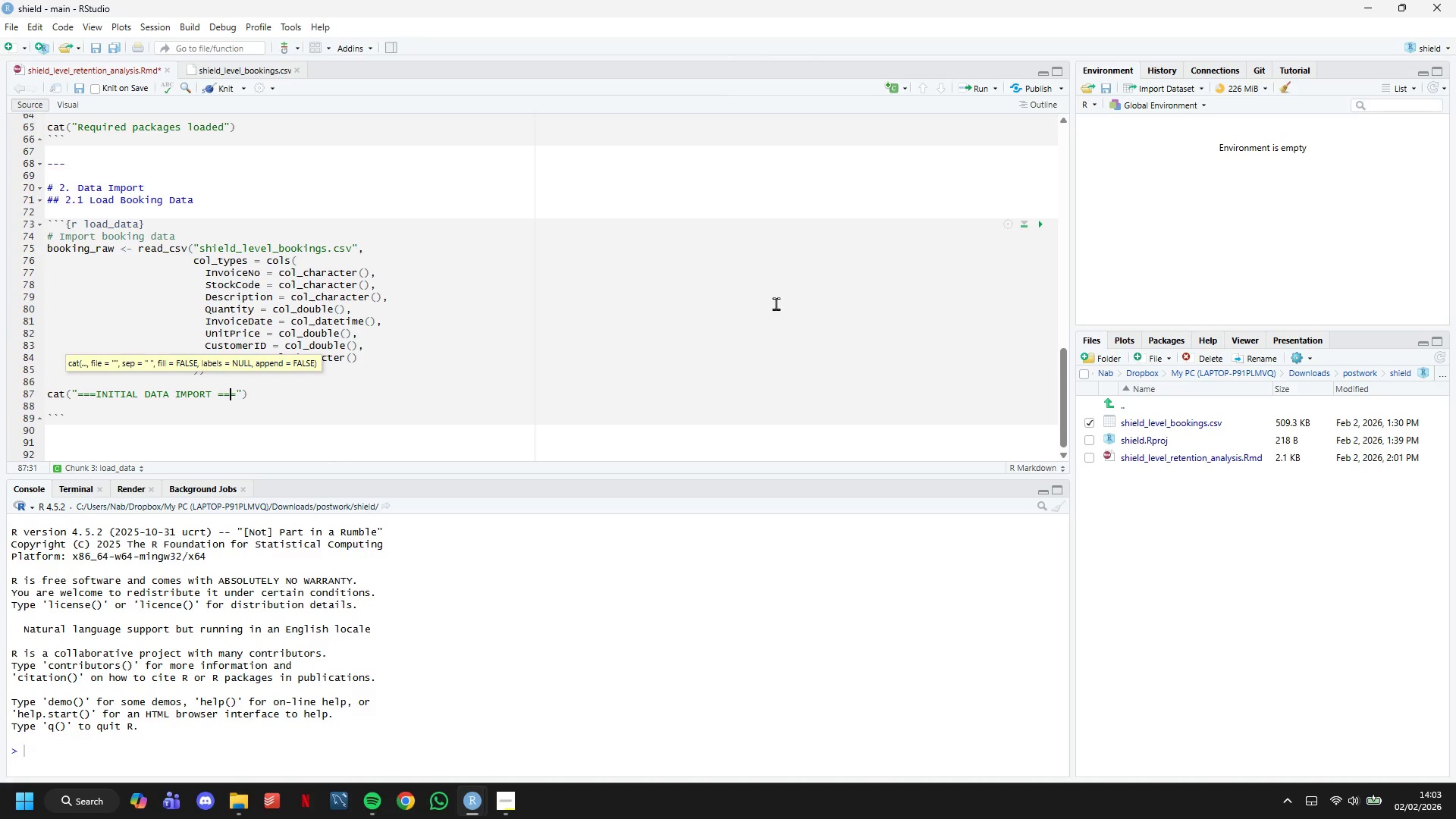 
key(ArrowLeft)
 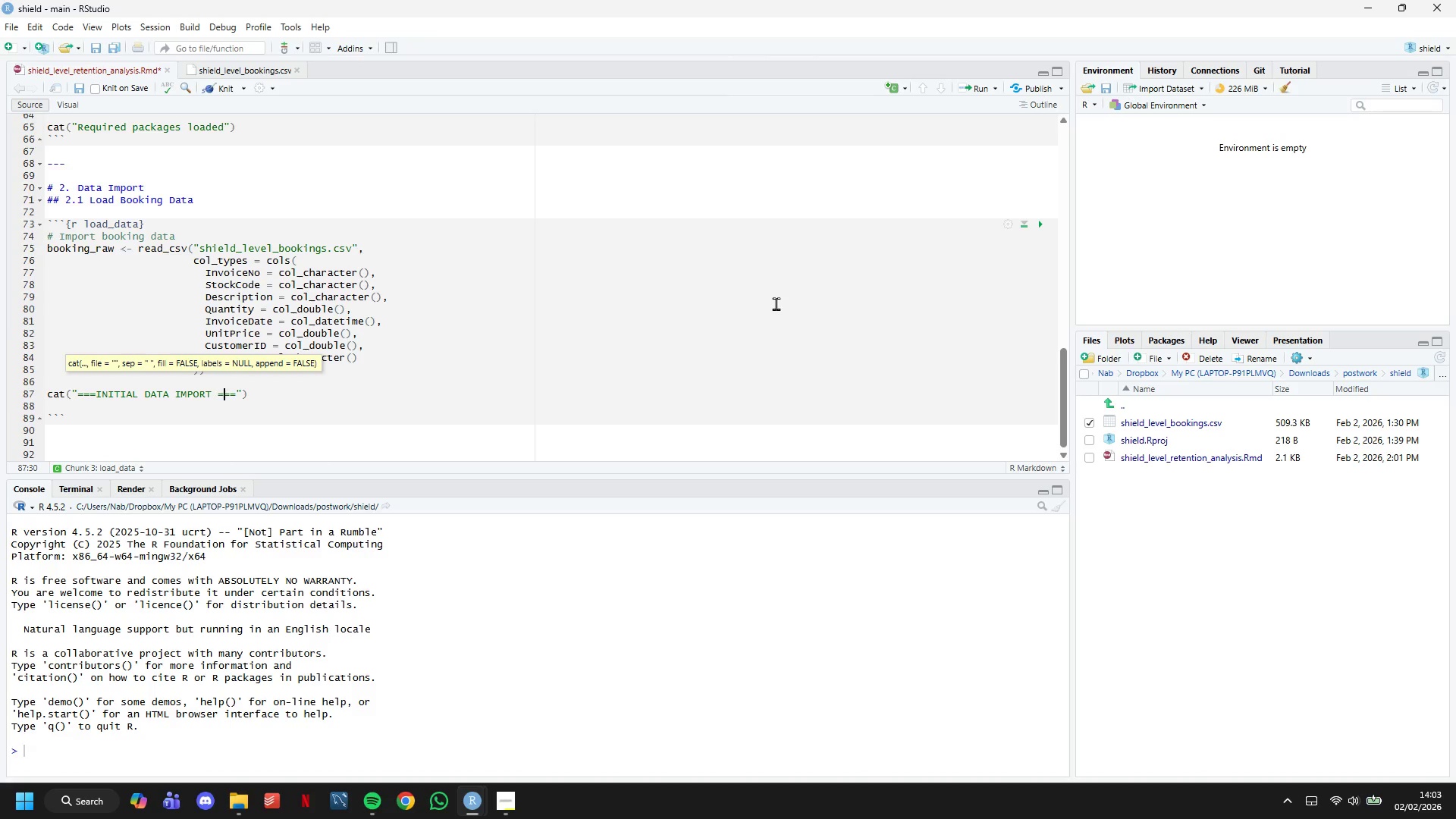 
key(ArrowLeft)
 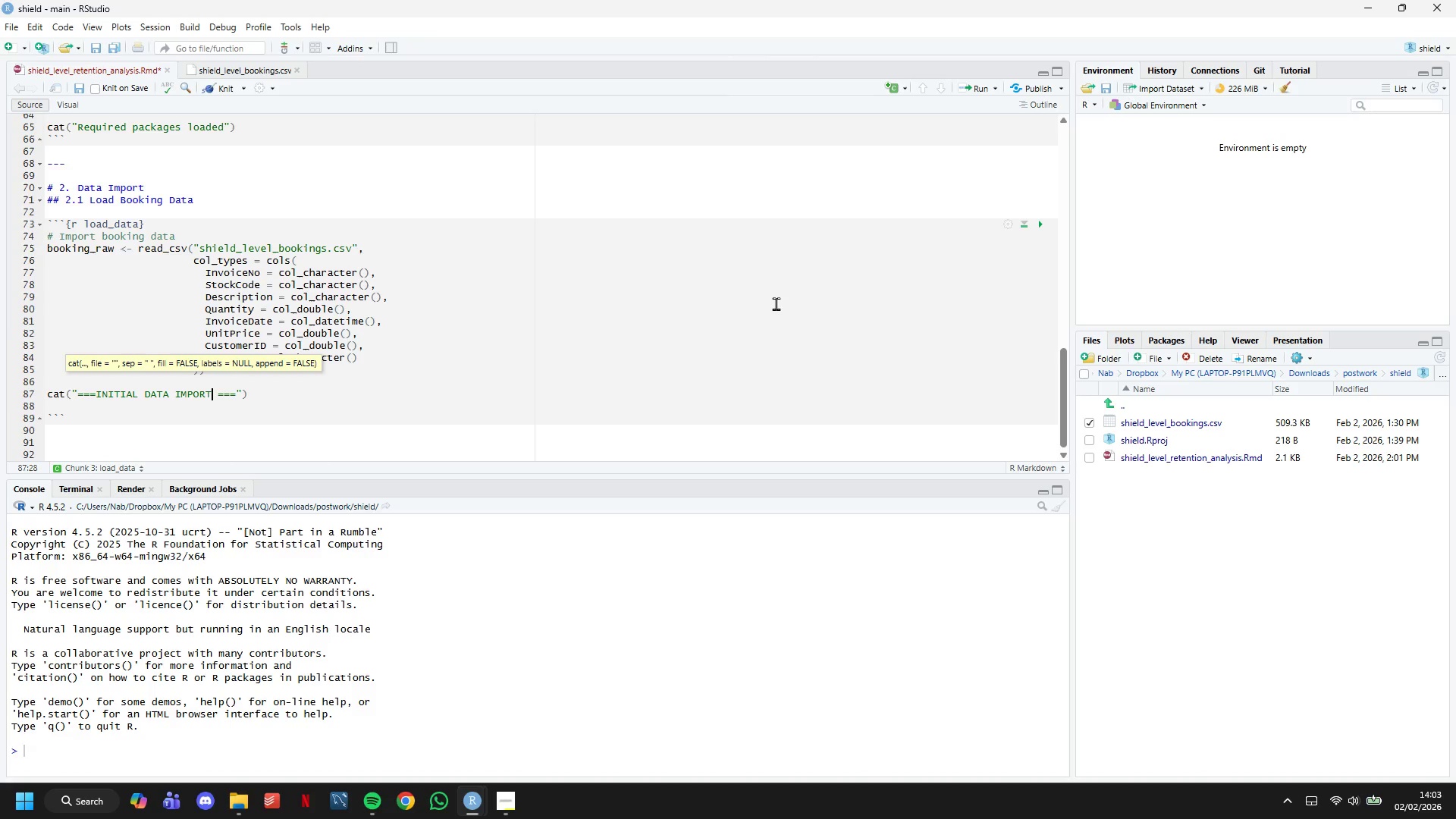 
key(ArrowLeft)
 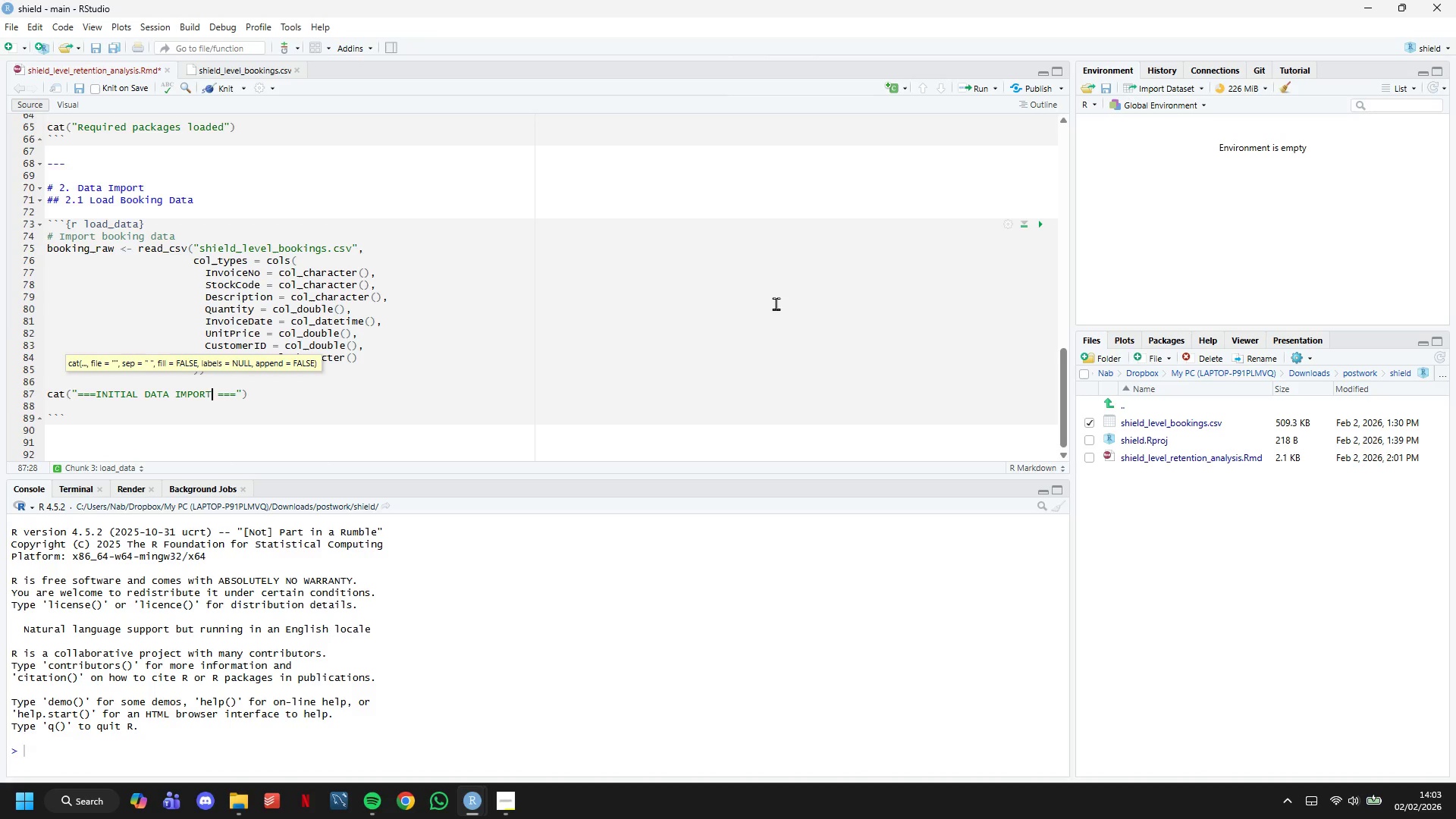 
key(ArrowRight)
 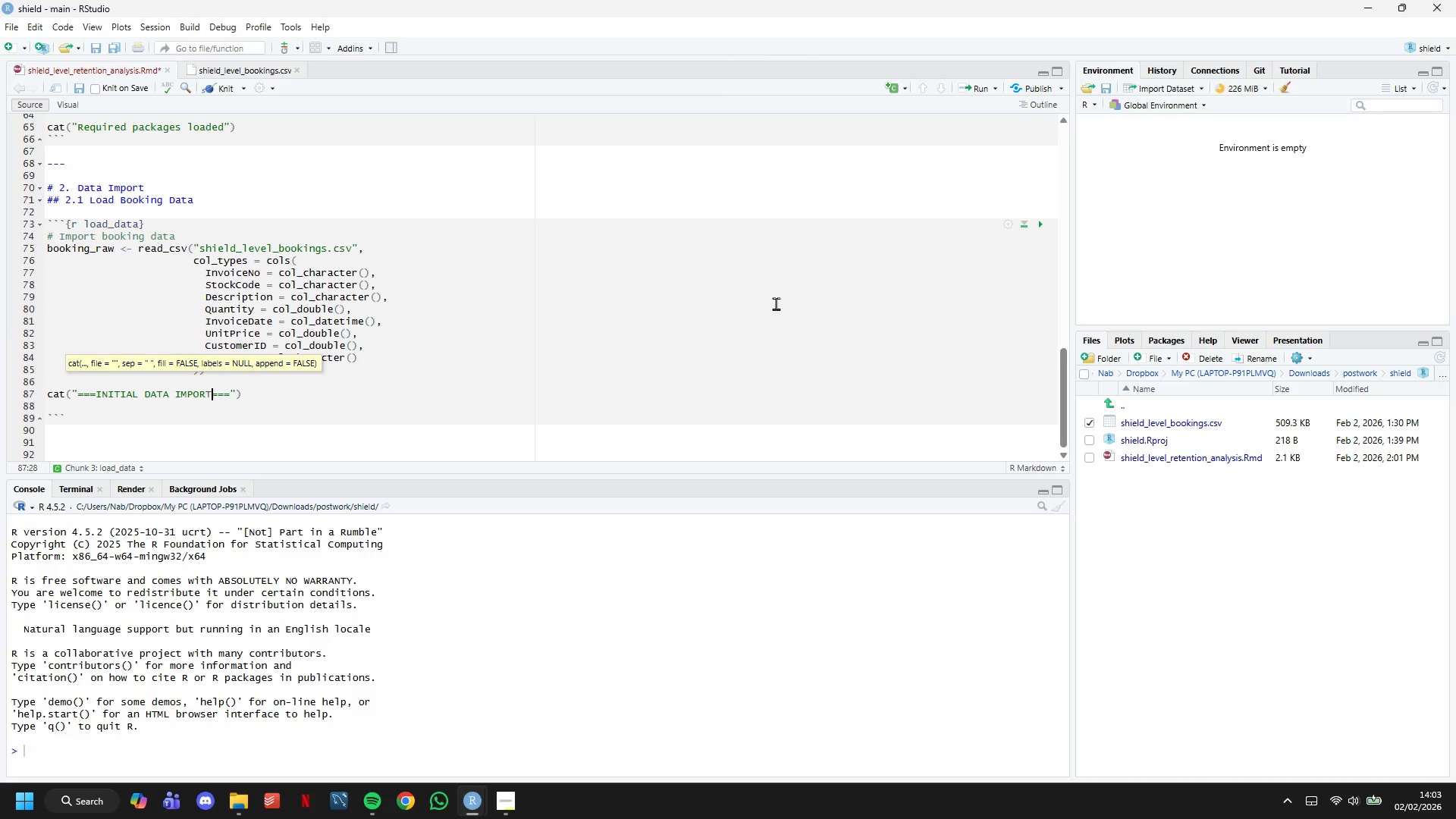 
key(Backspace)
 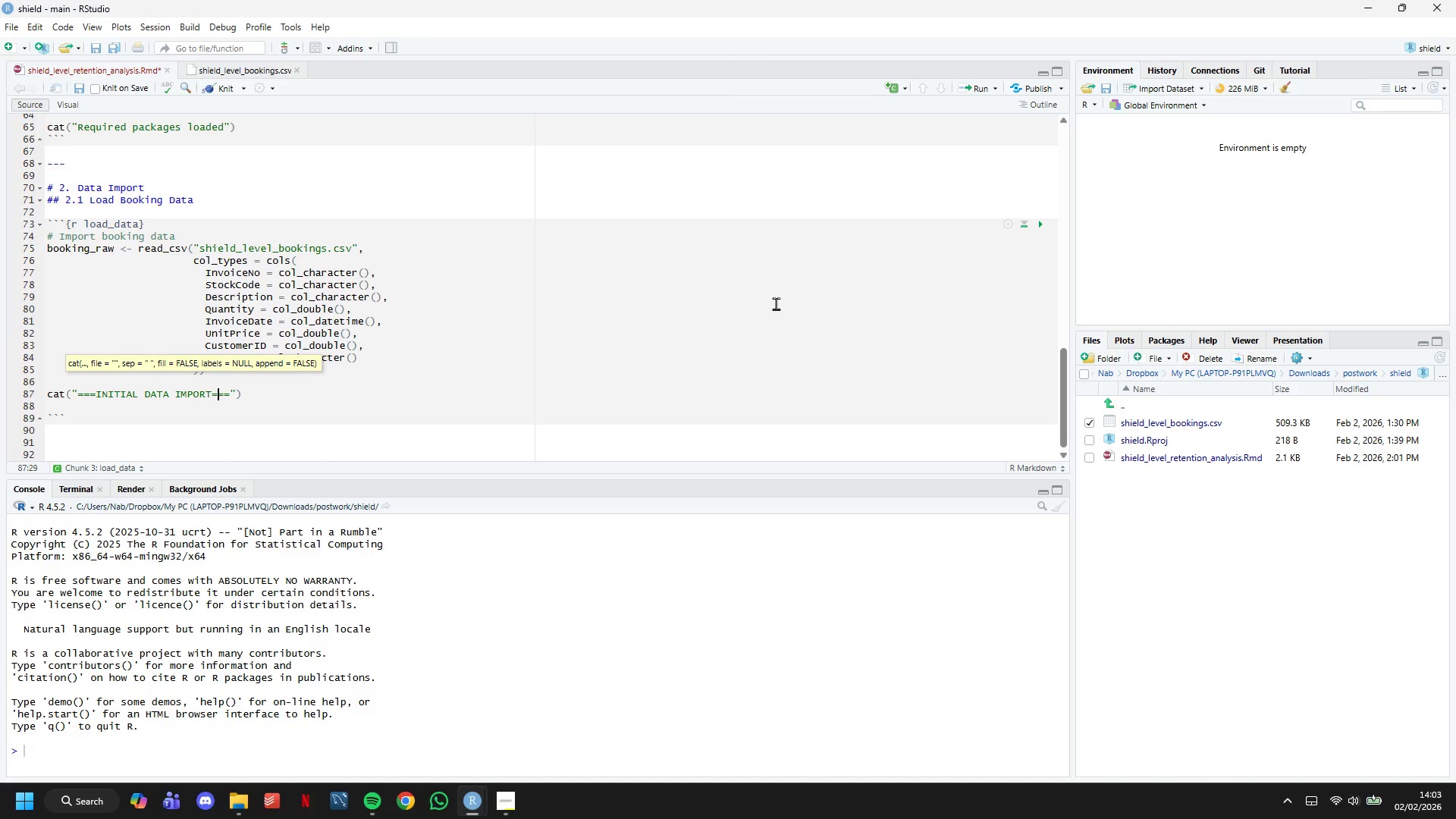 
key(ArrowRight)
 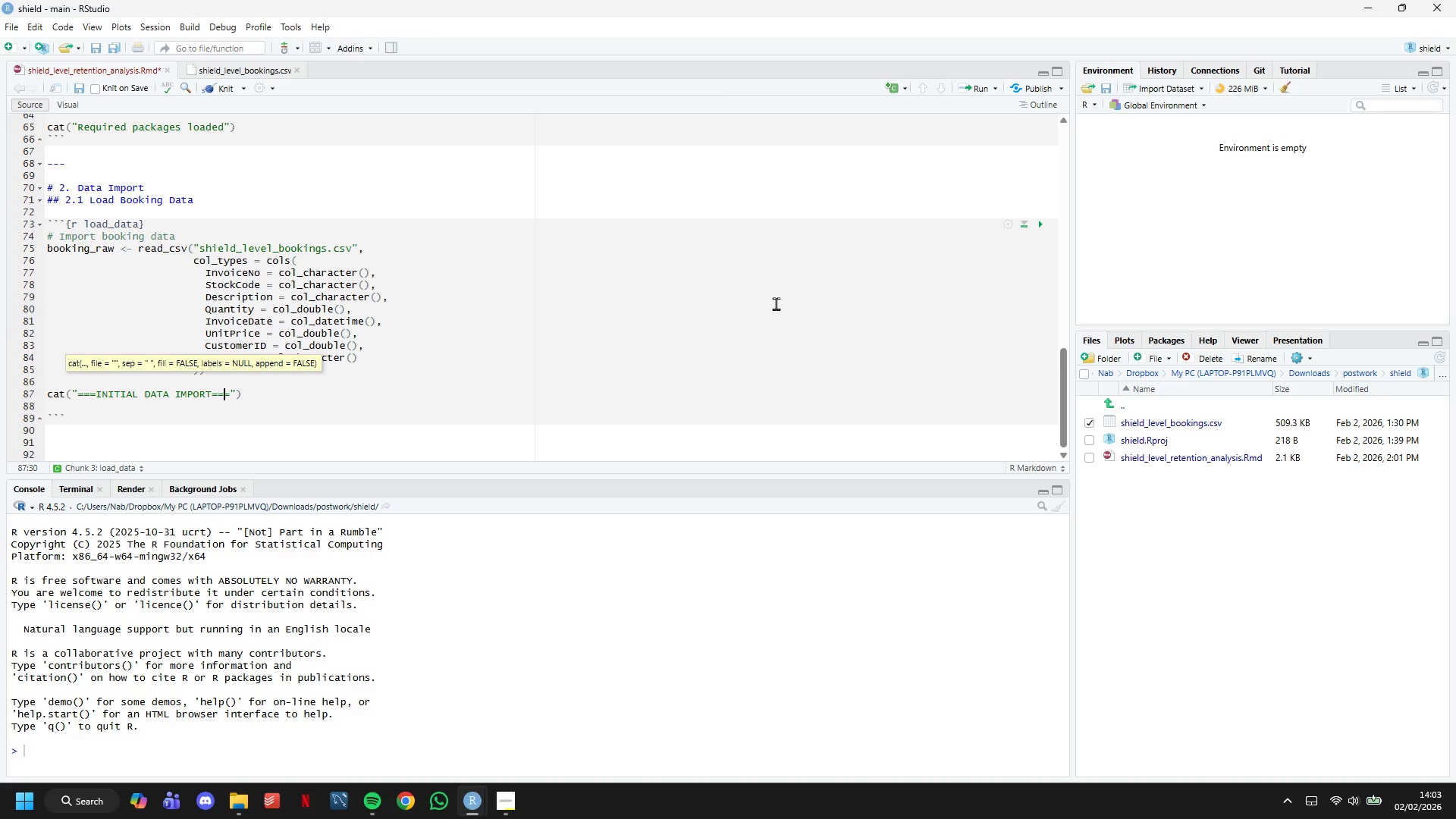 
key(ArrowRight)
 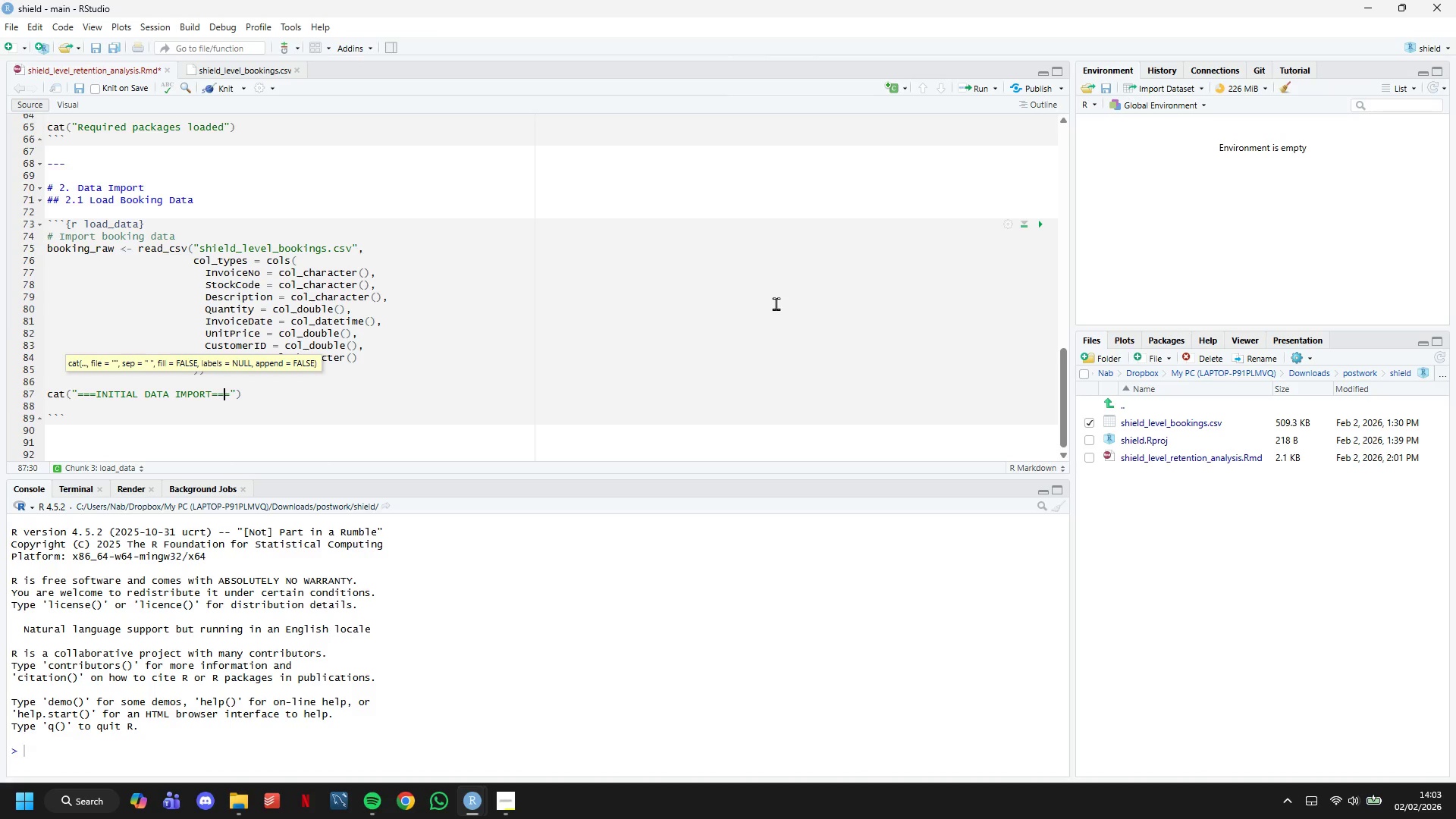 
key(ArrowRight)
 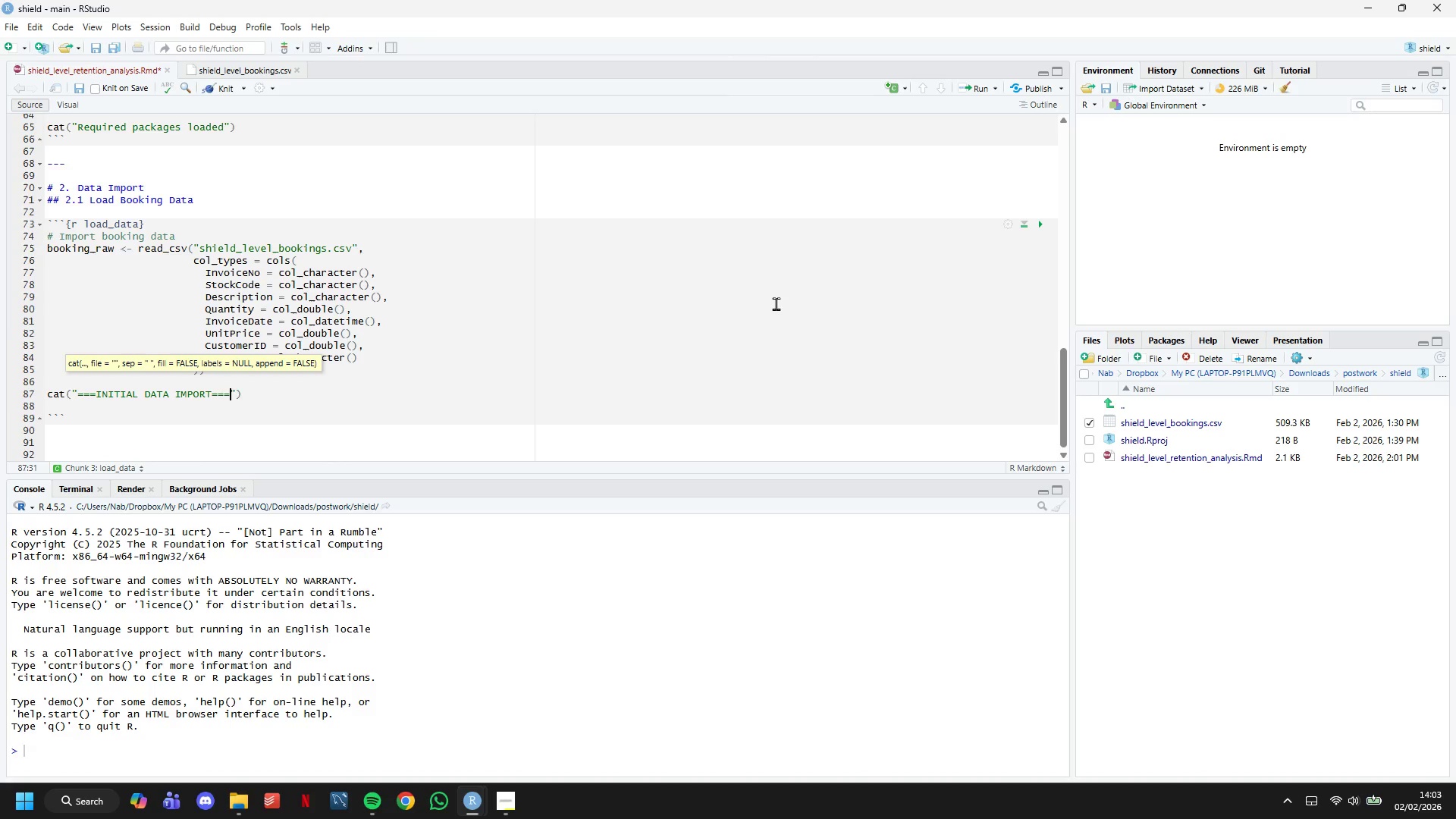 
key(ArrowRight)
 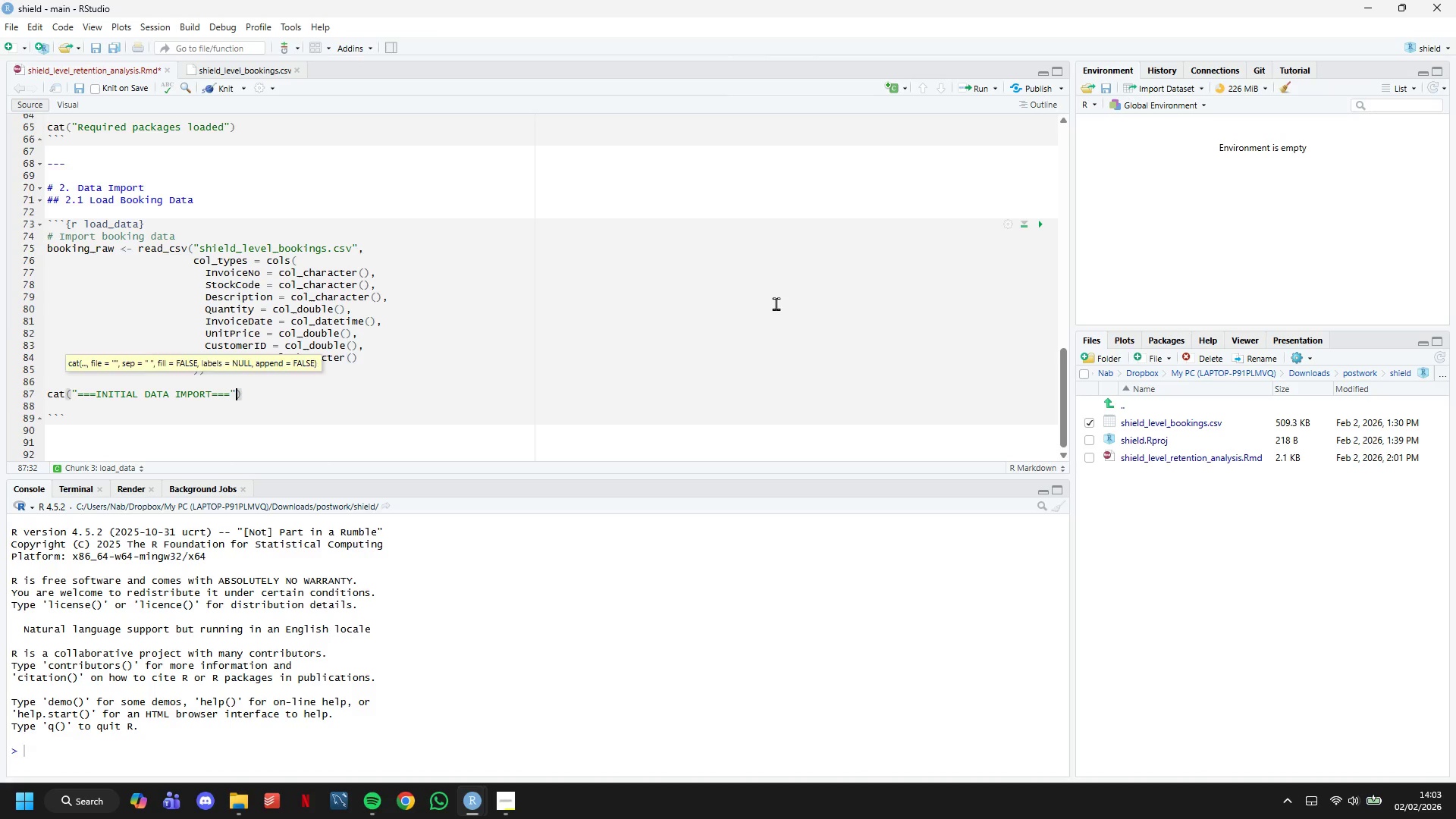 
key(ArrowRight)
 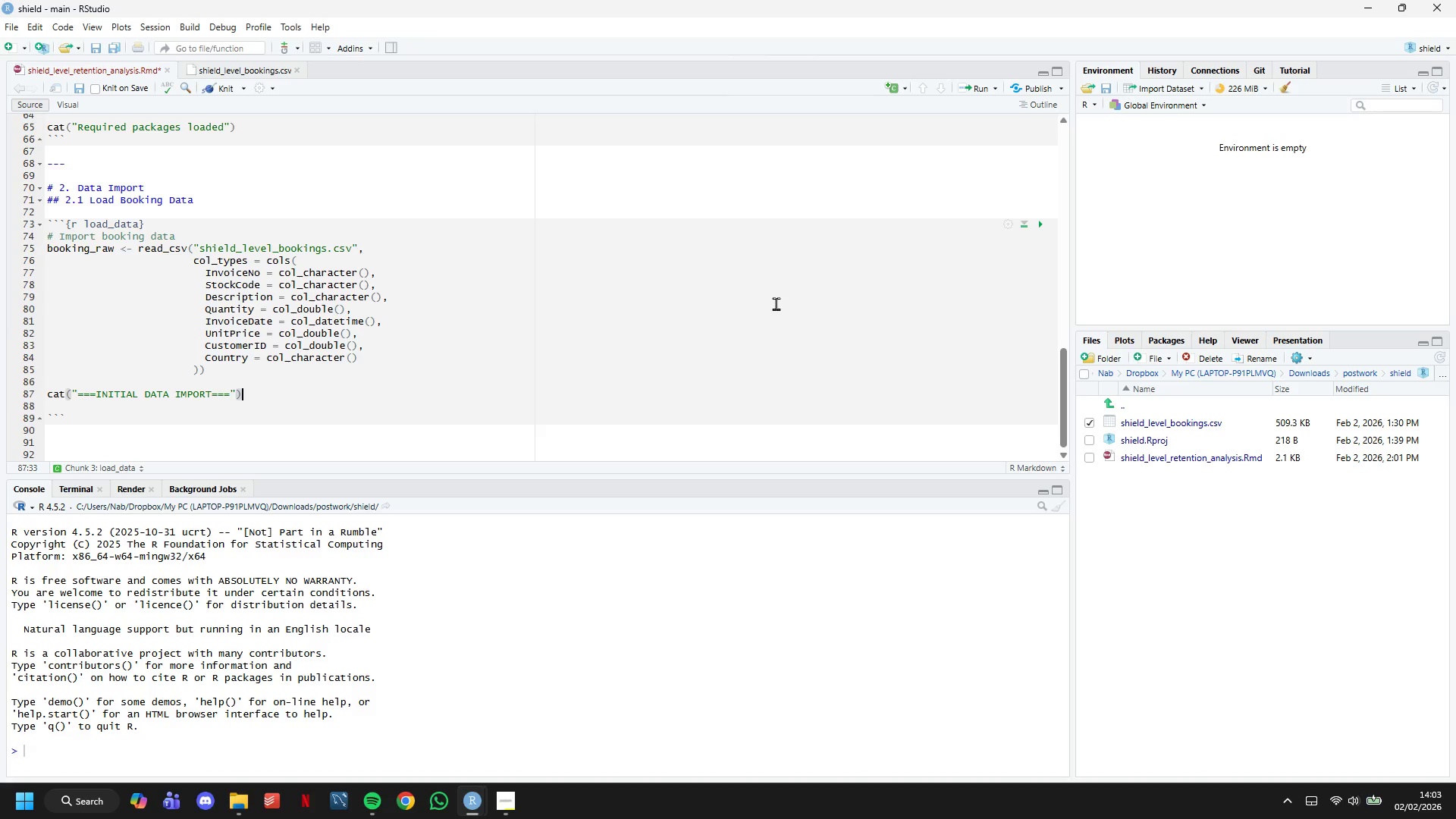 
key(Enter)
 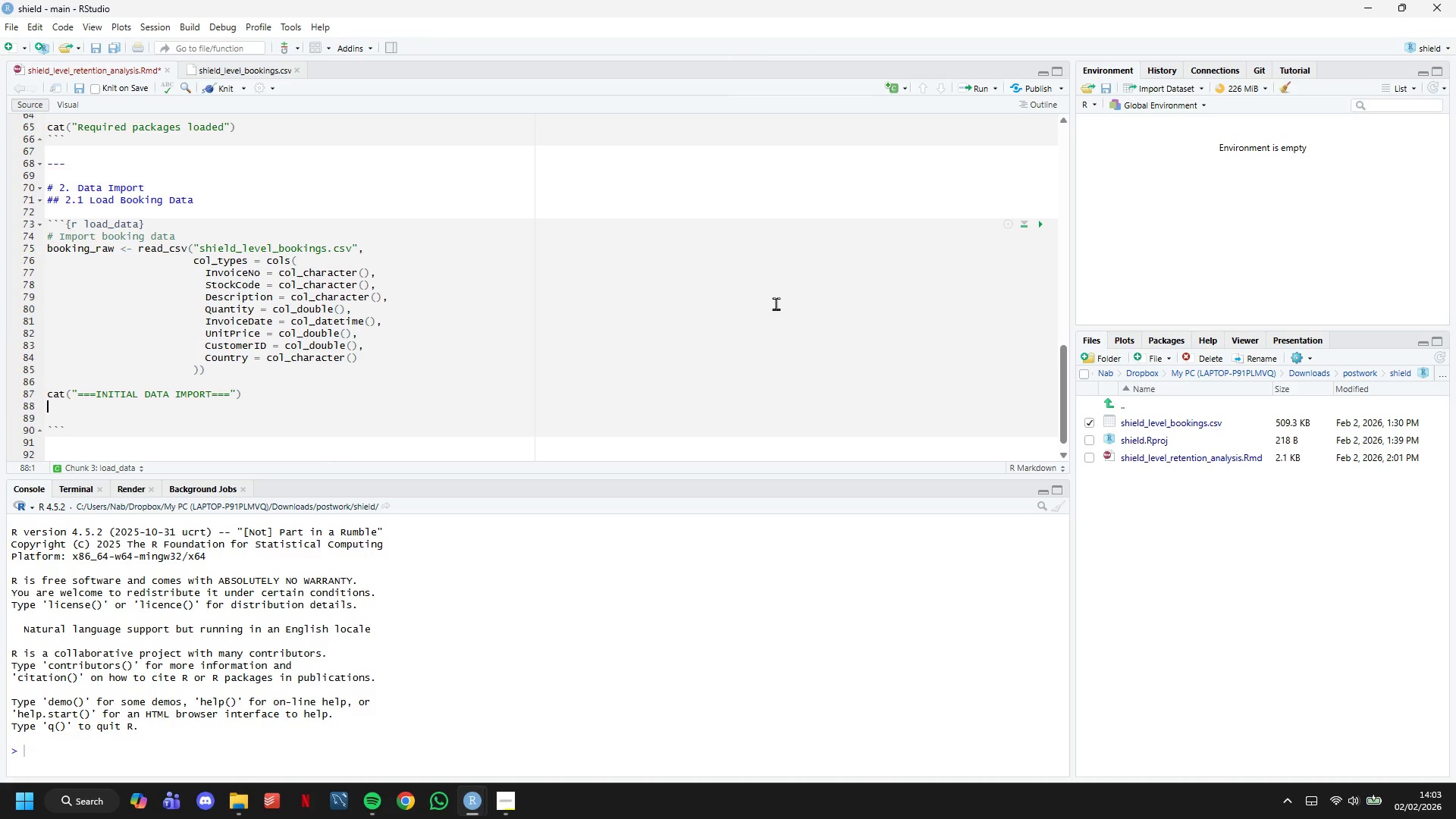 
type(cat(sprintf("Total Records: %s )
key(Backspace)
type(\n)
 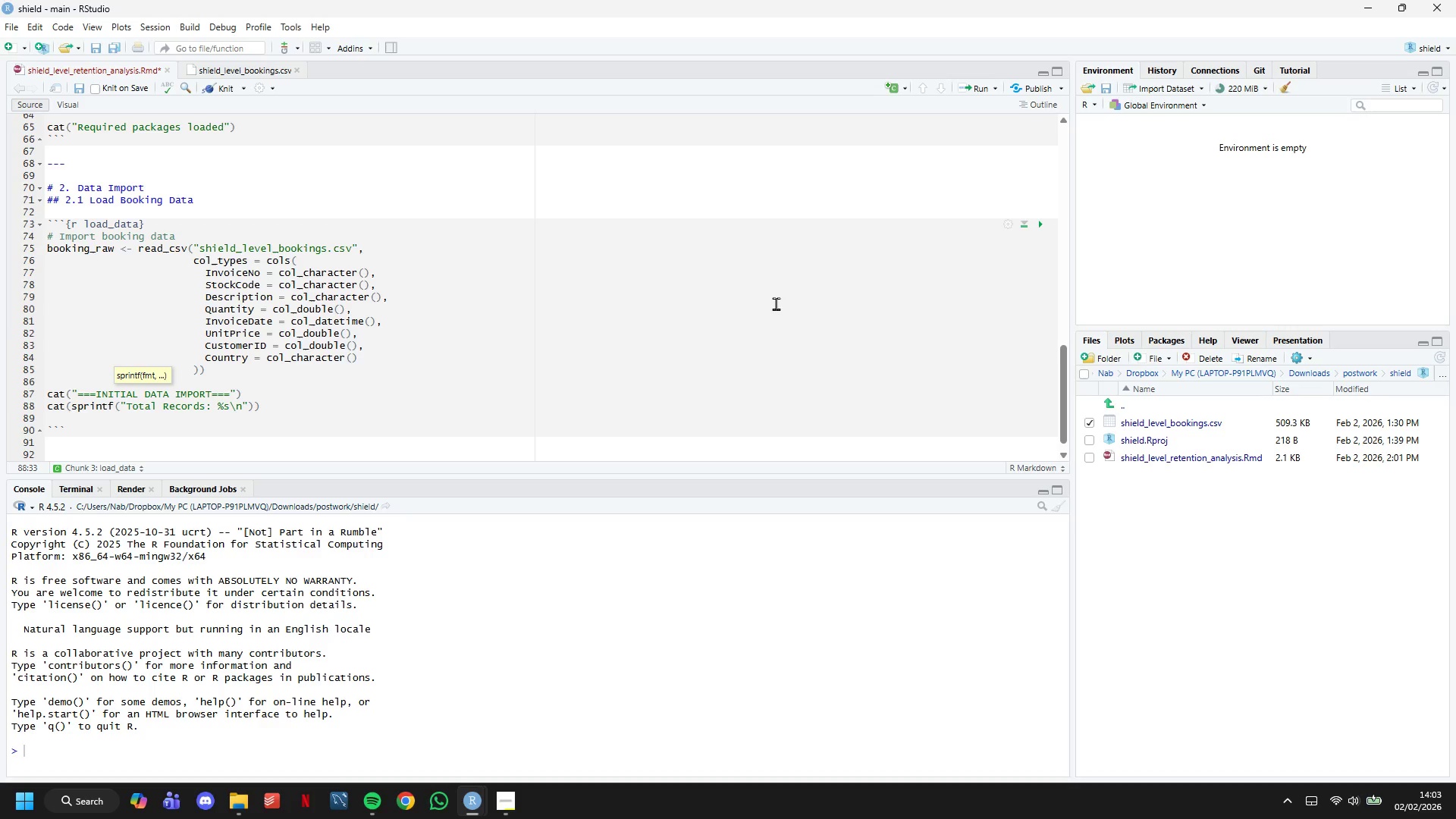 
key(ArrowRight)
 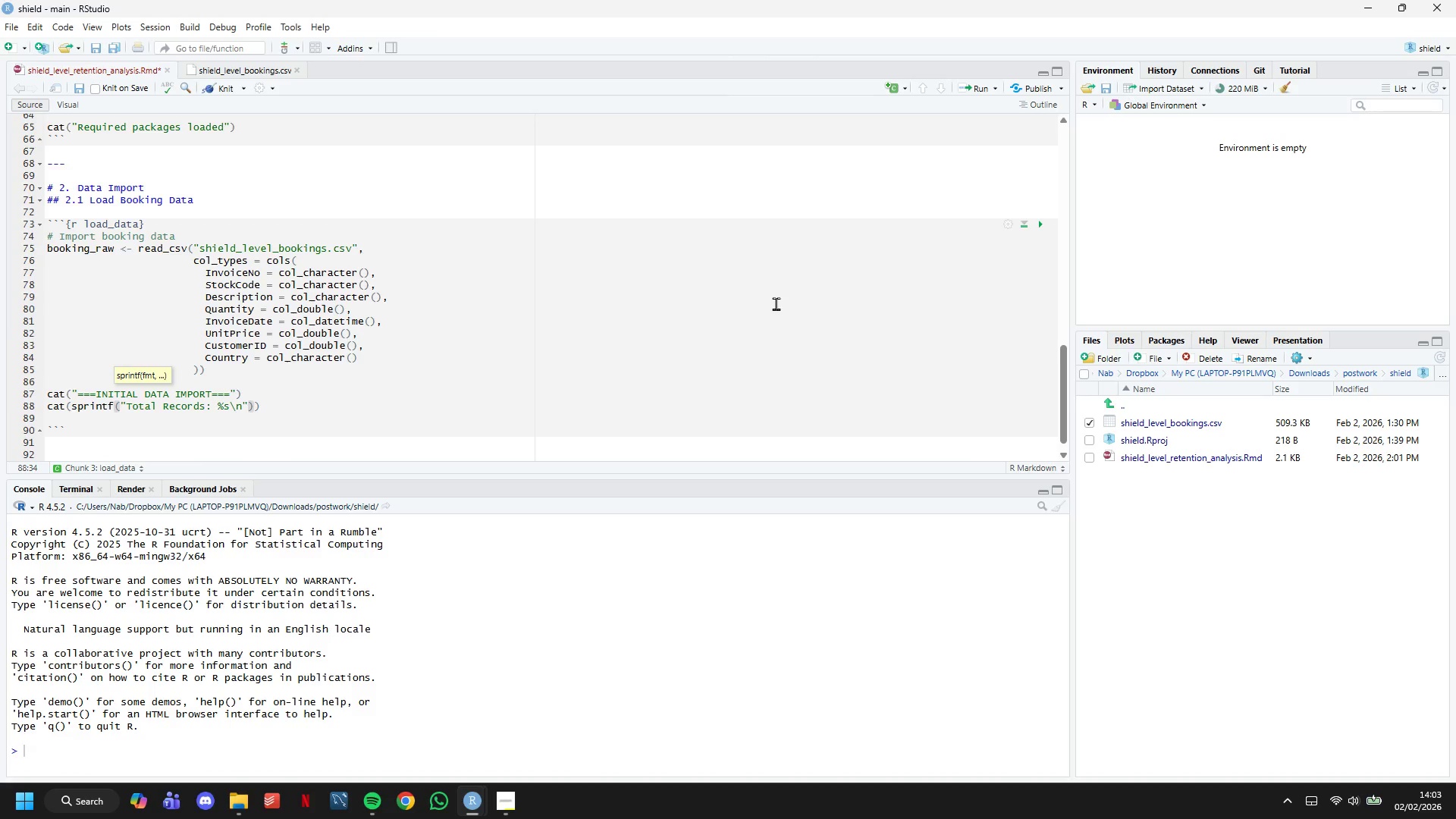 
type(, format(nrow(bookings_raw)
 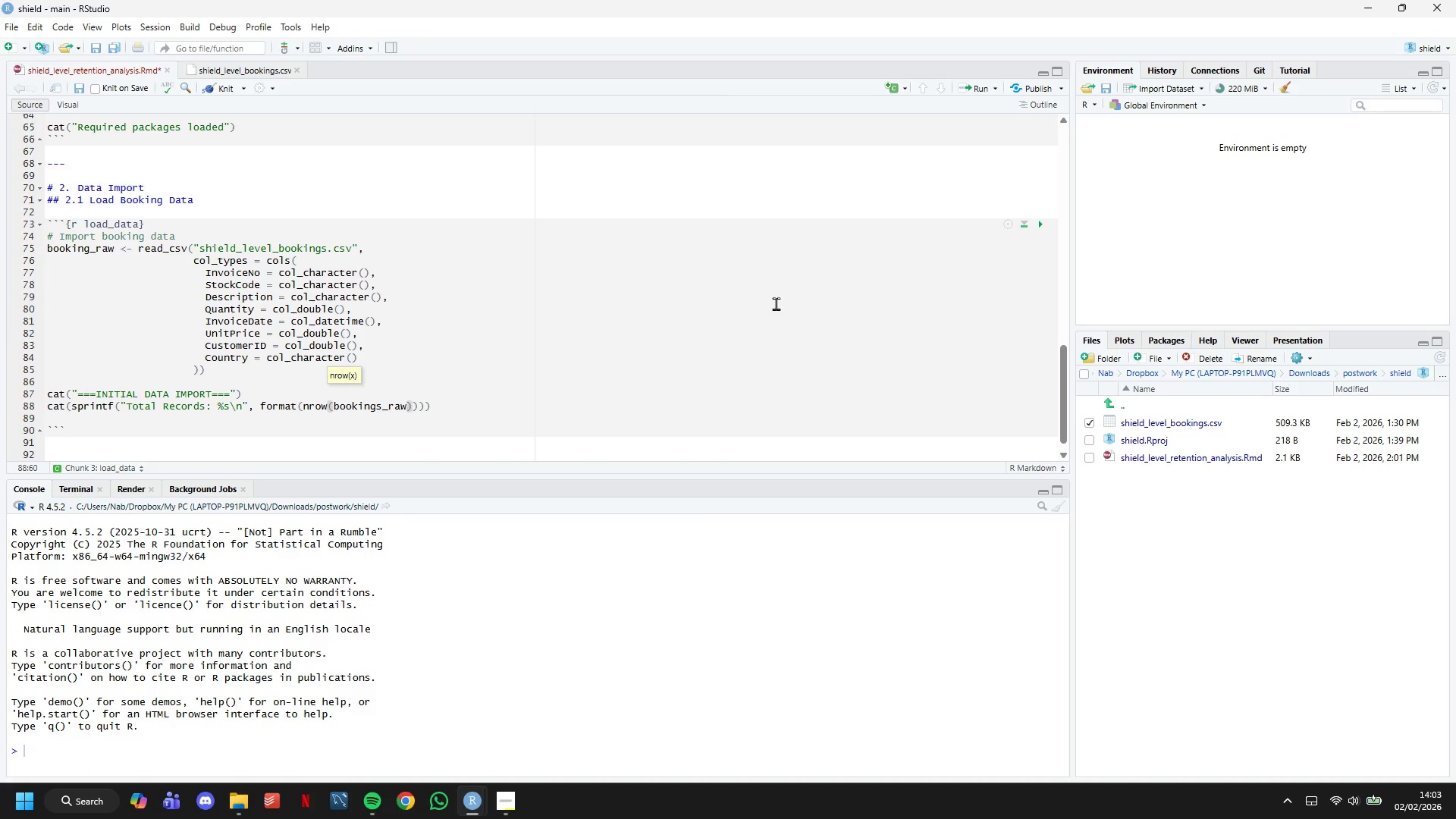 
key(ArrowRight)
 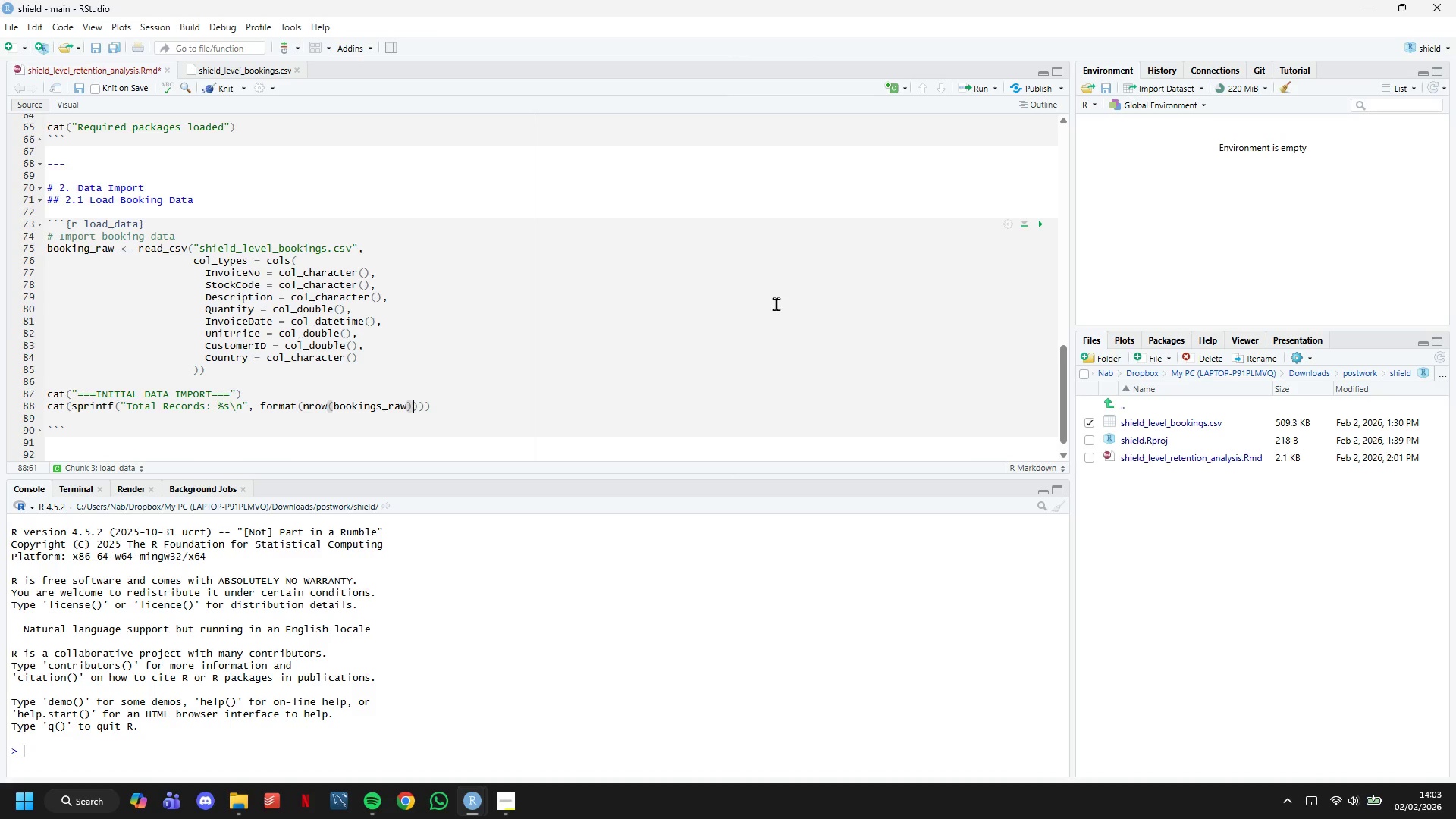 
type(, big.mark = ",)
 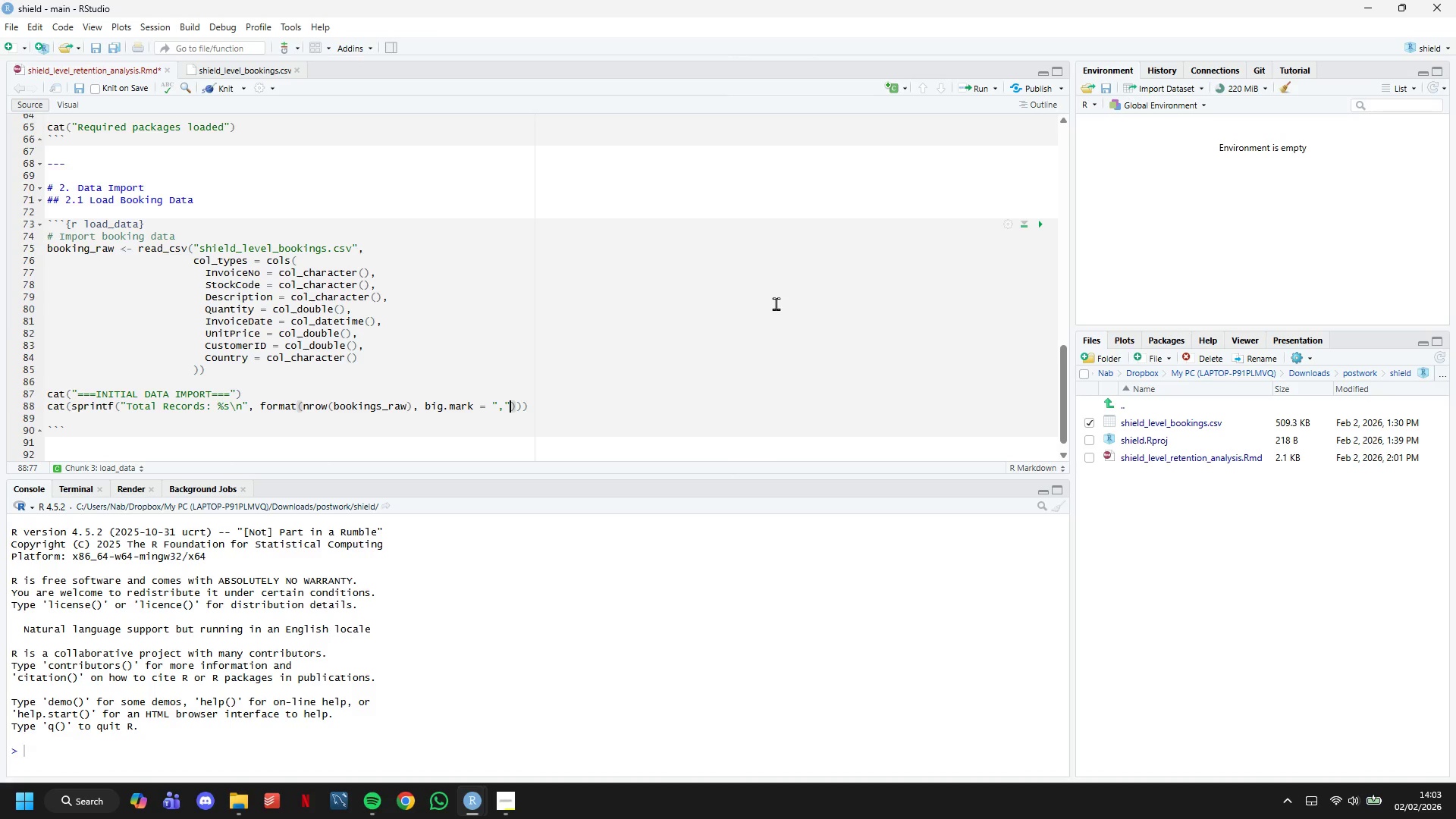 
 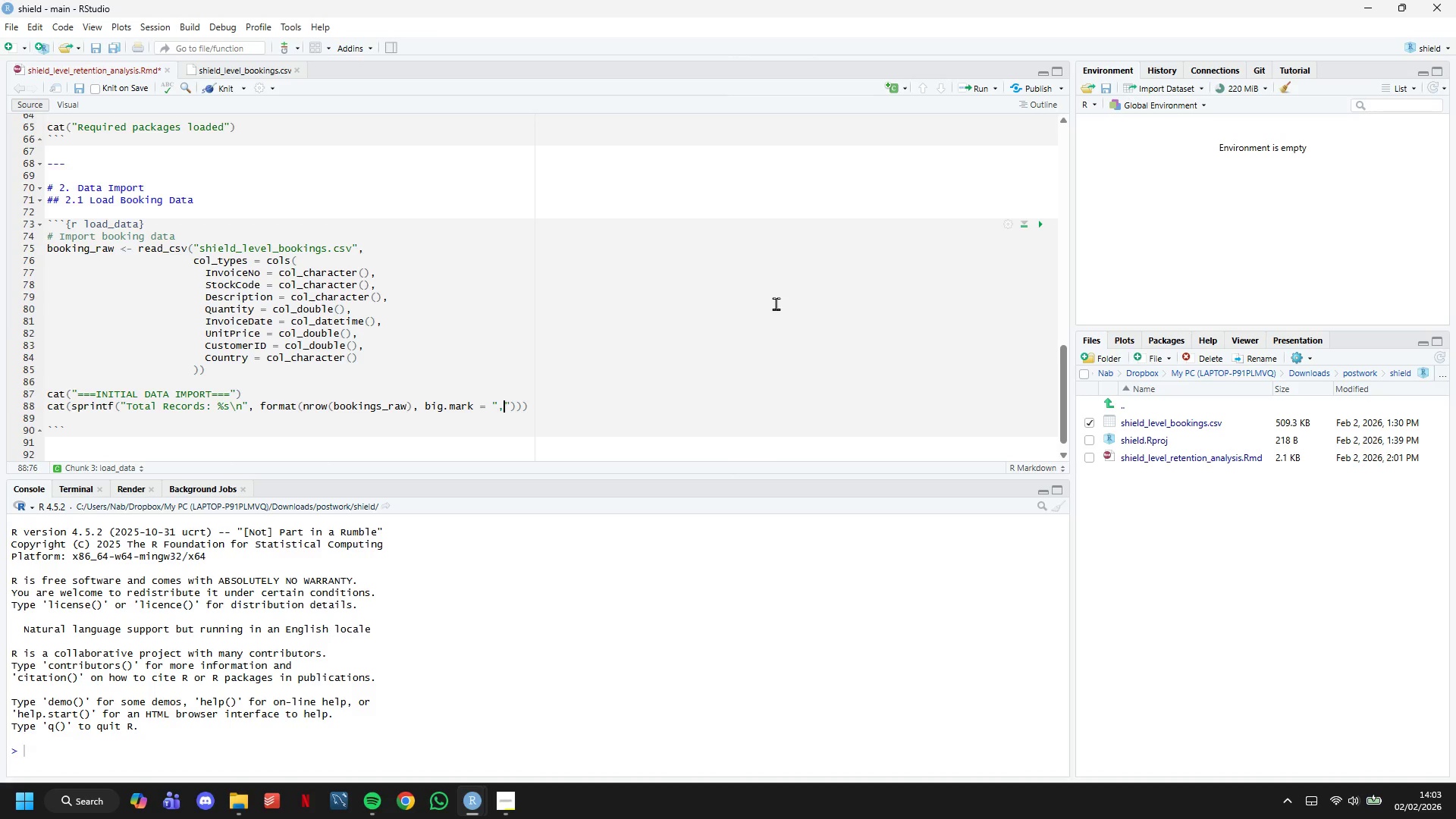 
key(ArrowRight)
 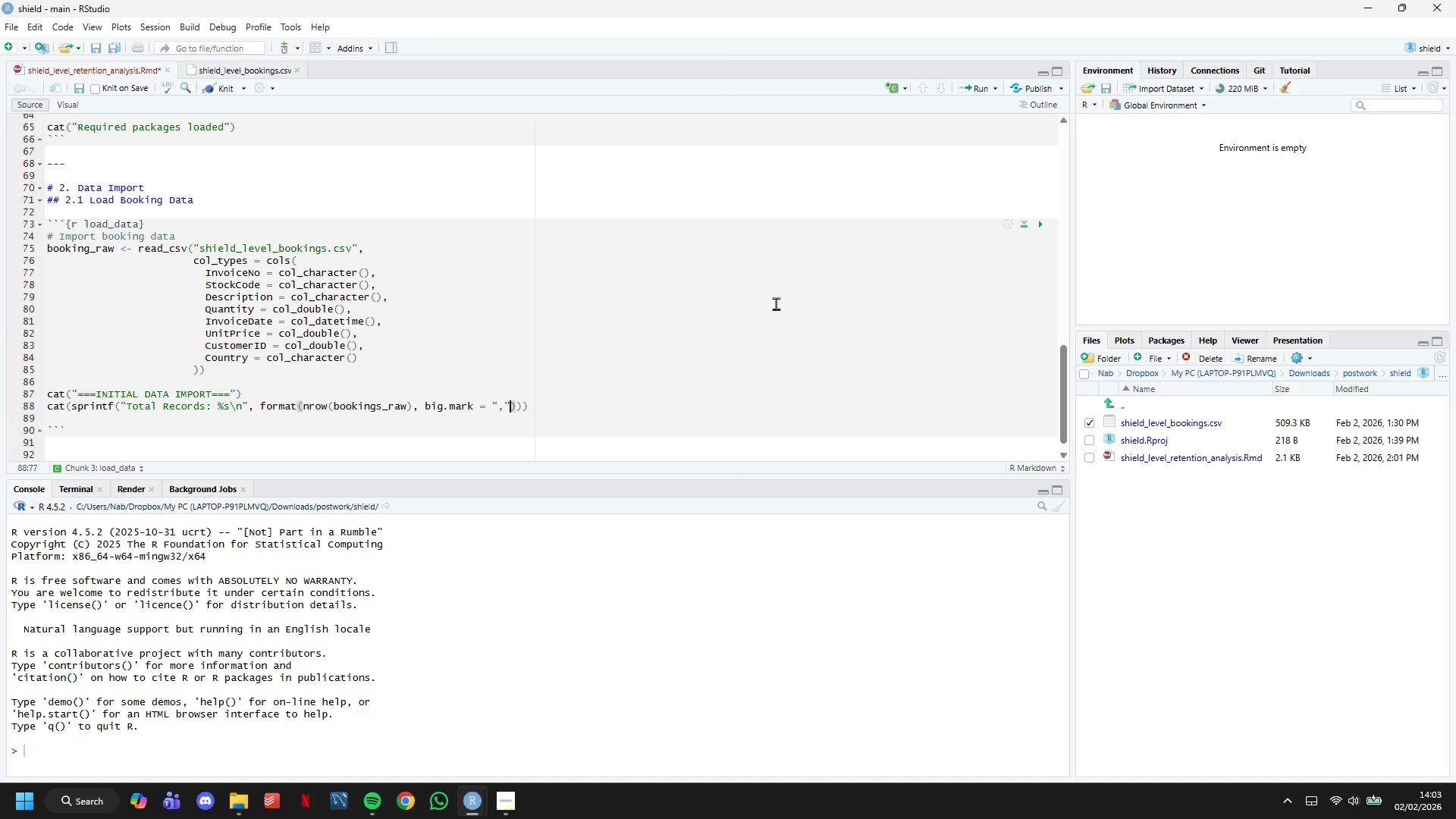 
key(ArrowRight)
 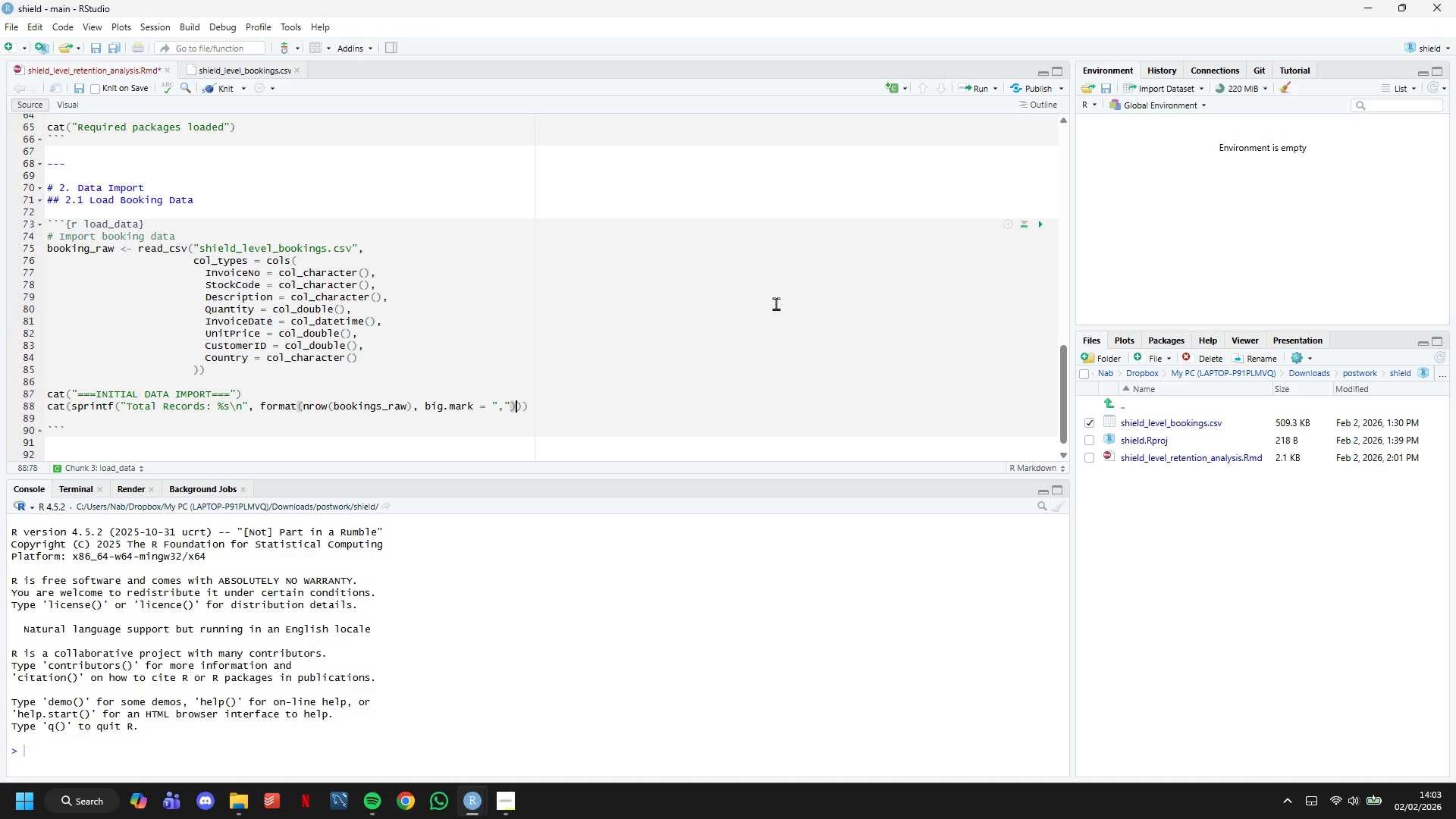 
key(ArrowRight)
 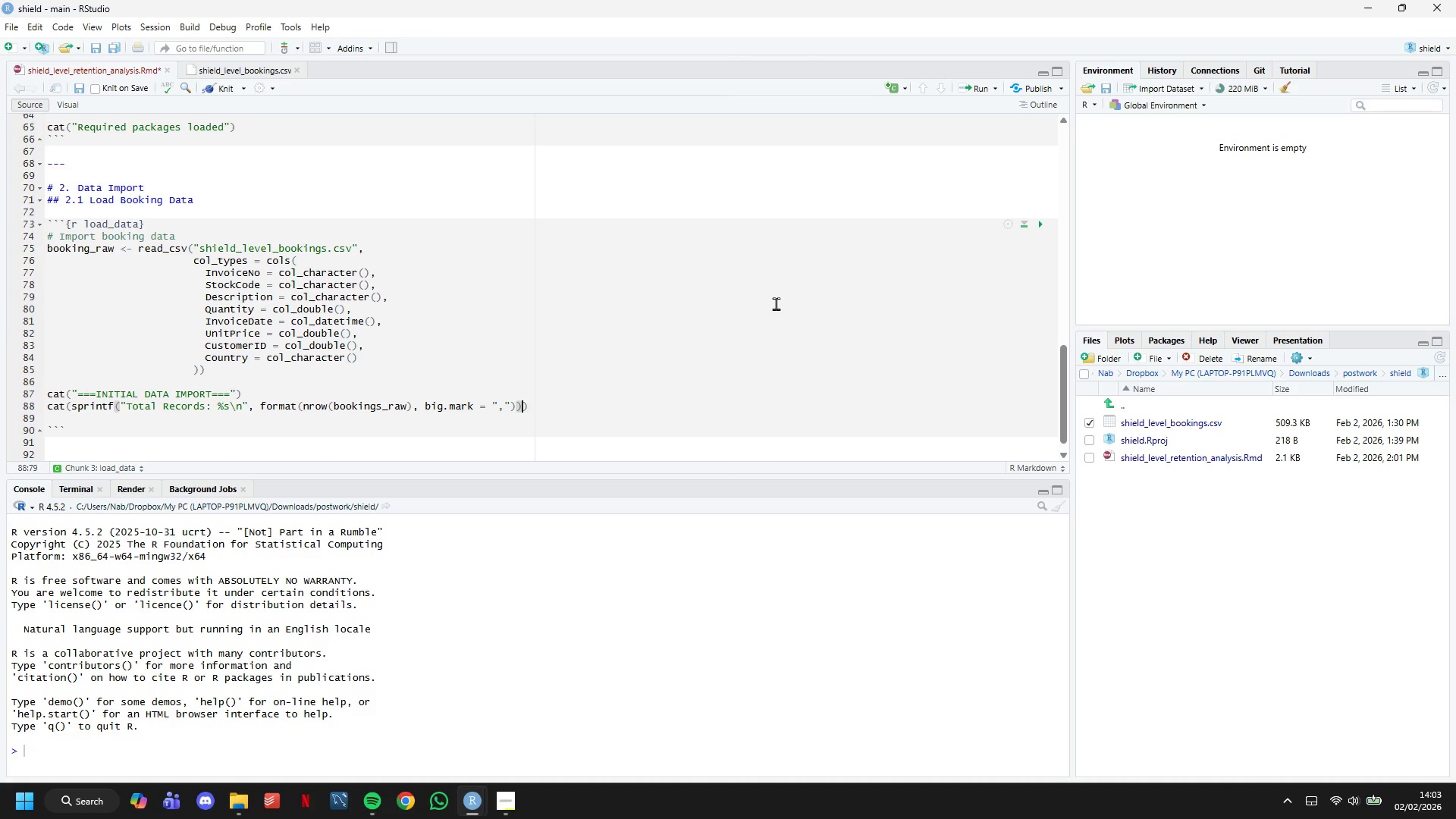 
key(ArrowRight)
 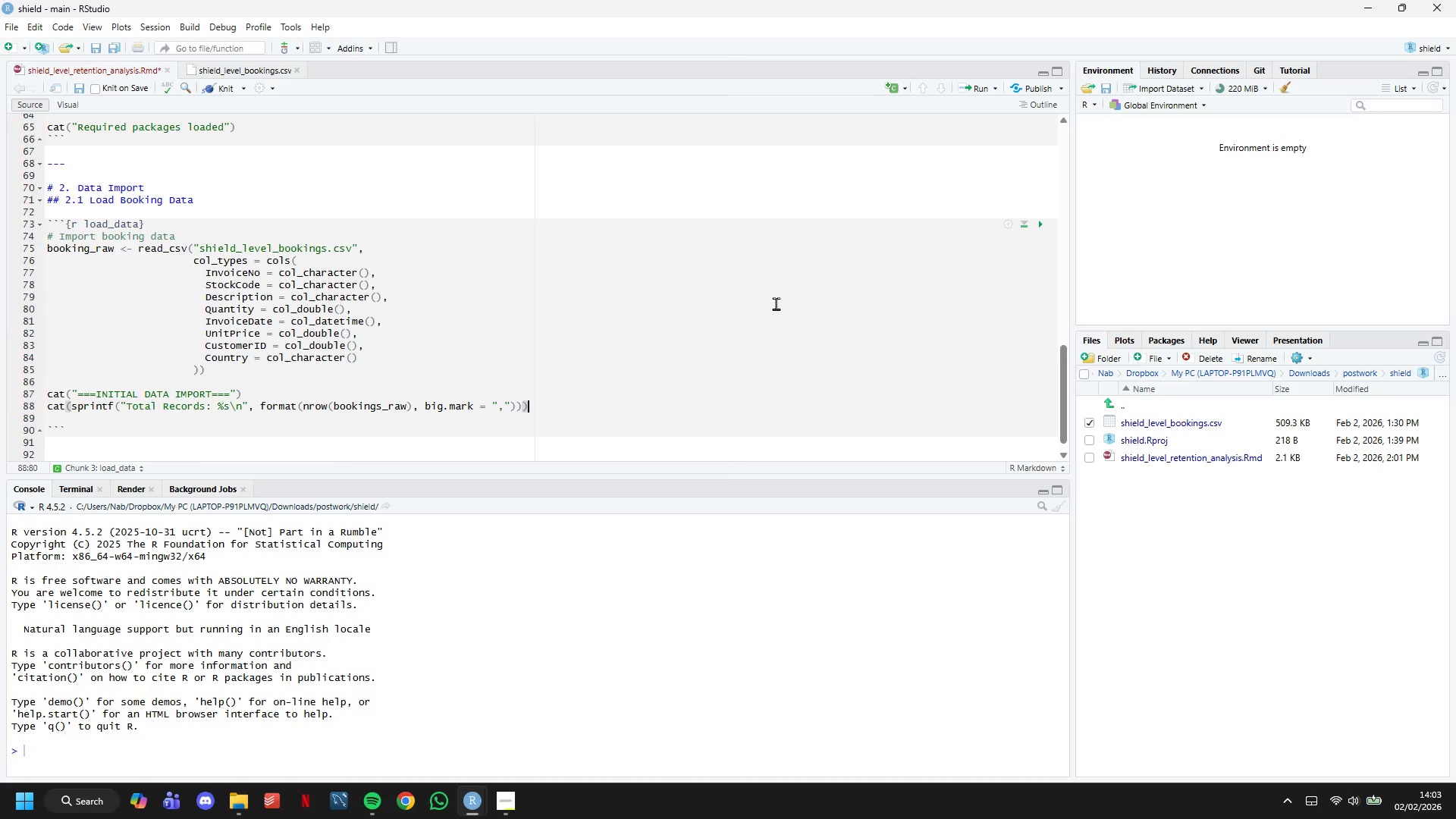 
key(Enter)
 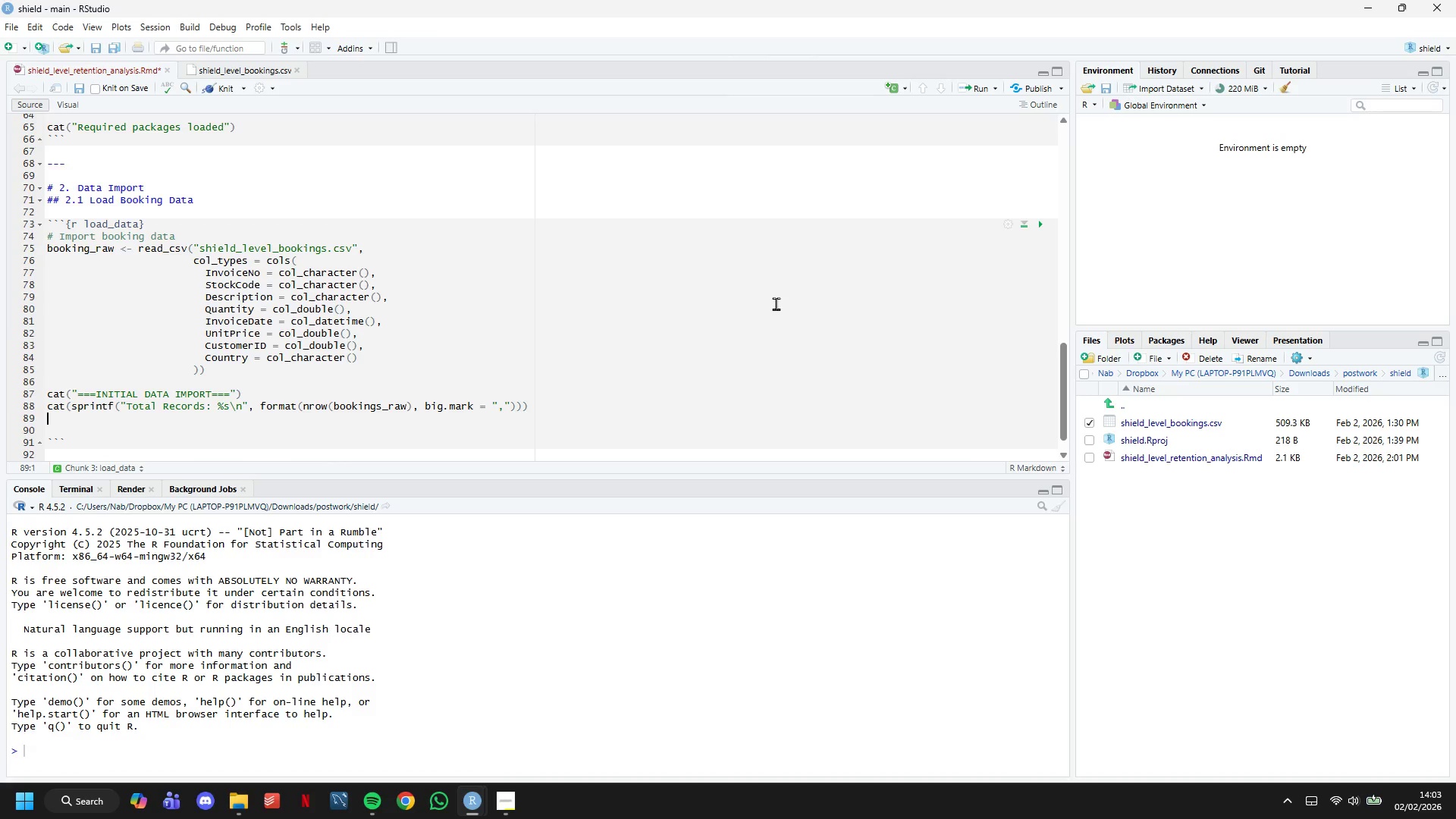 
type(cat(sprintf)
 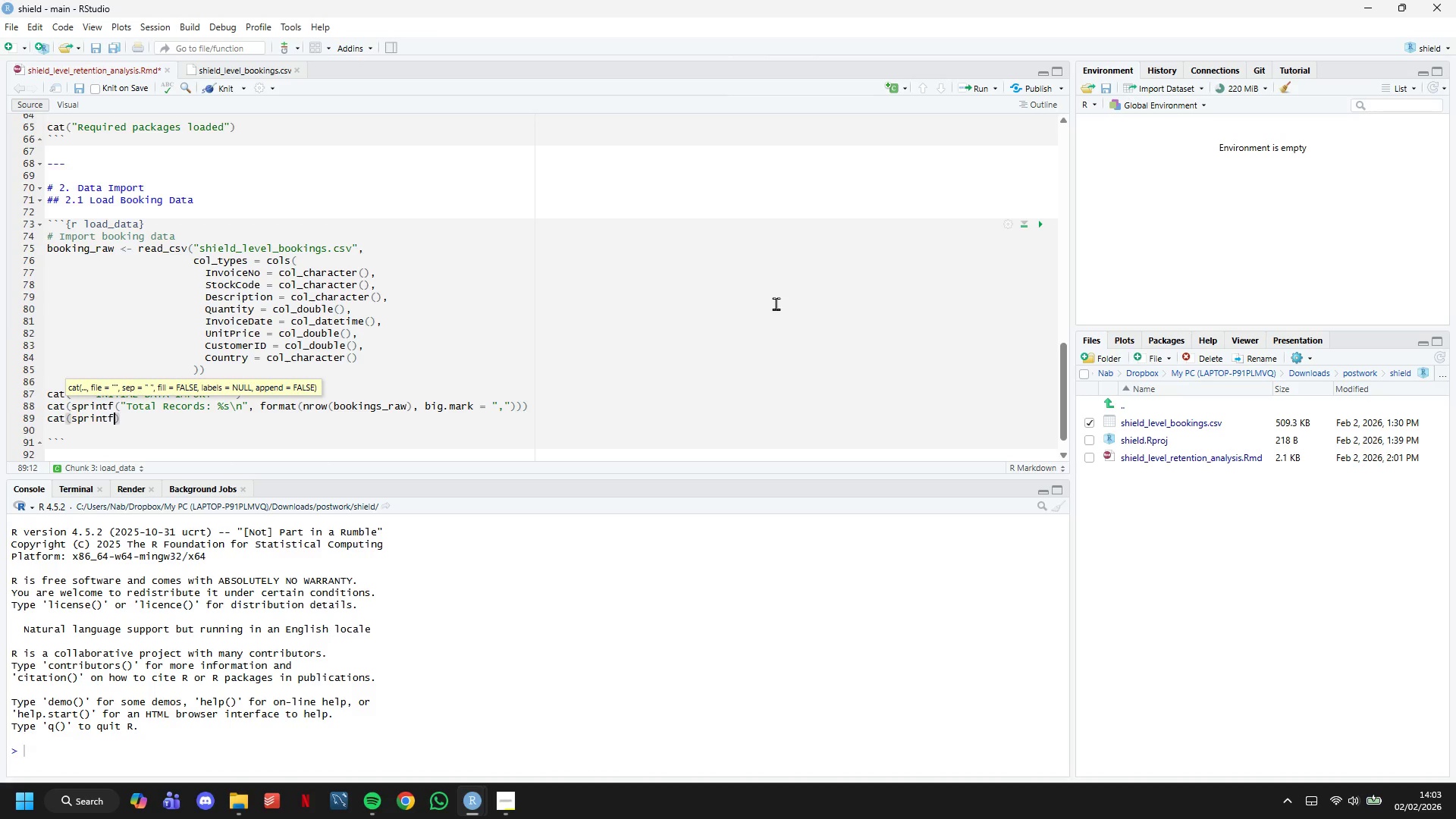 
wait(18.31)
 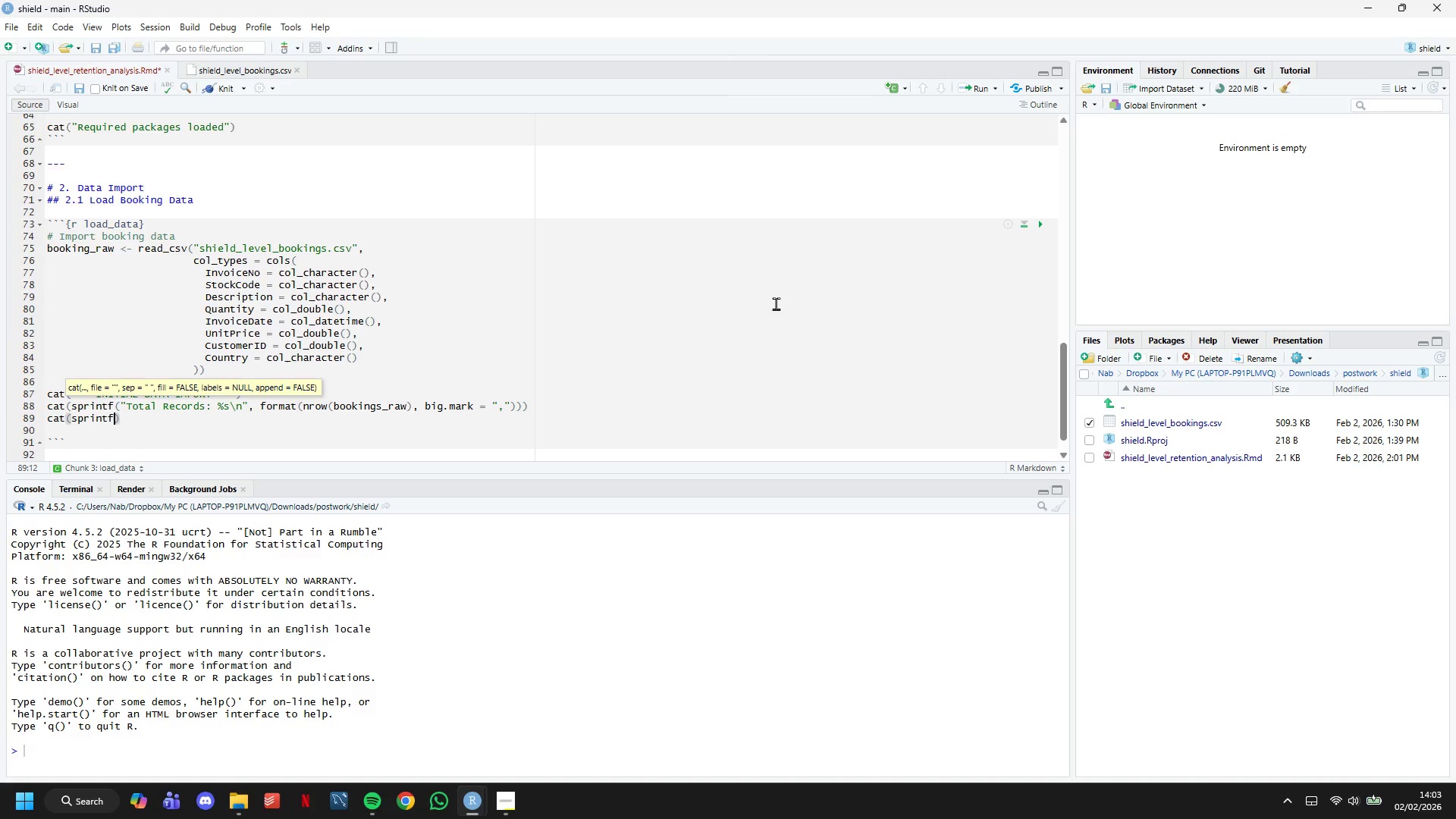 
type(("Date Range: )
 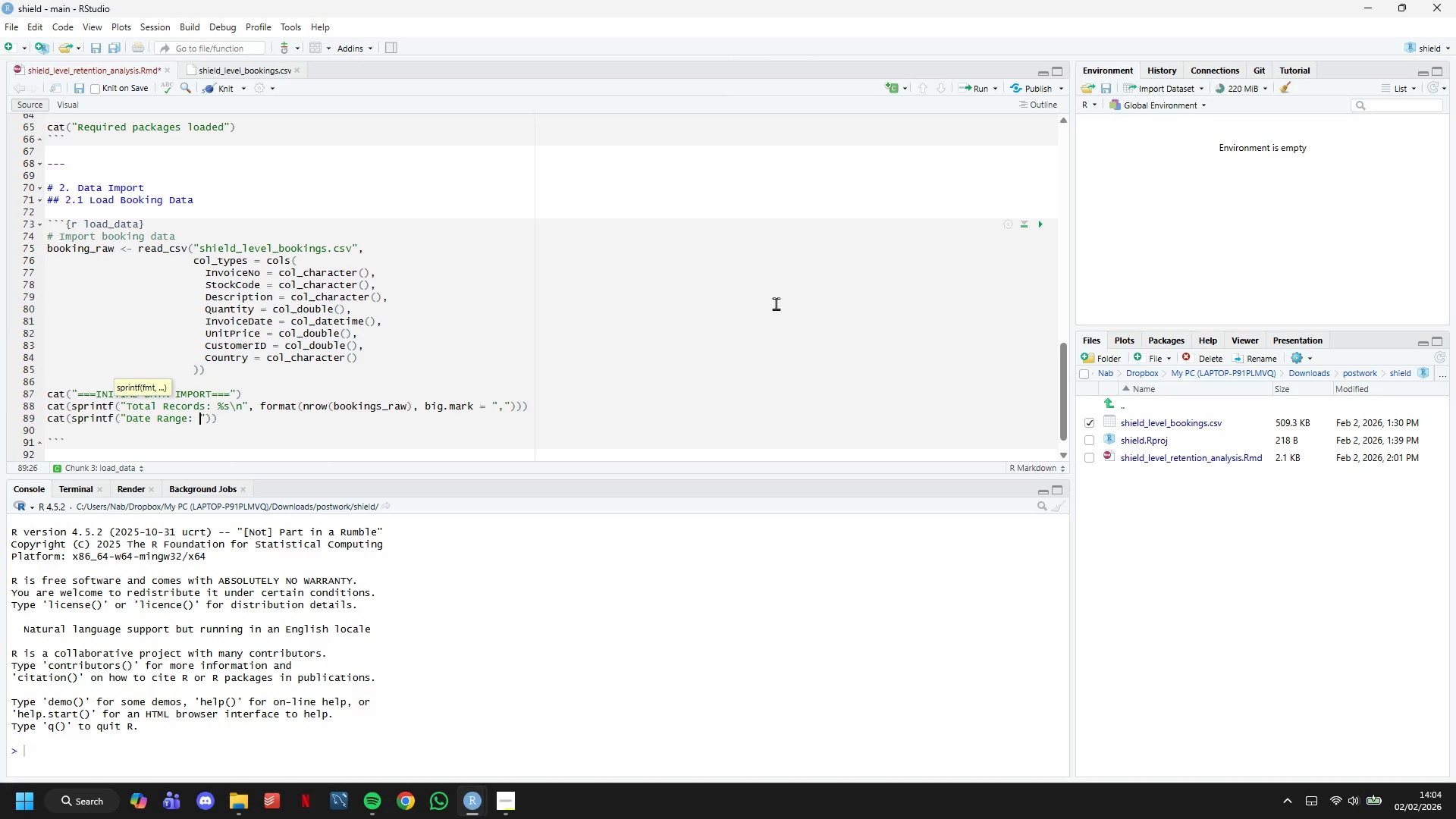 
wait(5.14)
 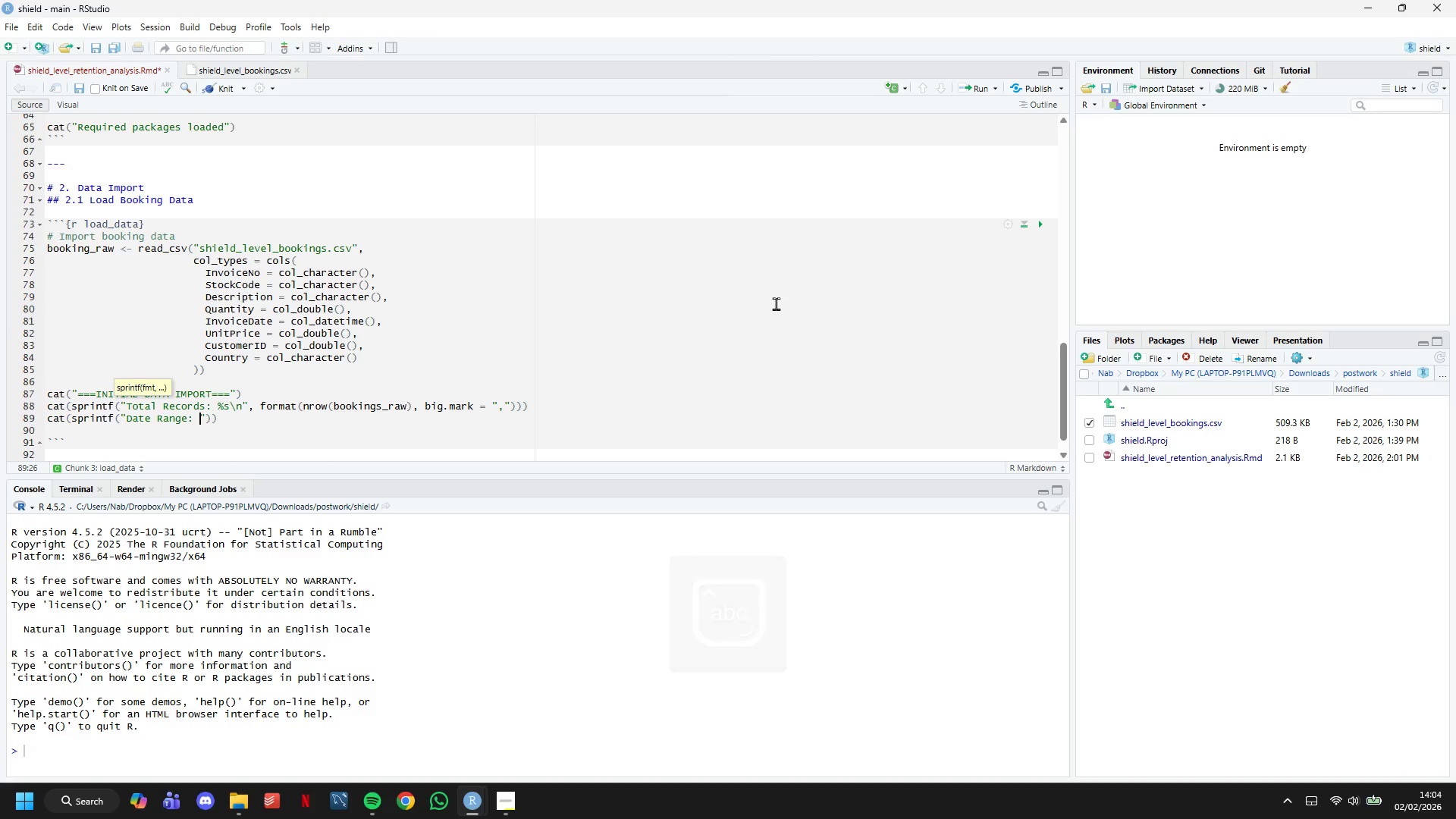 
type(%s to %s)
 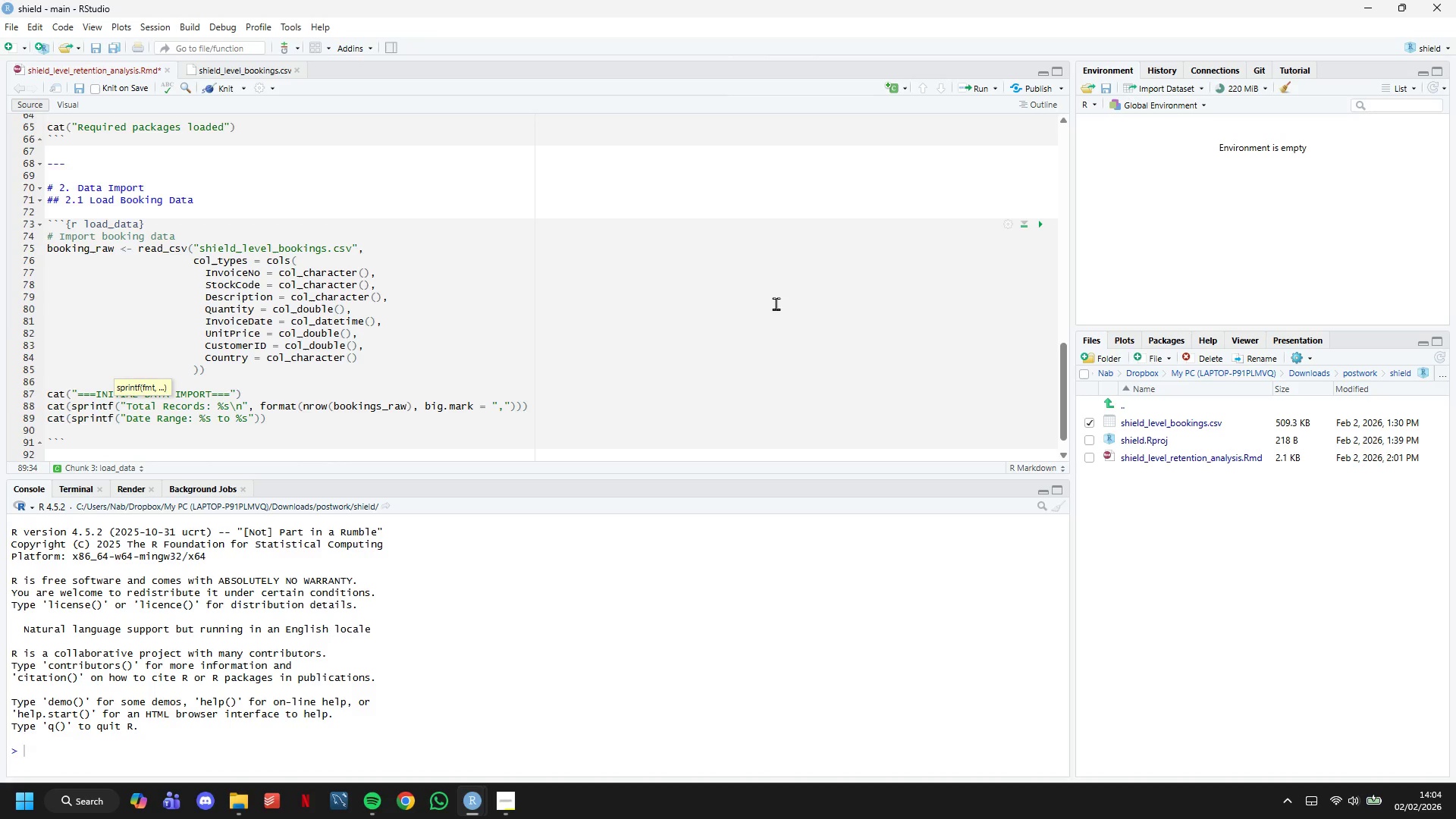 
wait(24.66)
 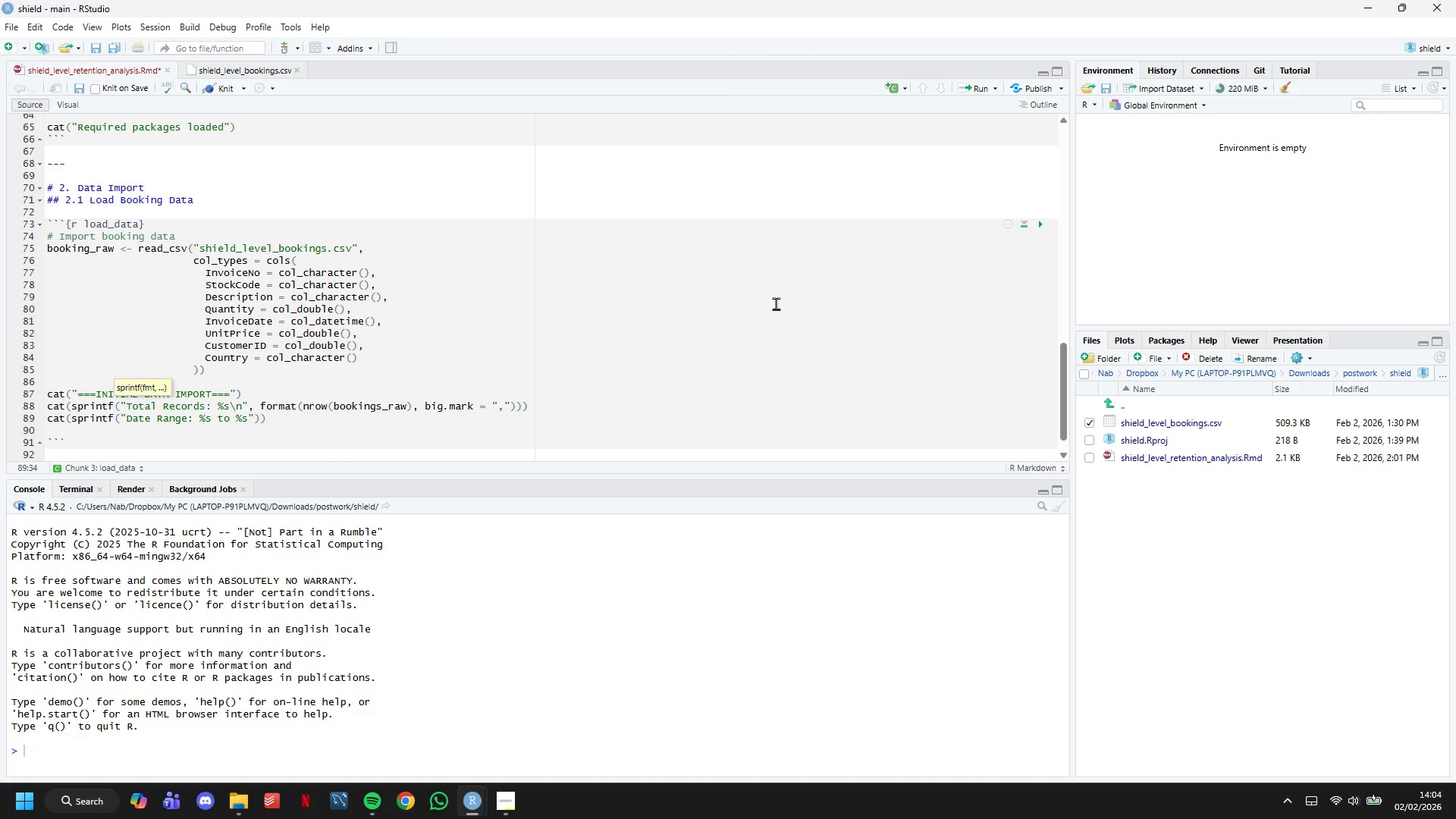 
key(Backslash)
 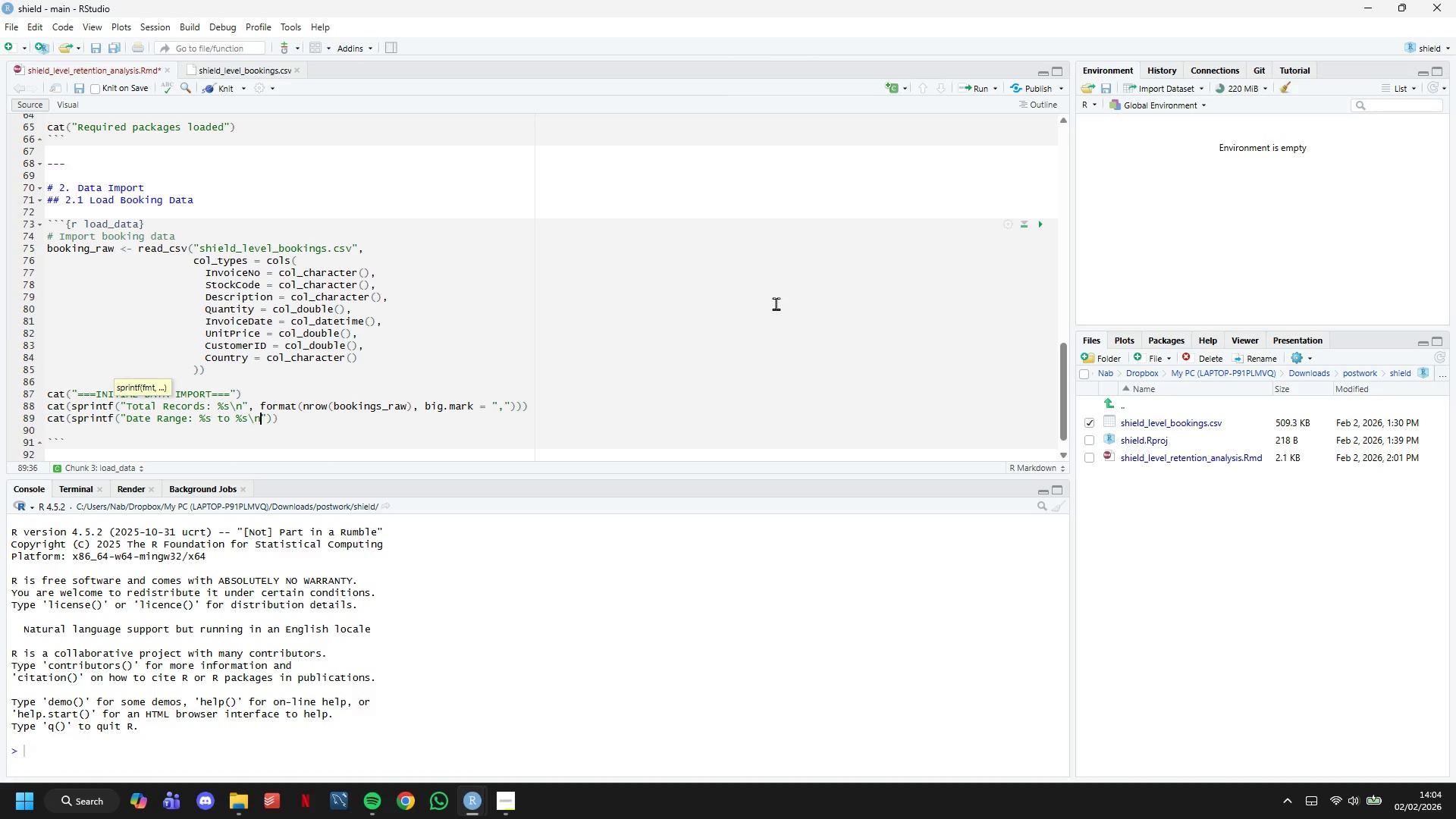 
key(N)
 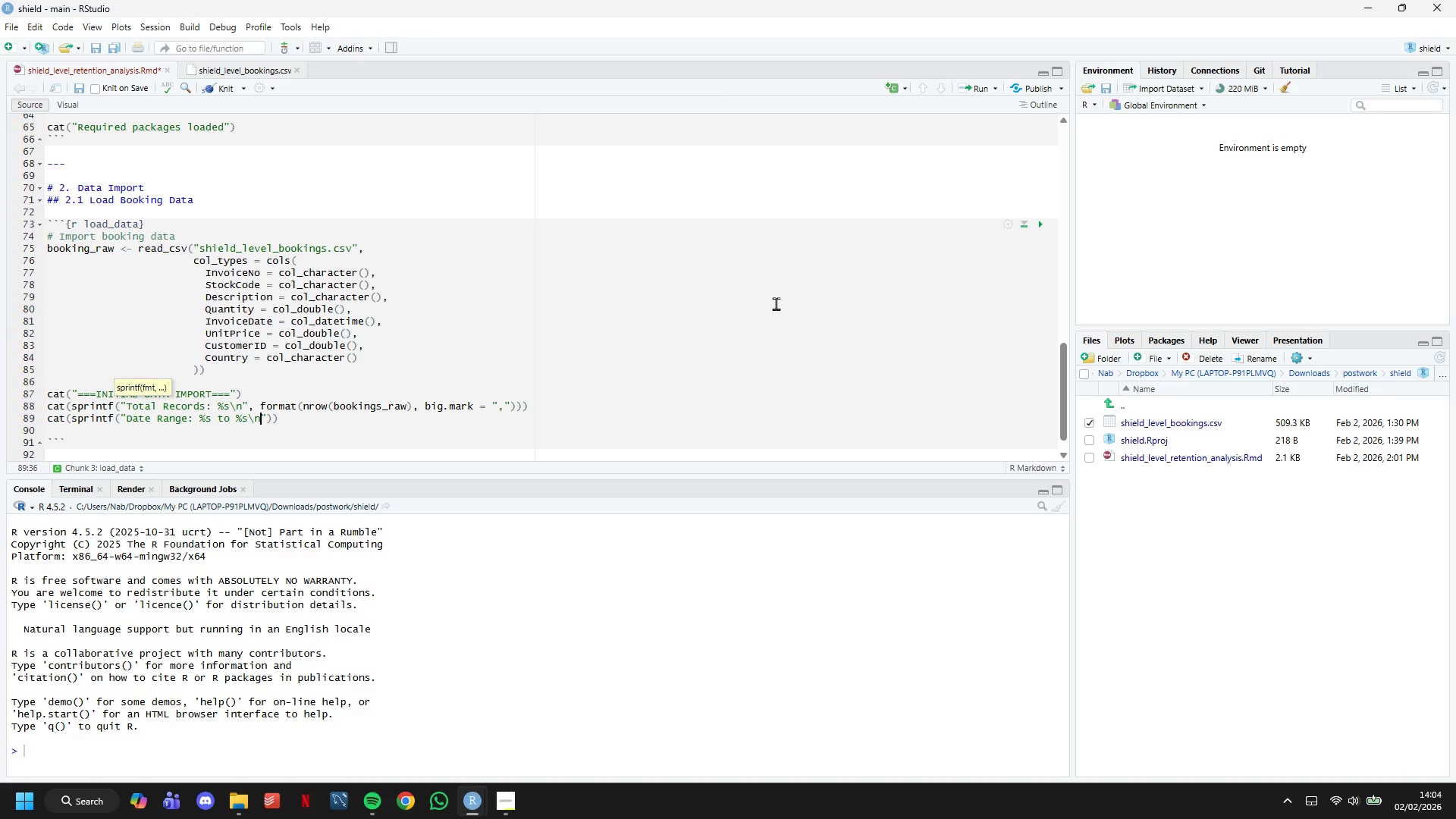 
key(ArrowRight)
 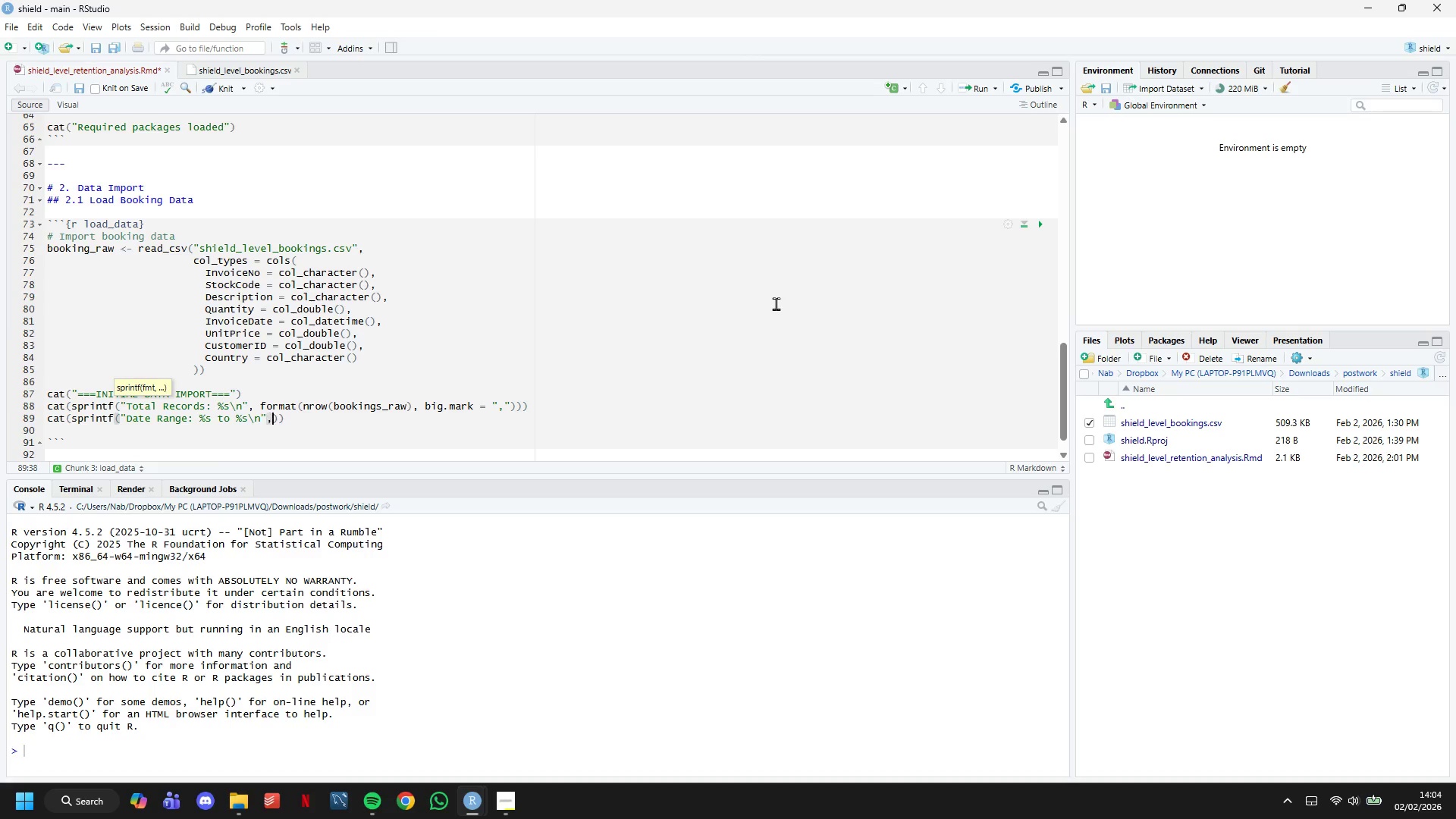 
key(Comma)
 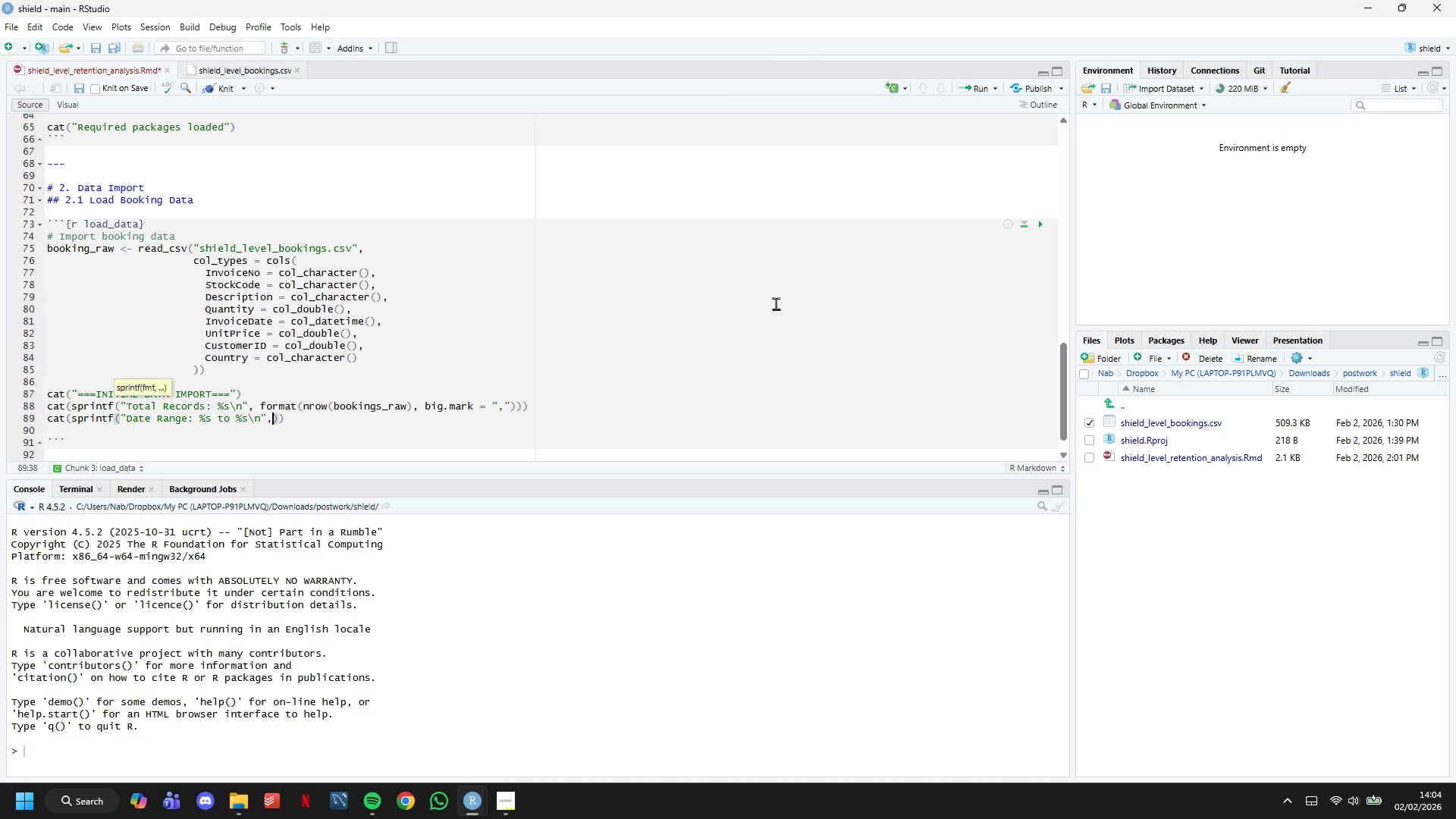 
key(Enter)
 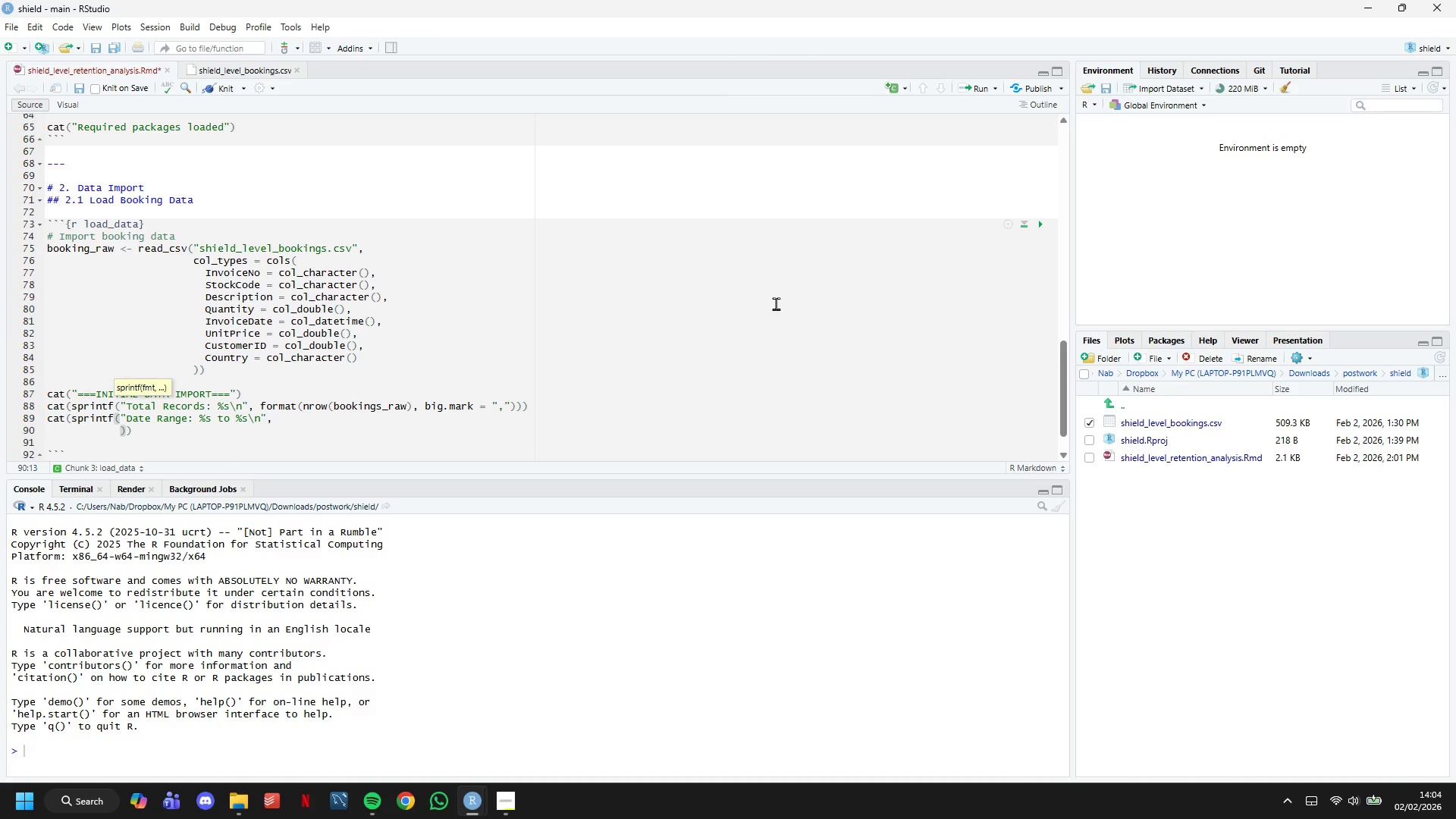 
type(min(bookings_raw$InvoiceDate.)
key(Backspace)
type(, na.rm = TRUE)
 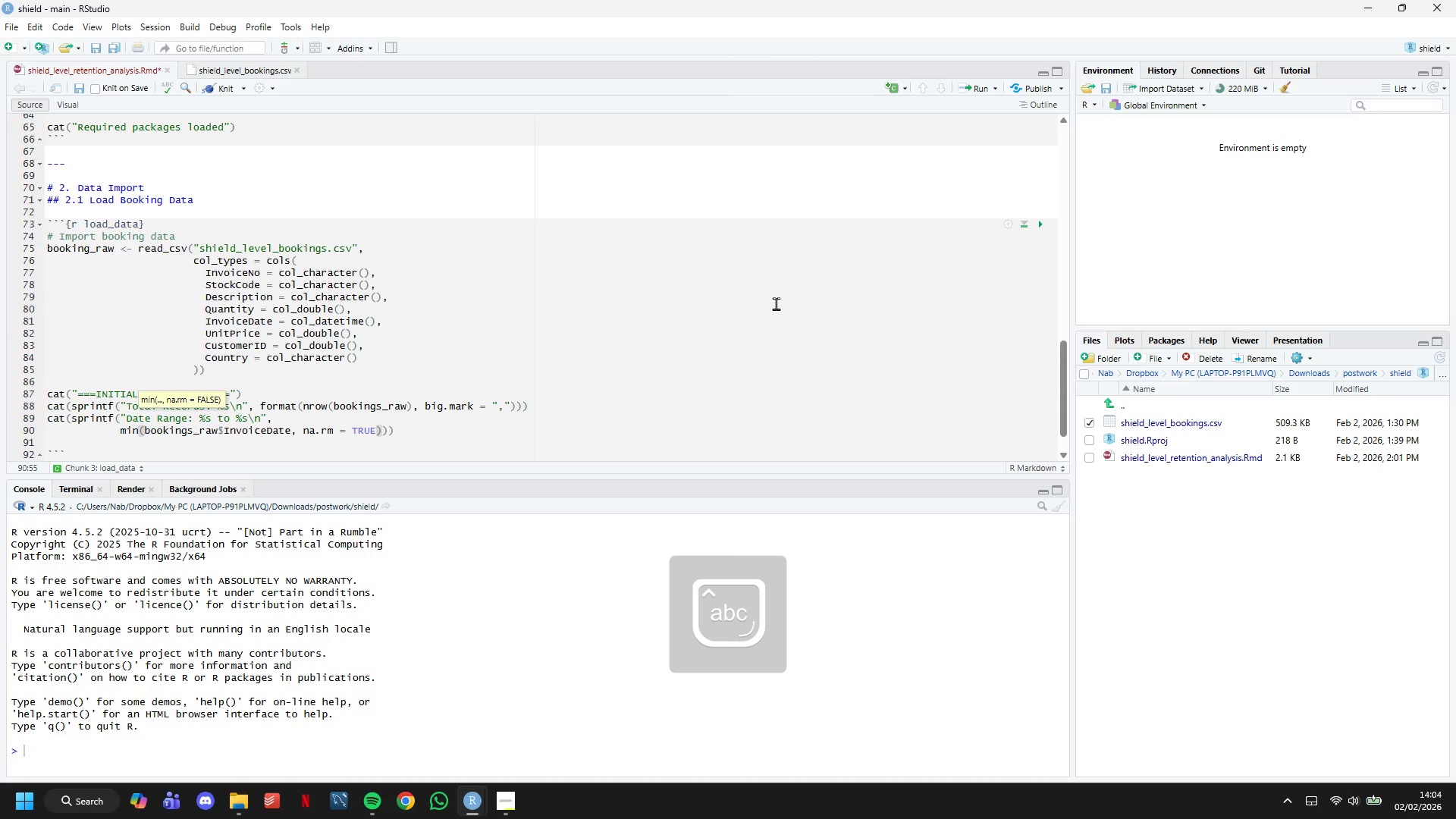 
key(ArrowRight)
 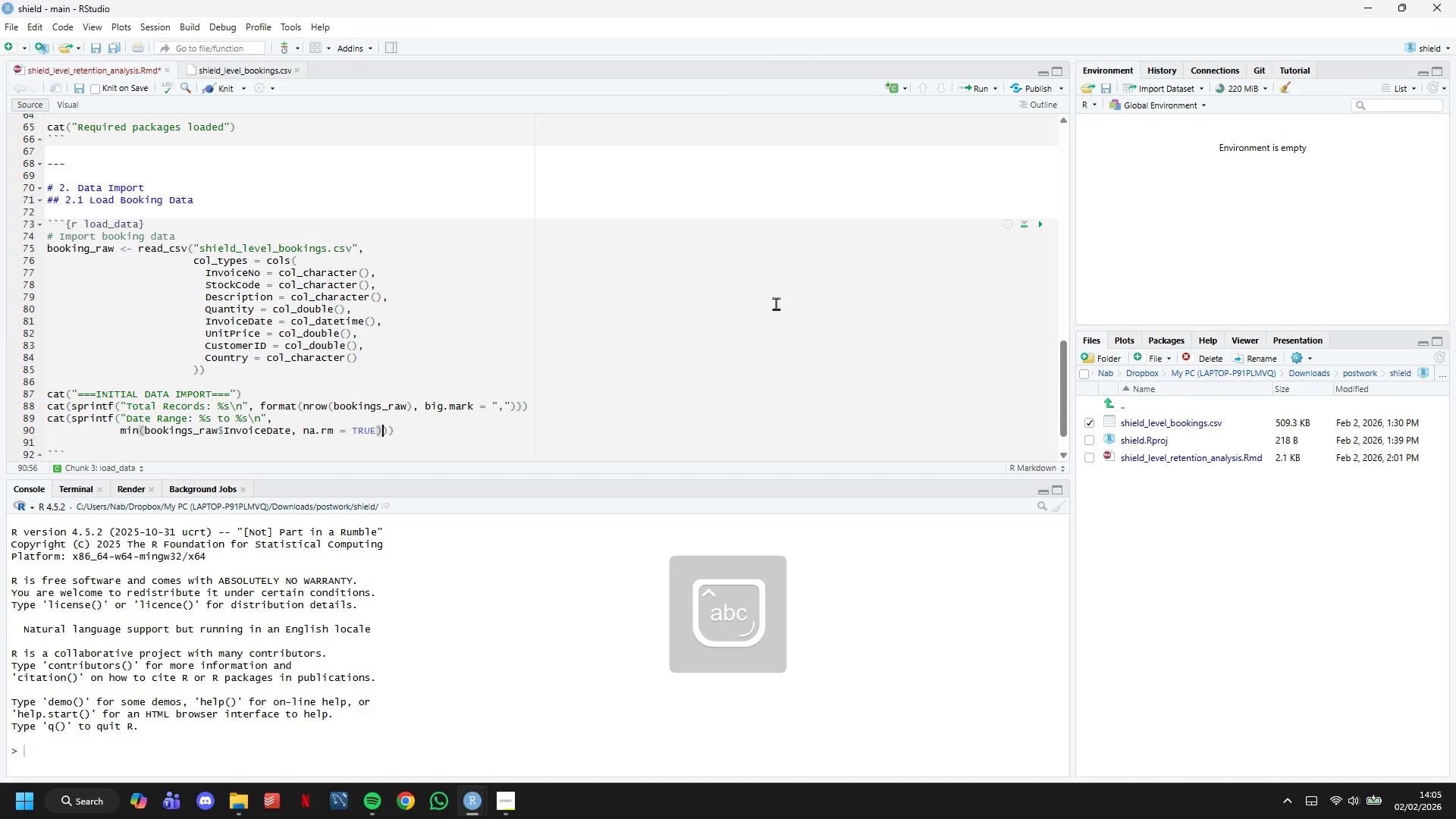 
key(Comma)
 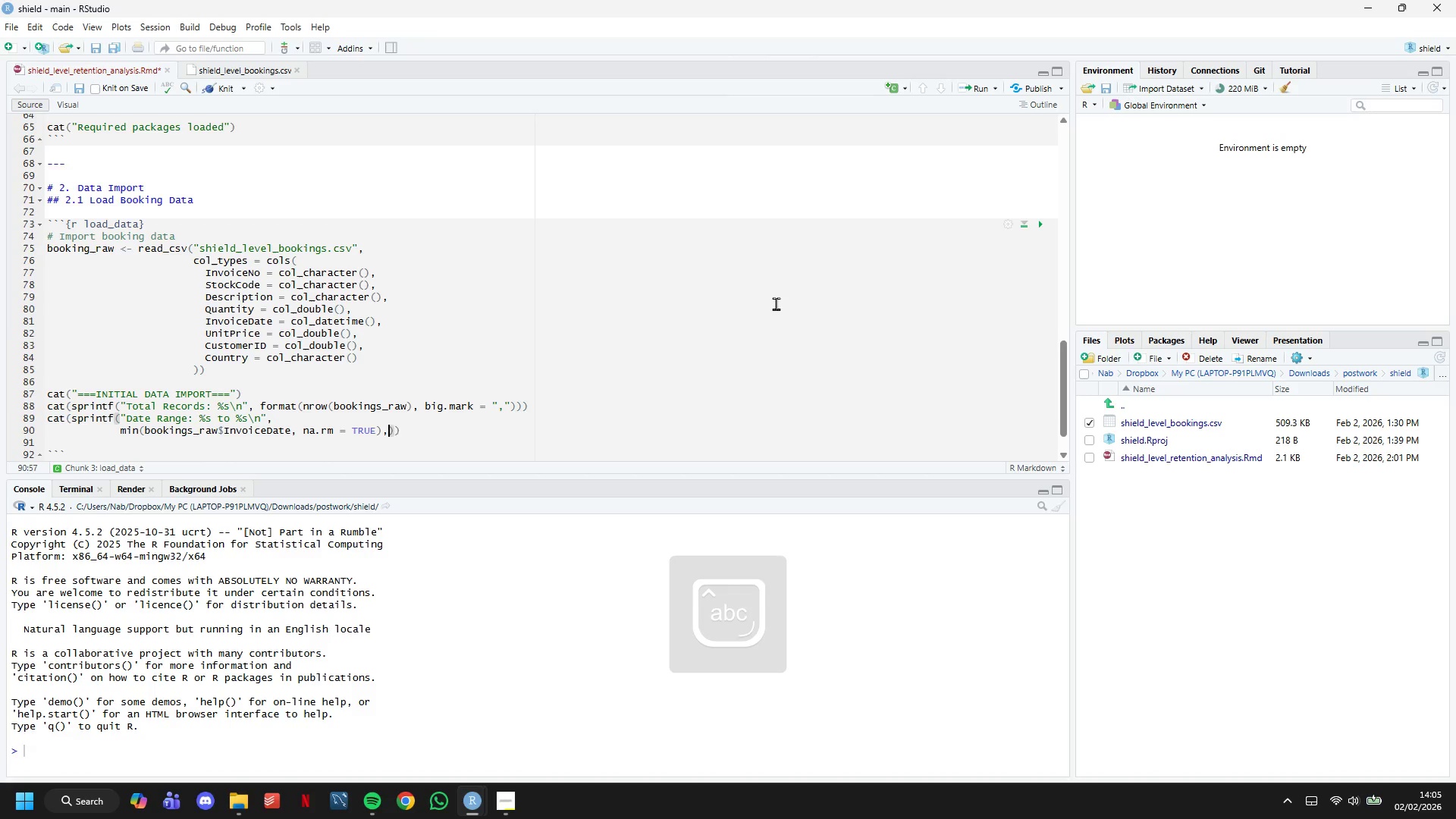 
key(Enter)
 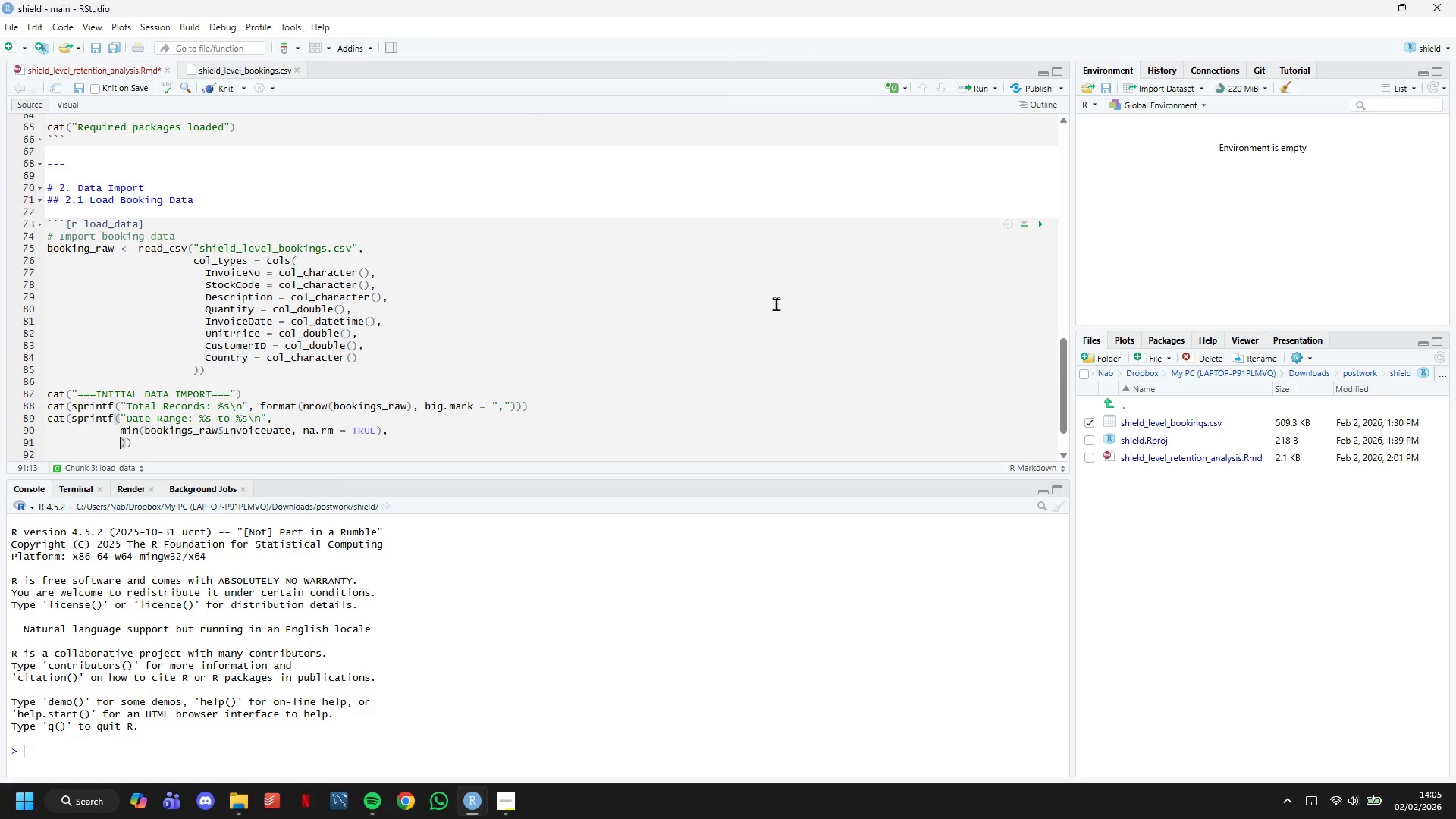 
type(,)
key(Backspace)
type(max(bookings_raw()
key(Backspace)
type($)
 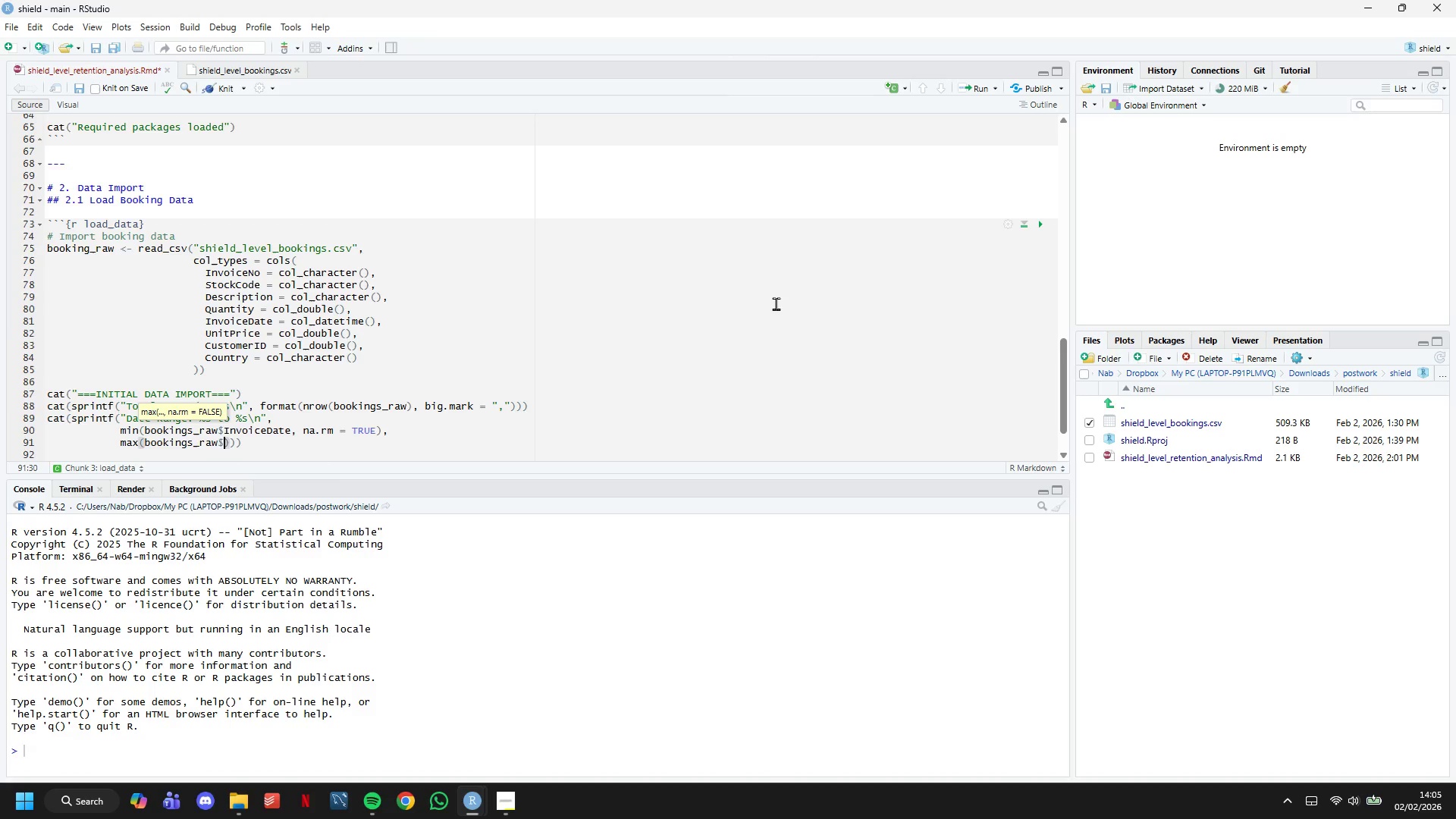 
type(InvoiceDate, na.rm = TRUE)
 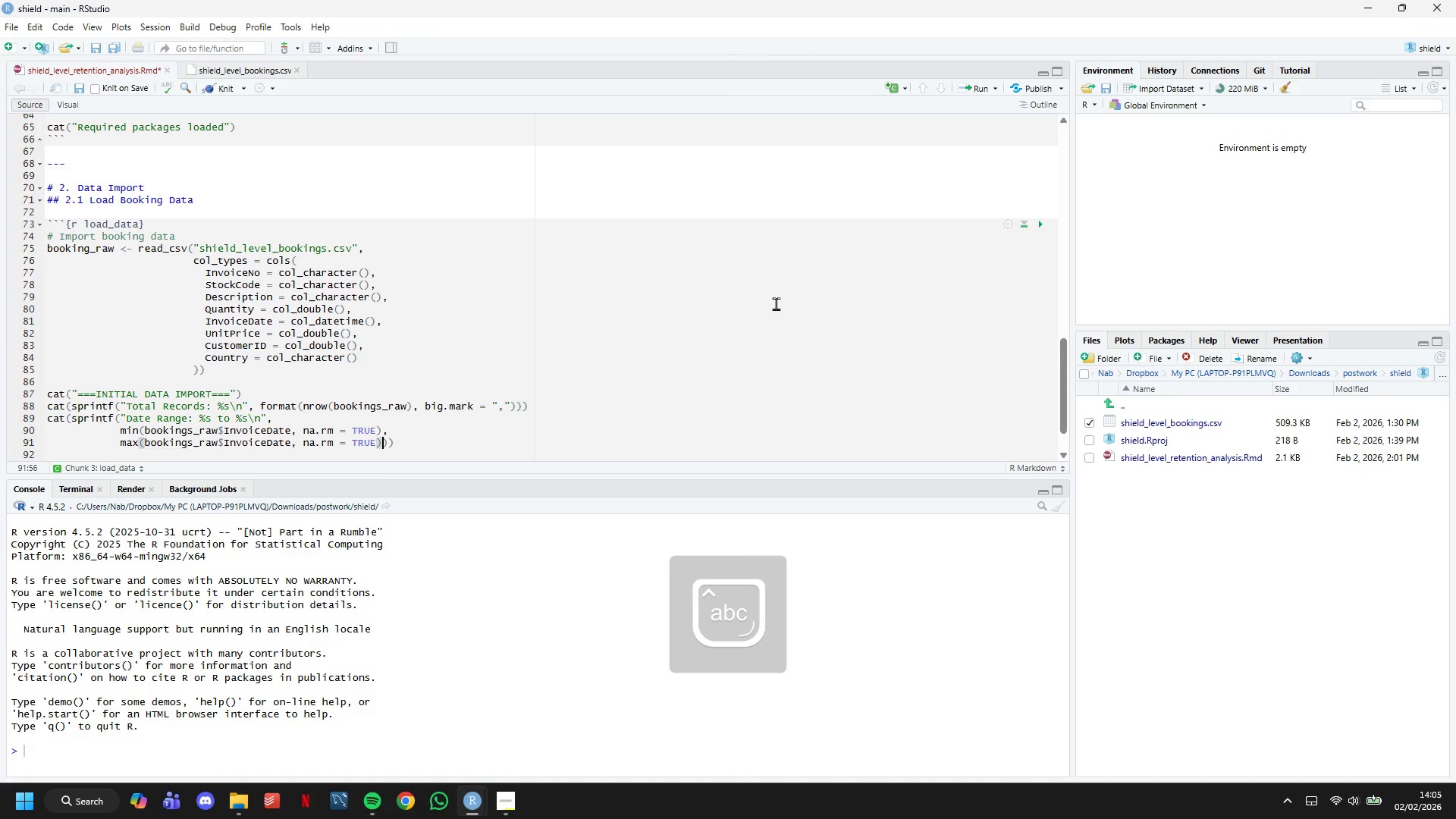 
key(ArrowRight)
 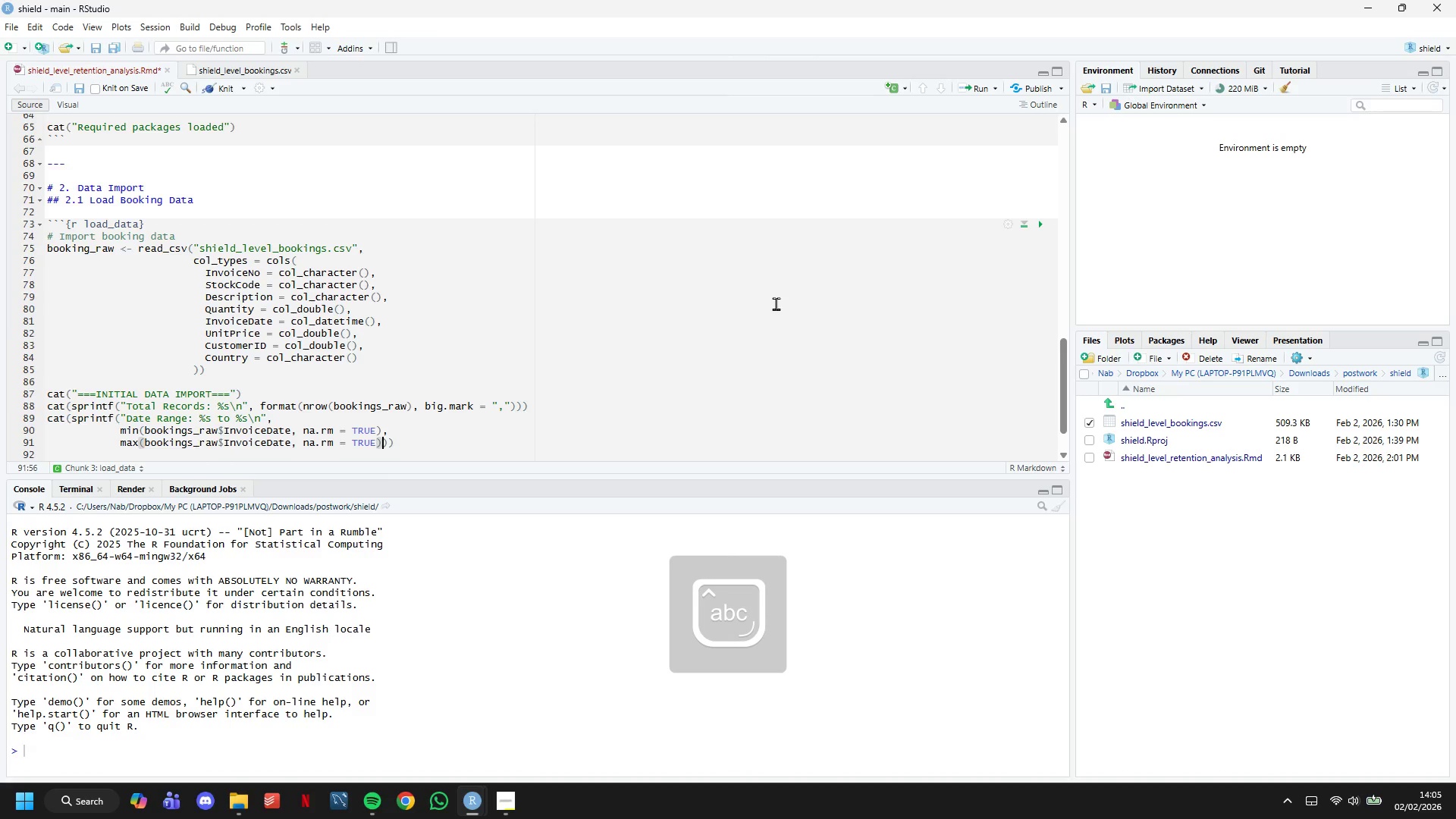 
key(ArrowRight)
 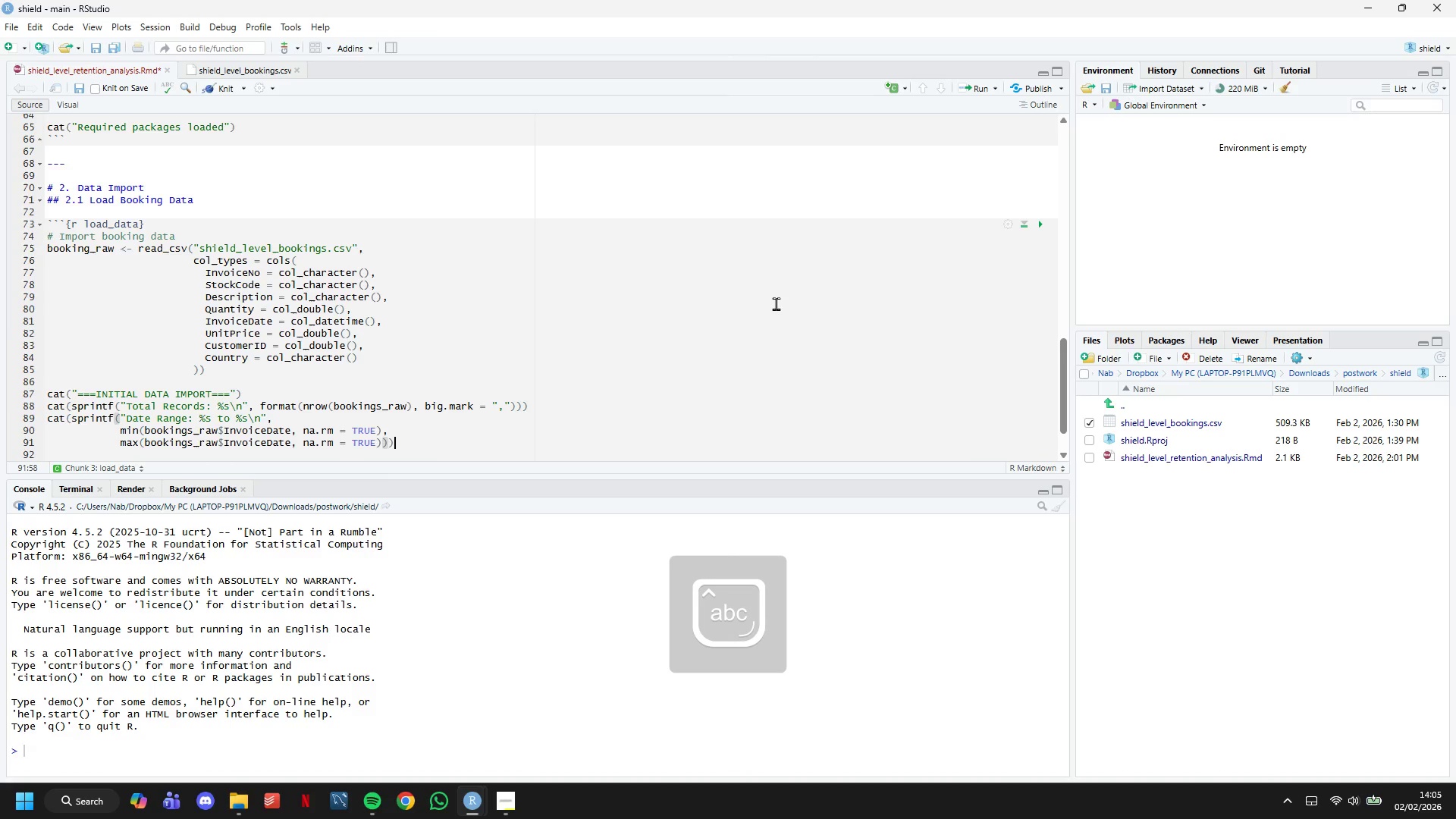 
key(ArrowRight)
 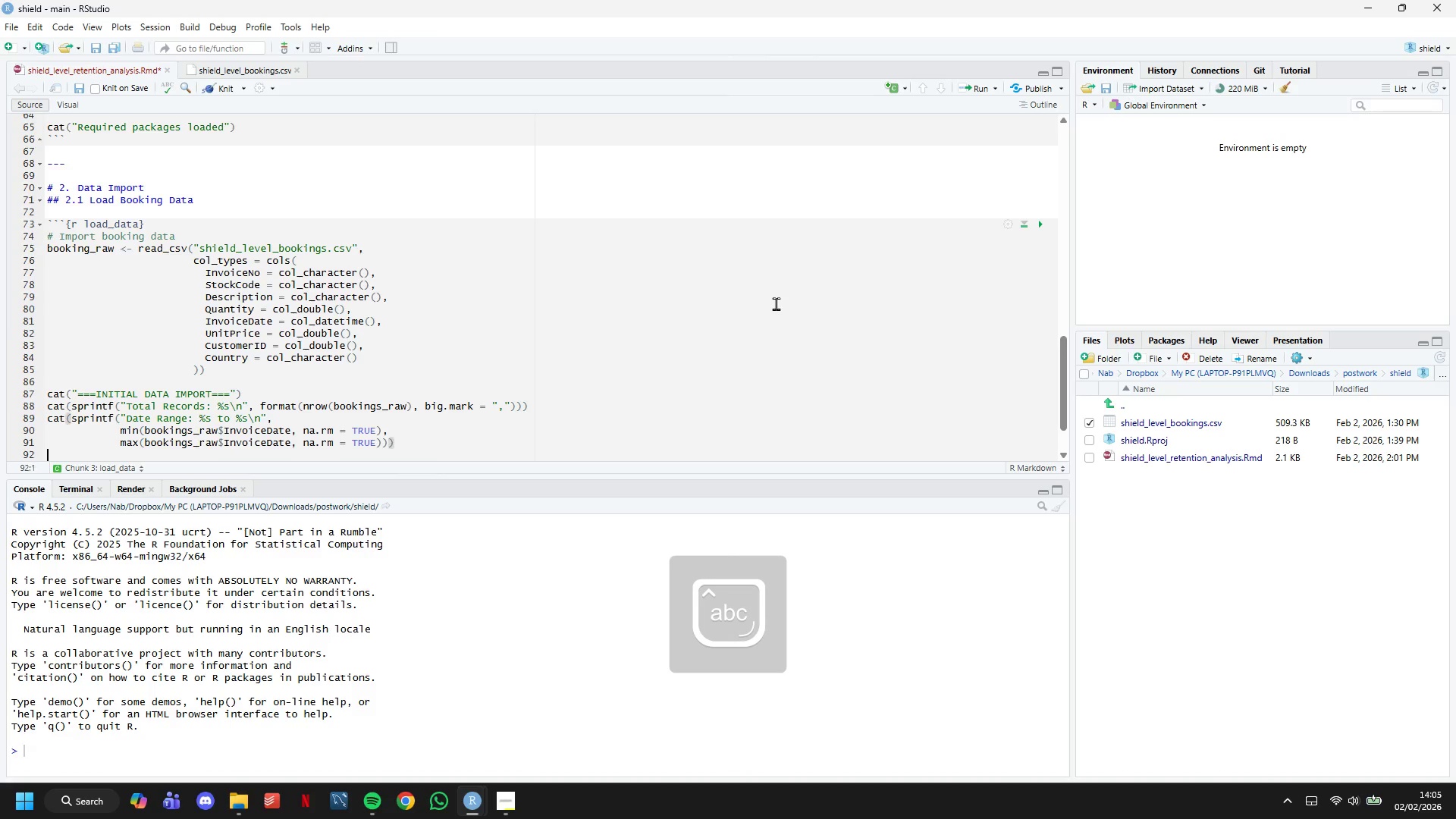 
key(Enter)
 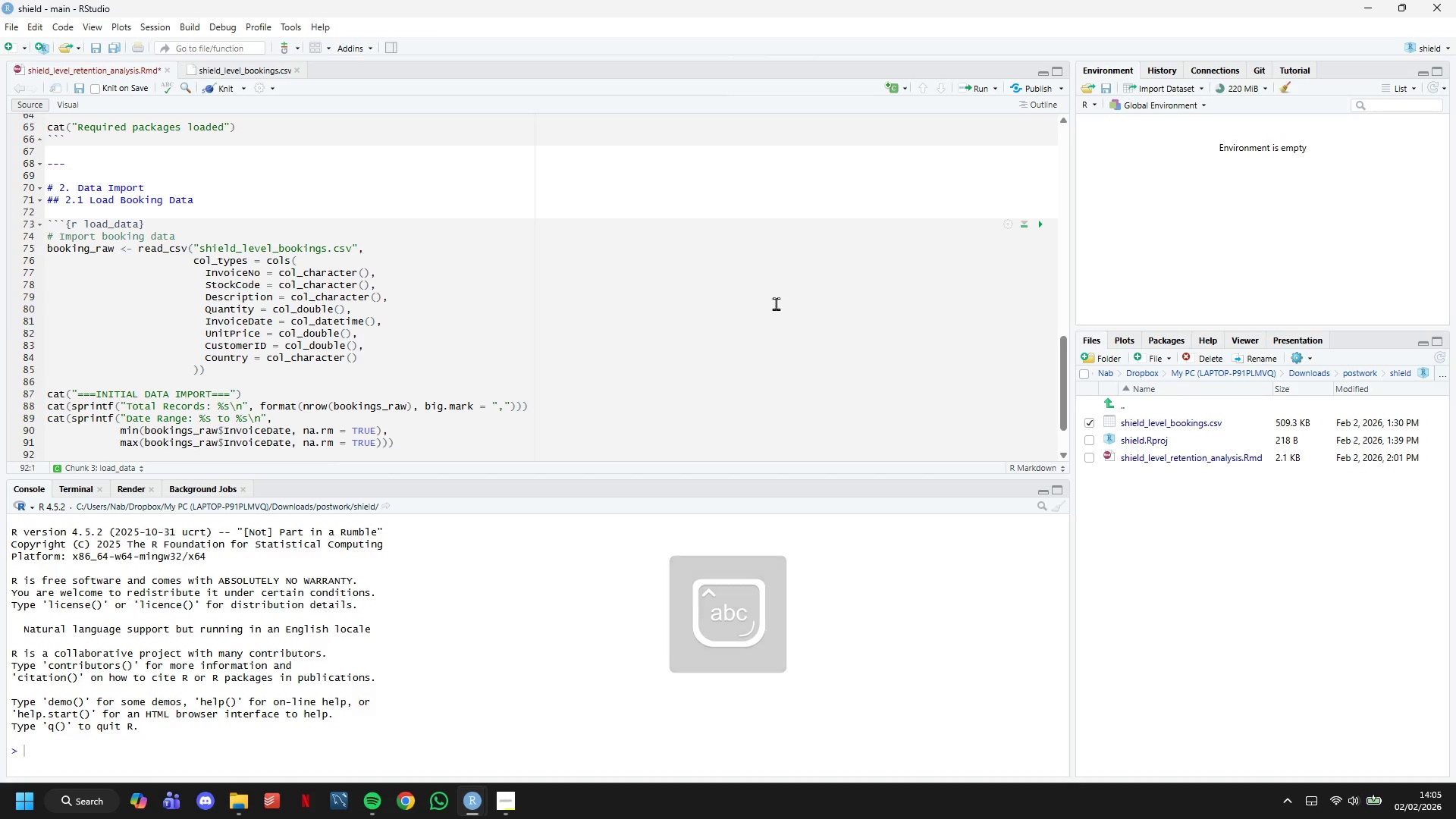 
key(C)
 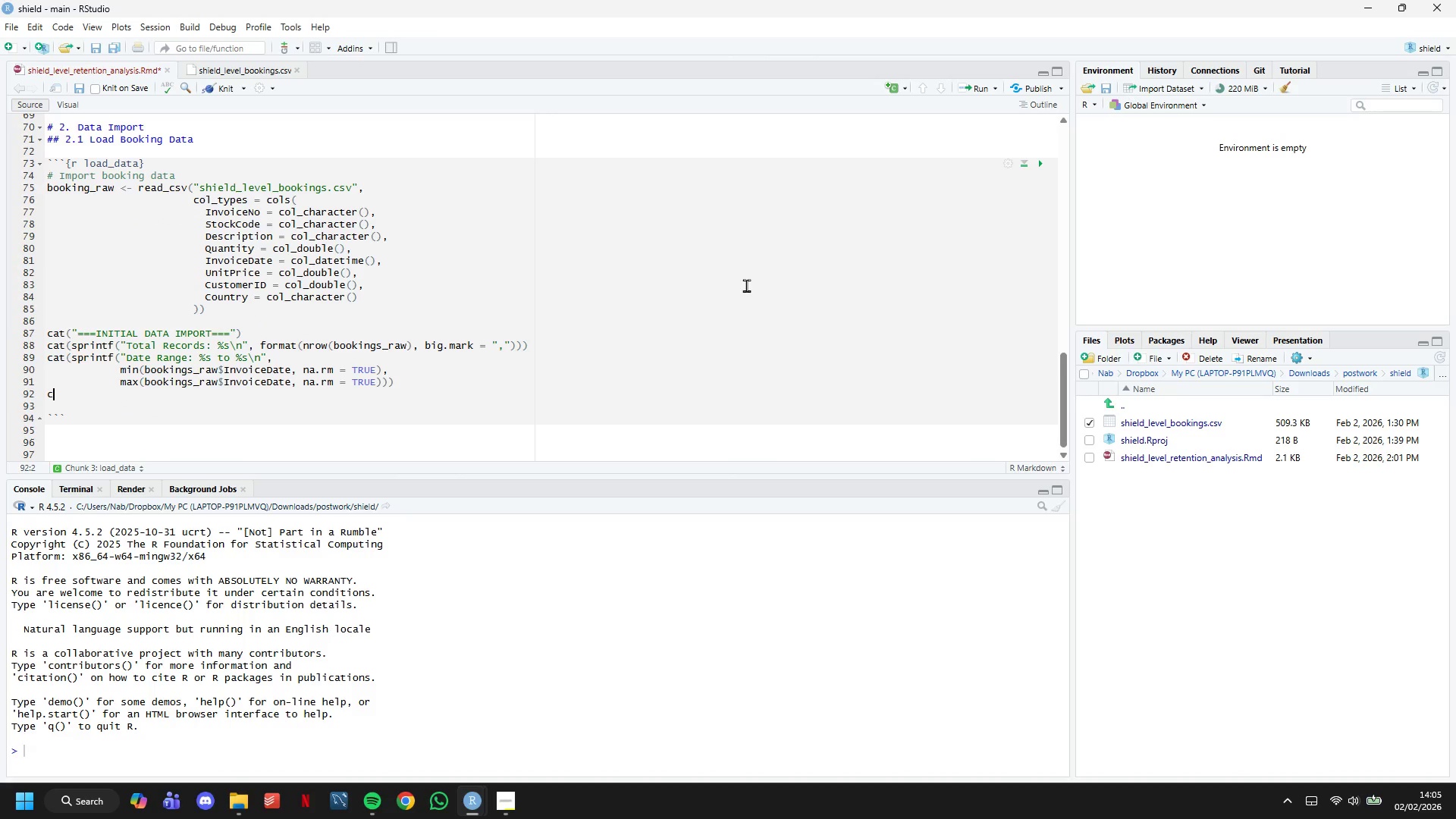 
scroll: coordinate [746, 285], scroll_direction: down, amount: 8.0
 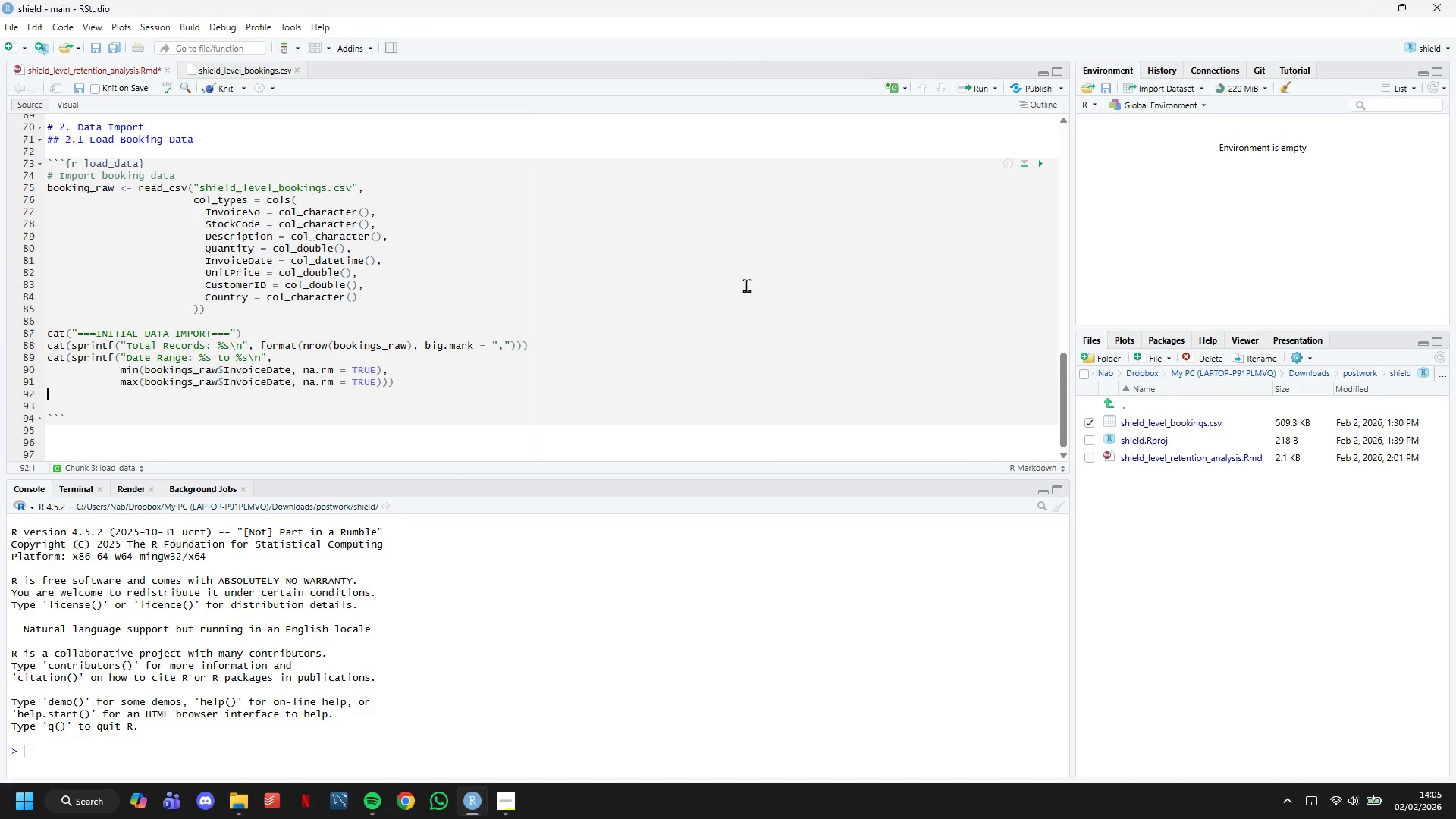 
type(at(sprintf("Unique agents (raw)
 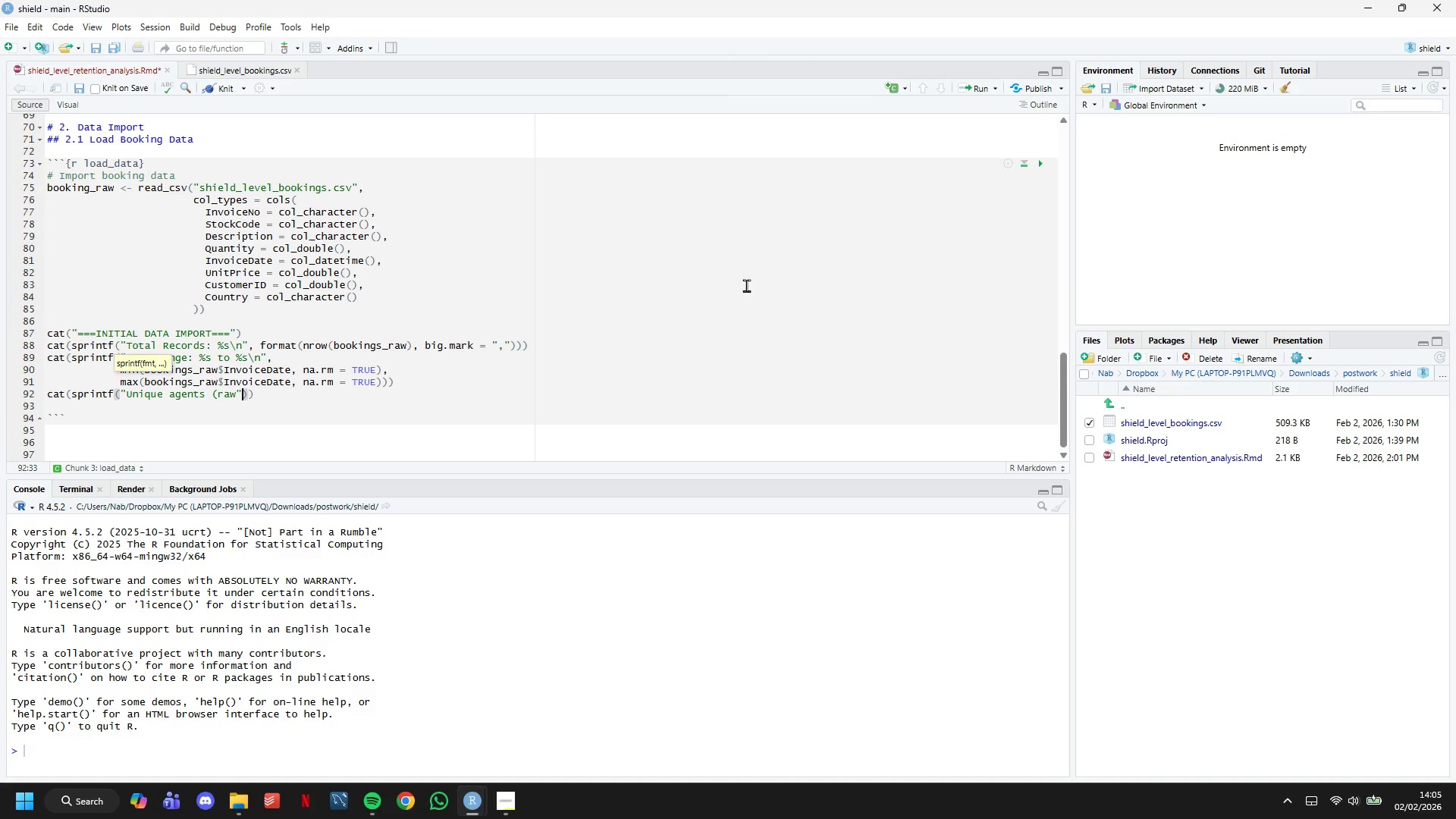 
 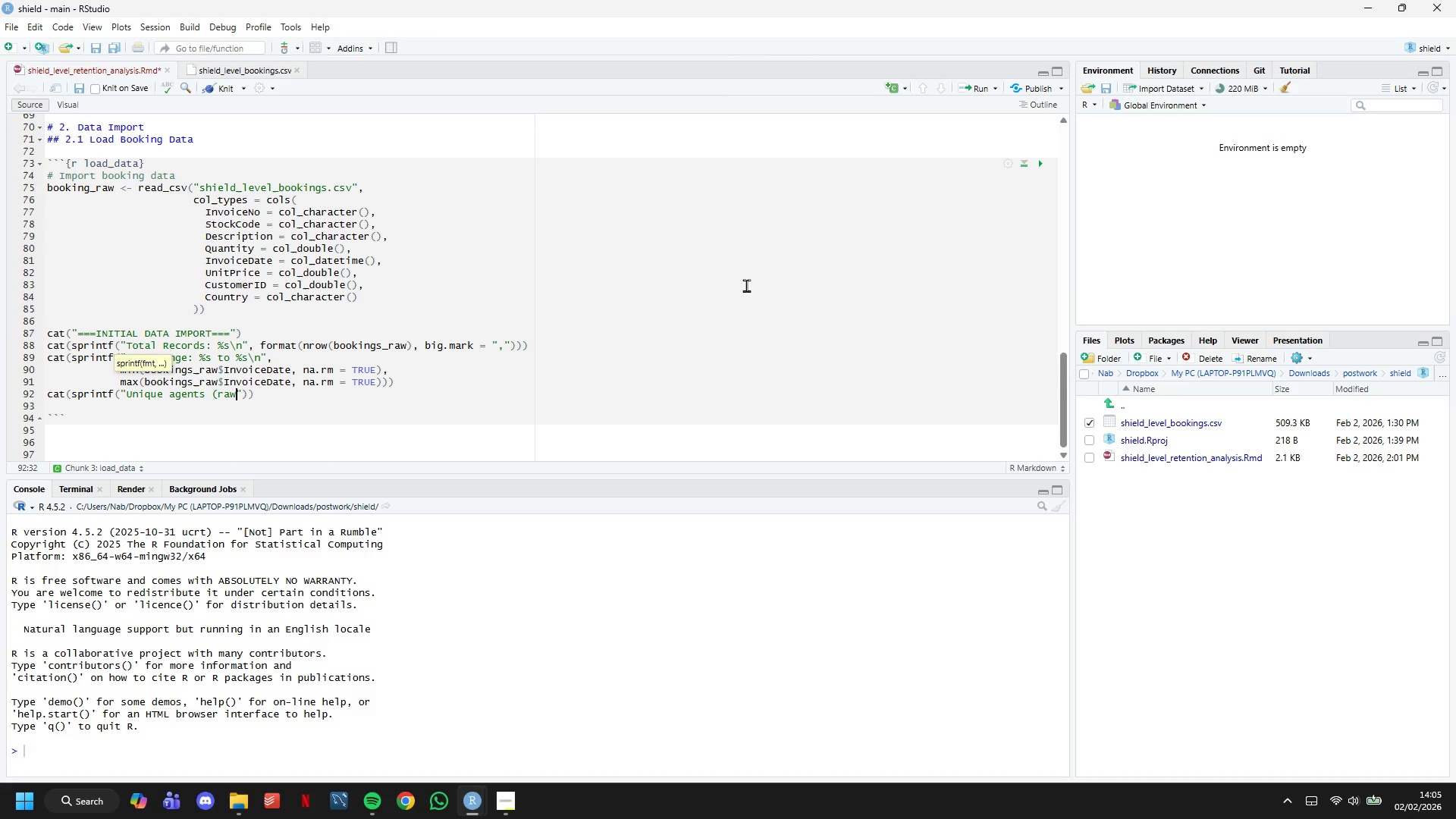 
key(ArrowRight)
 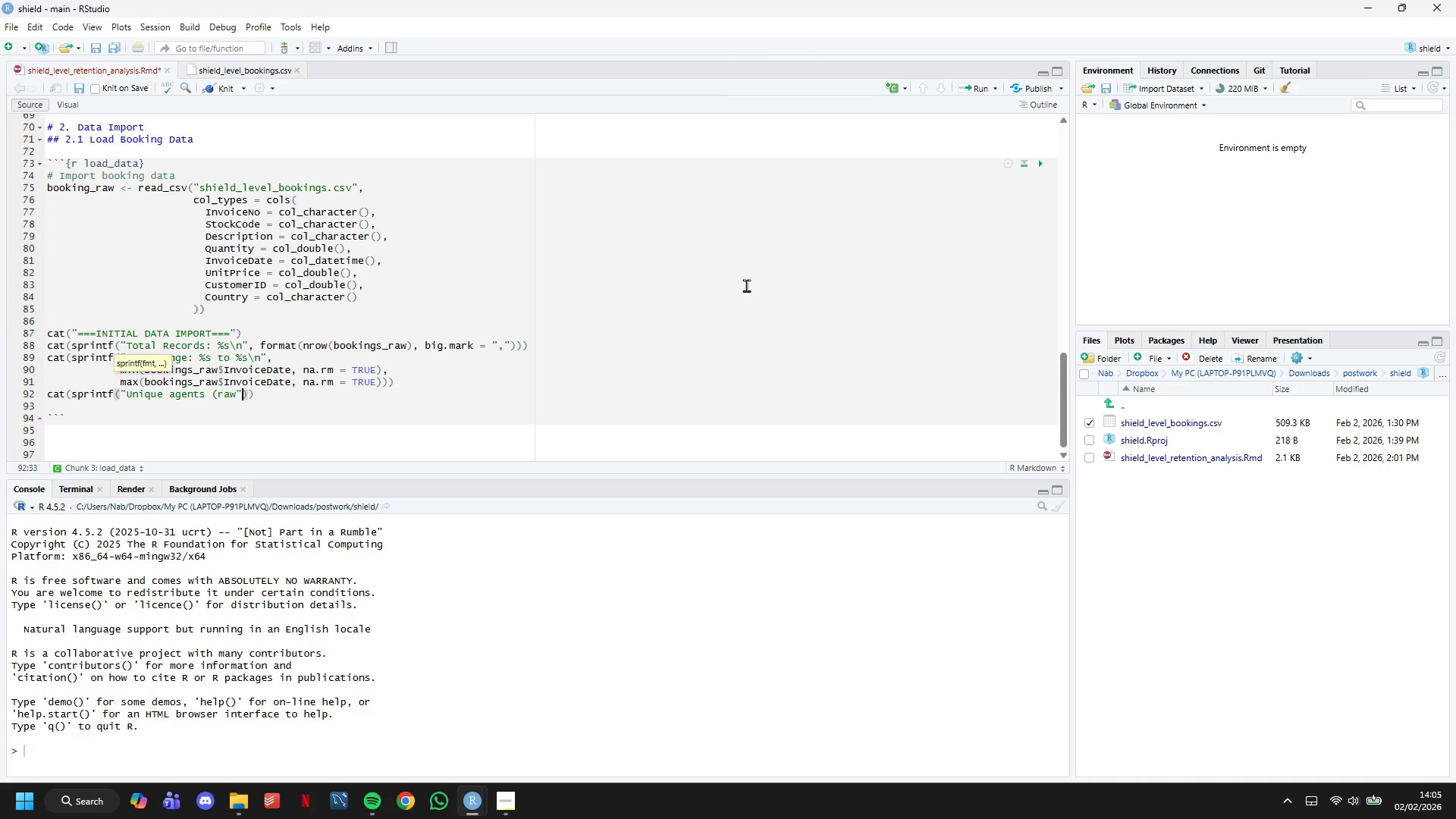 
key(ArrowLeft)
 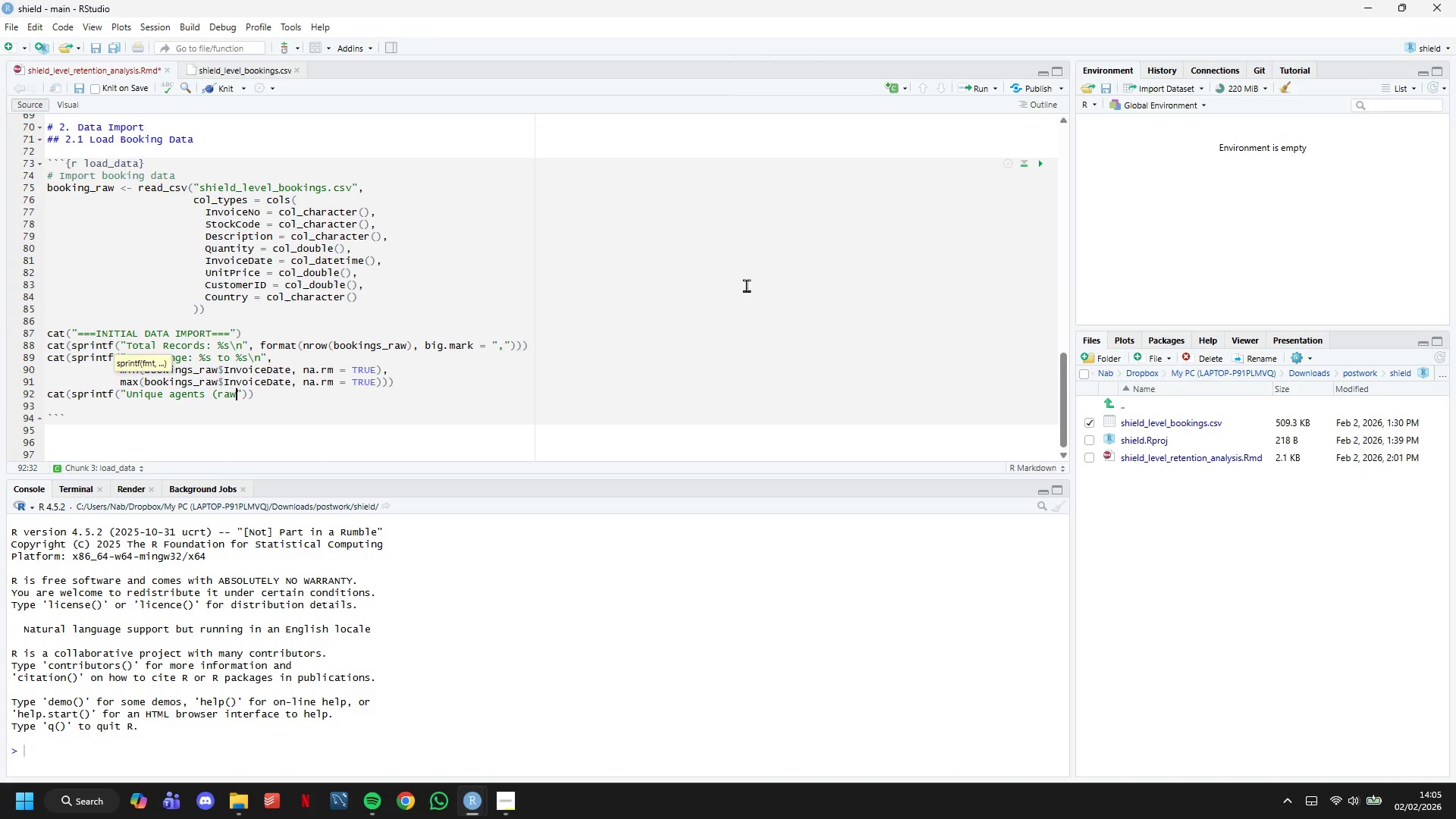 
key(Shift+Minus)
 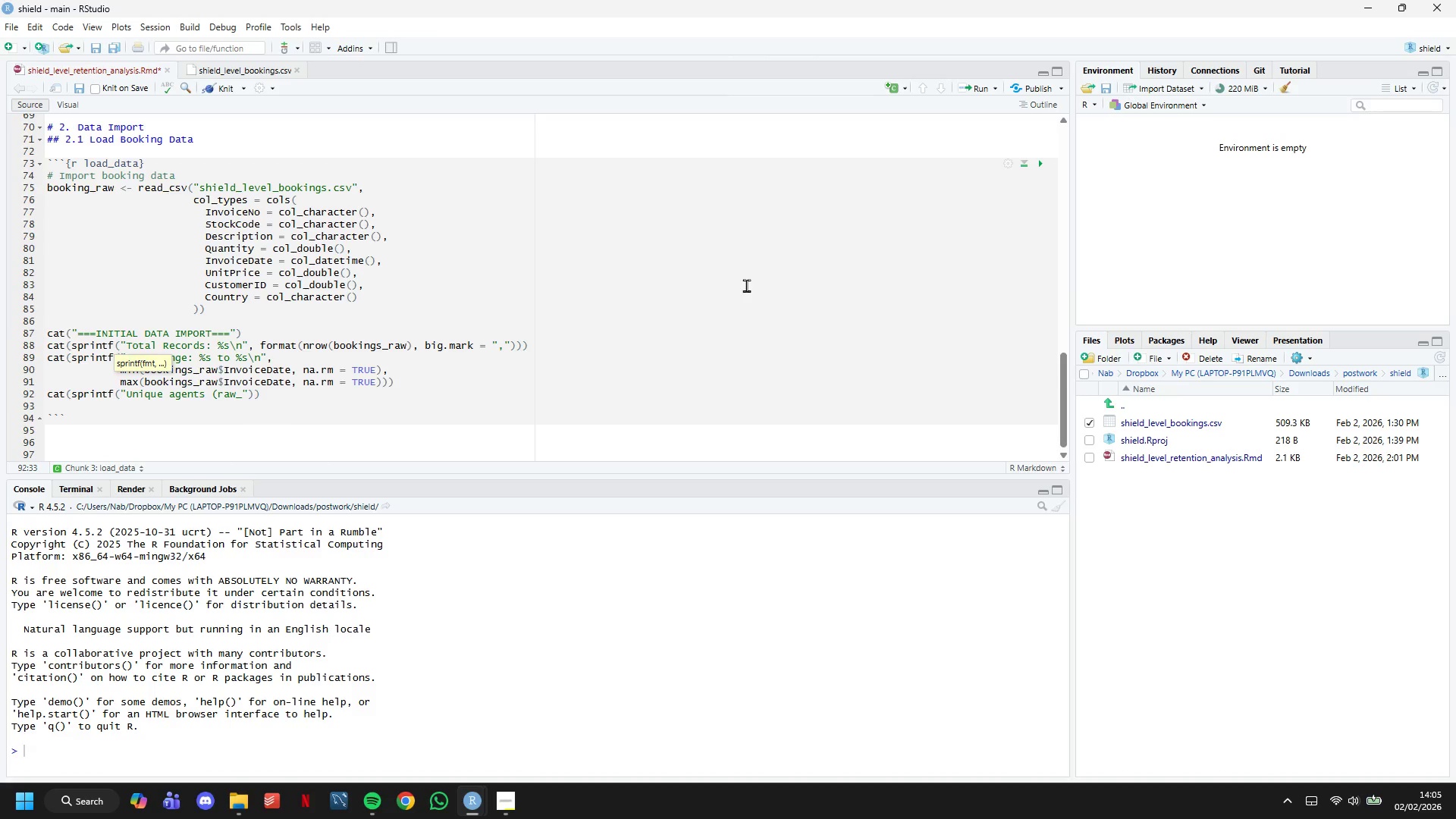 
key(Backspace)
 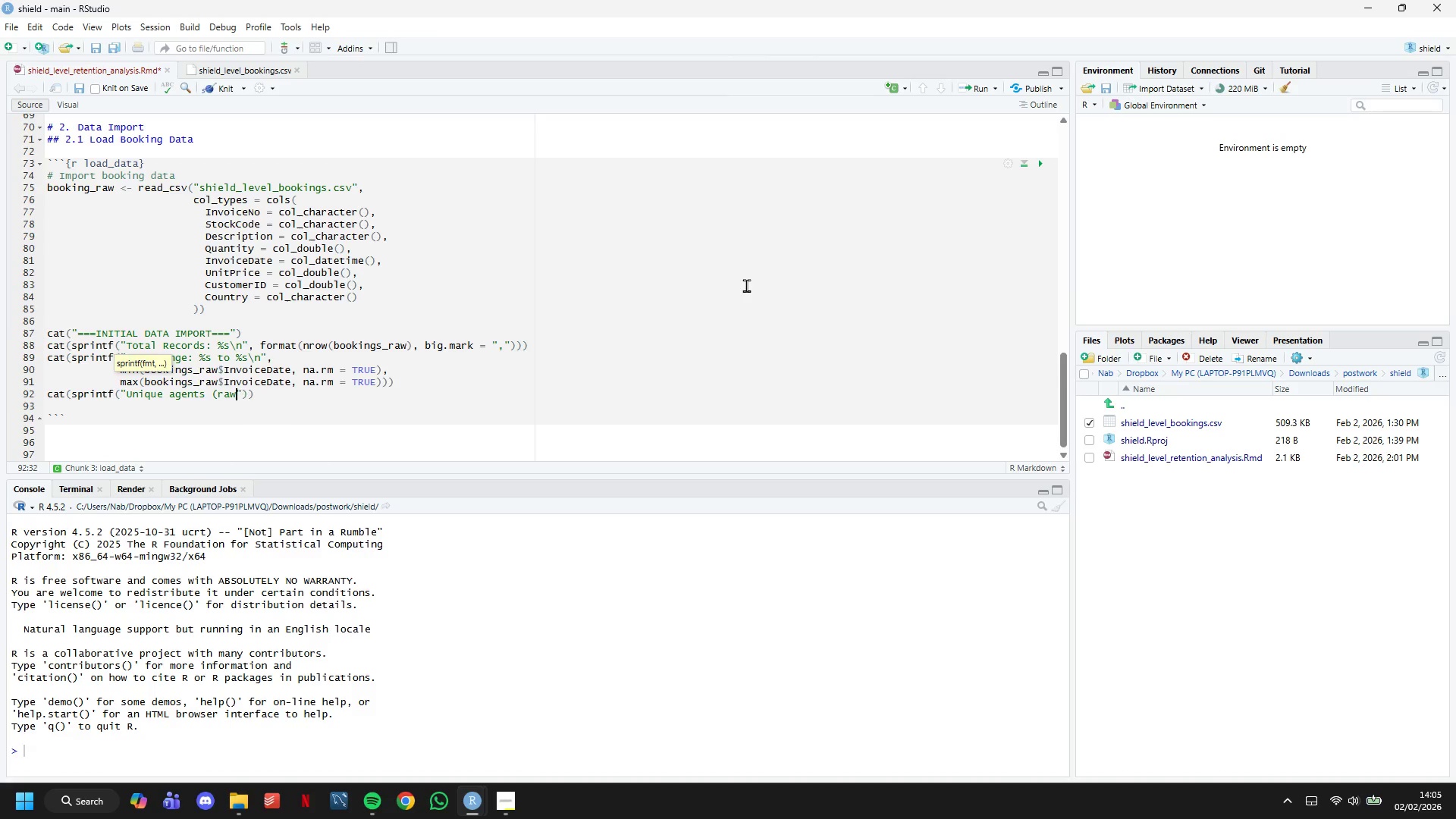 
key(Shift+ShiftLeft)
 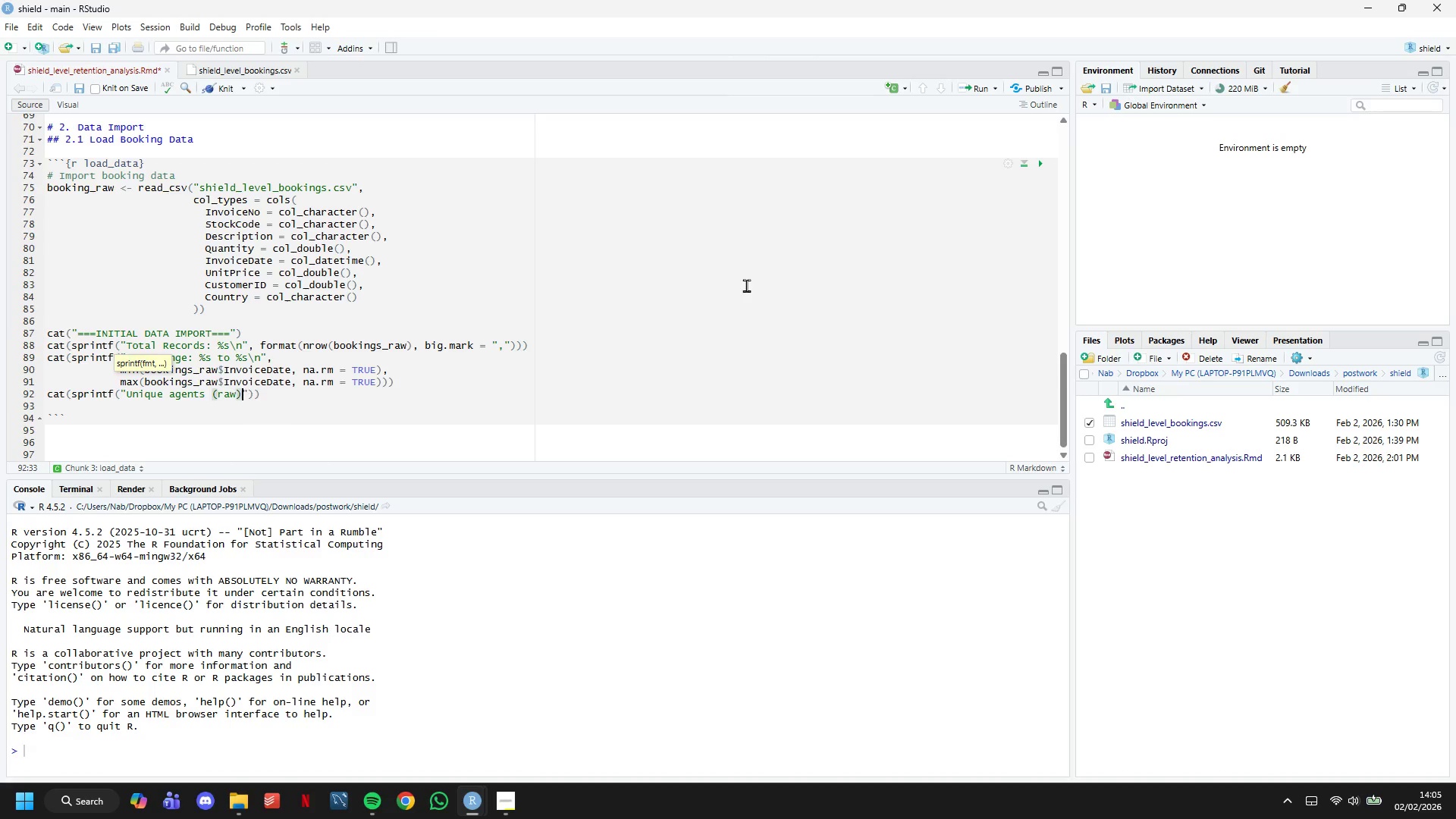 
key(Shift+0)
 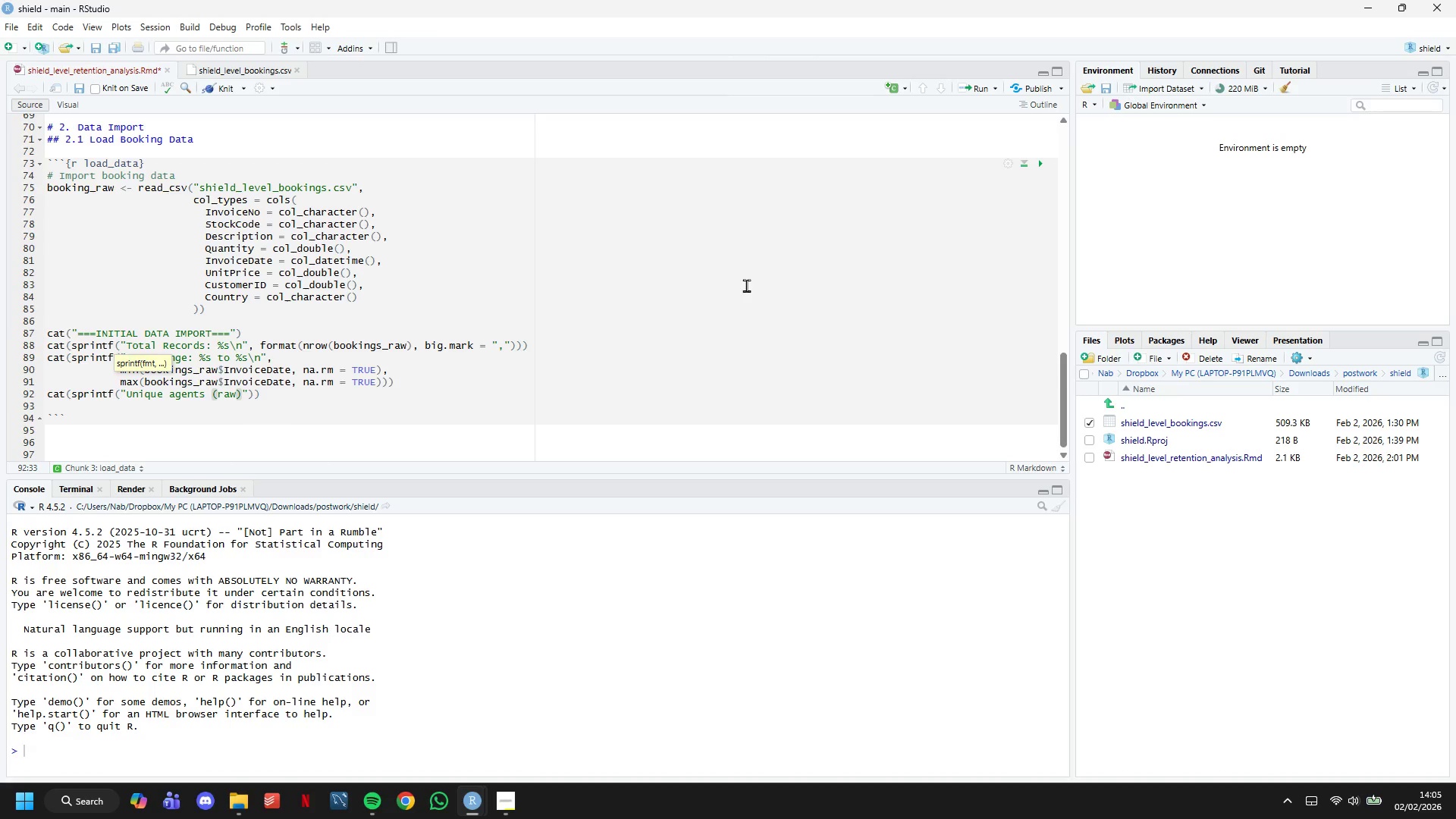 
type(: %d\n)
 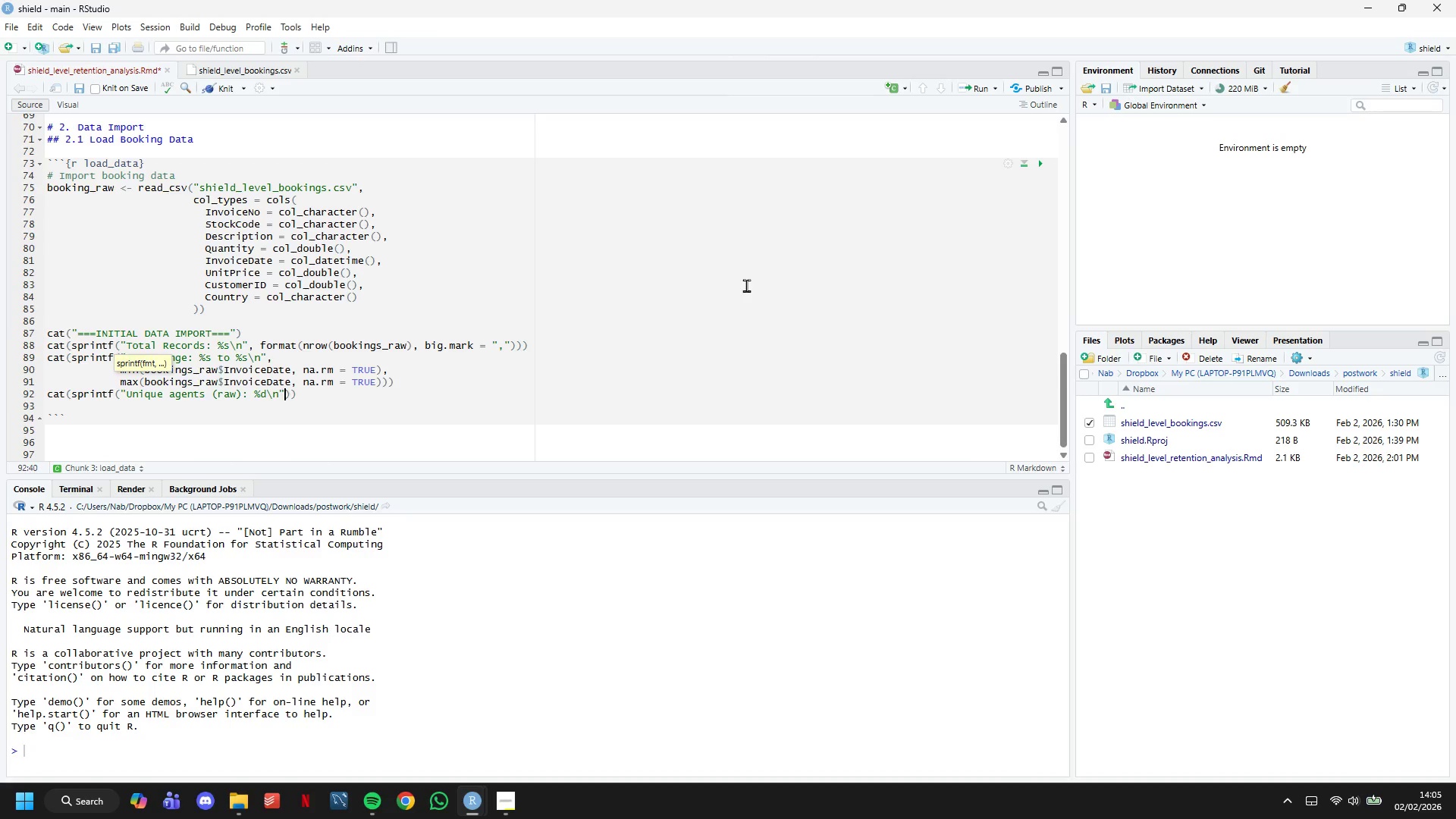 
 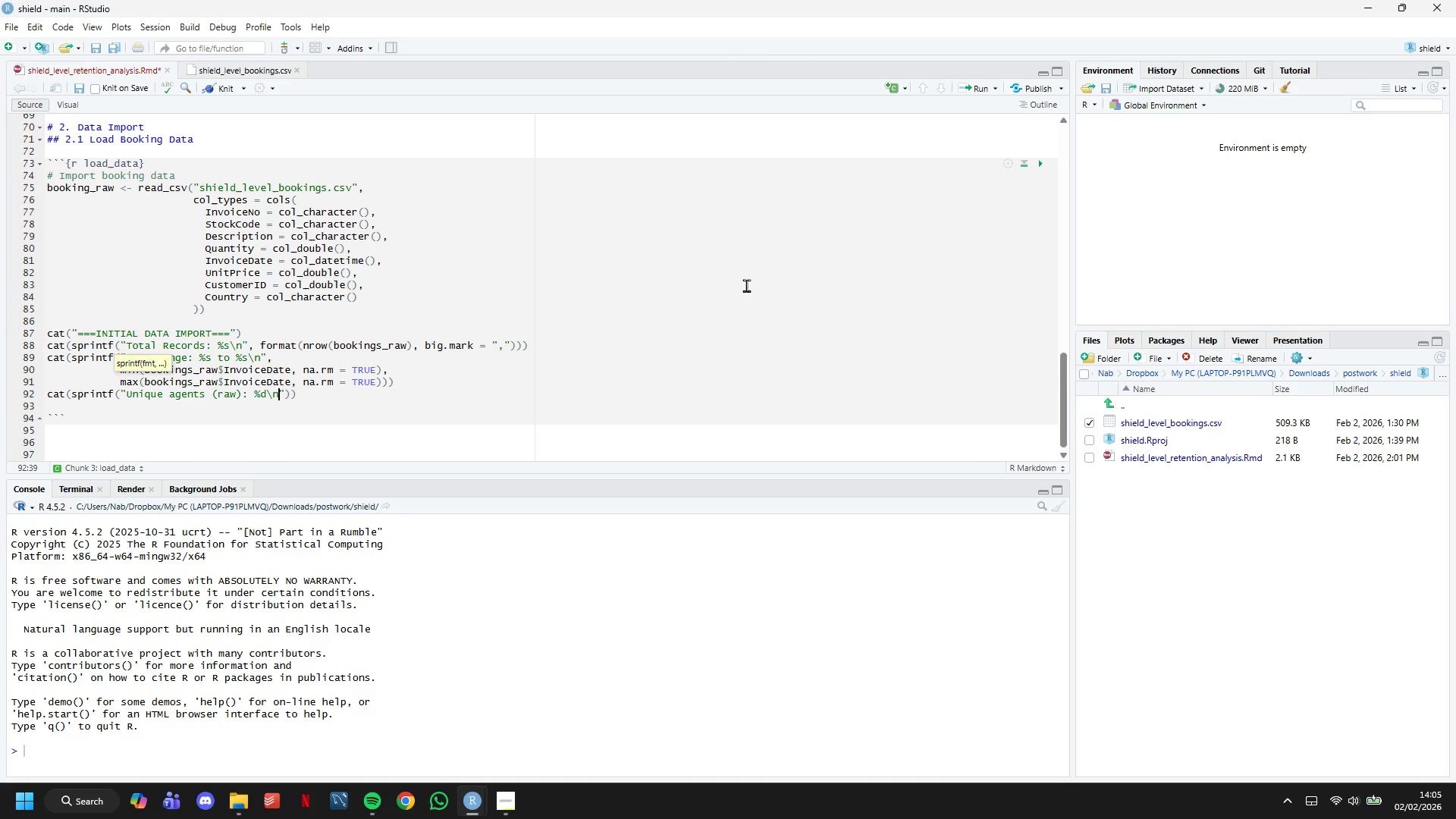 
key(ArrowRight)
 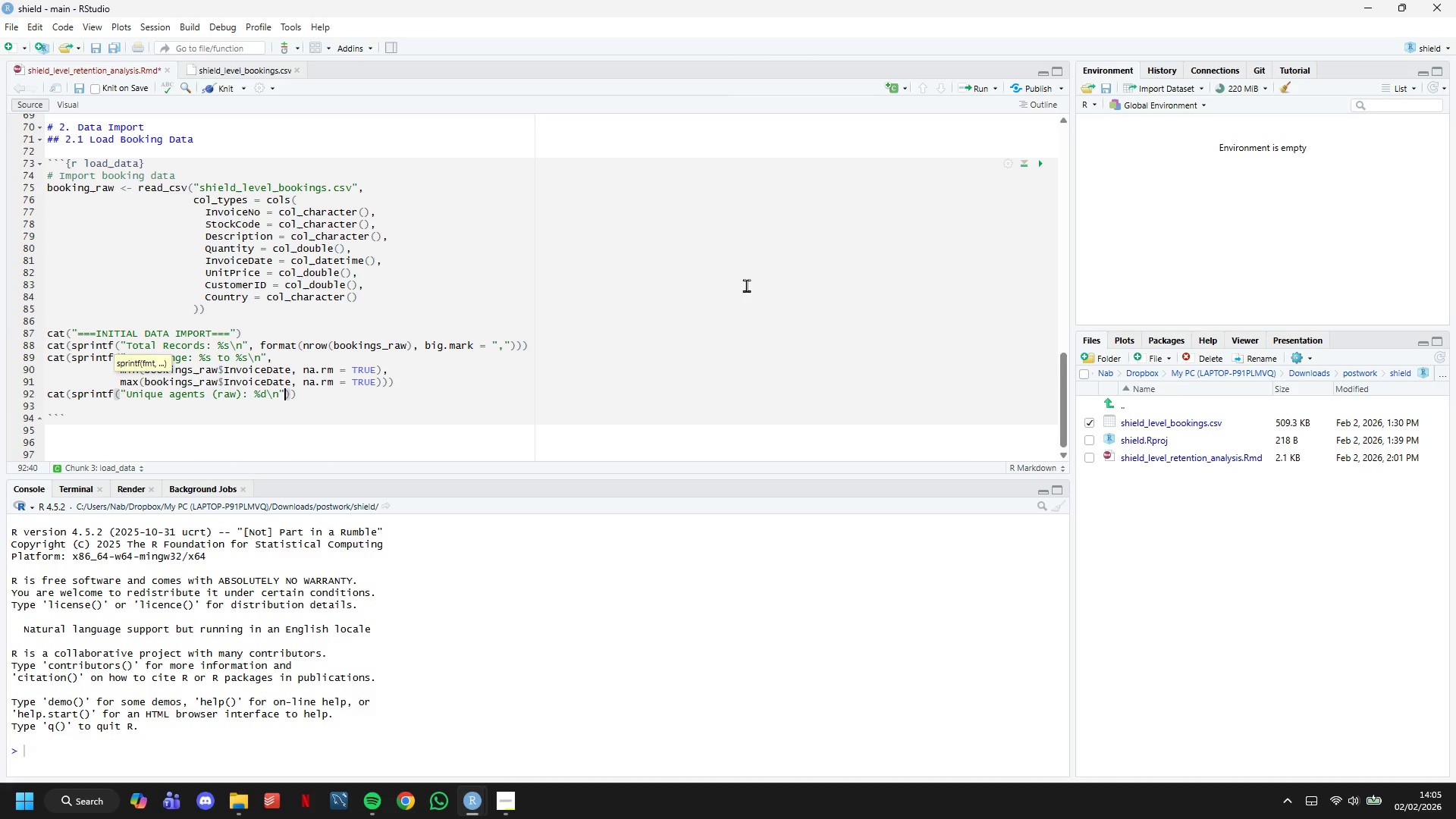 
key(Comma)
 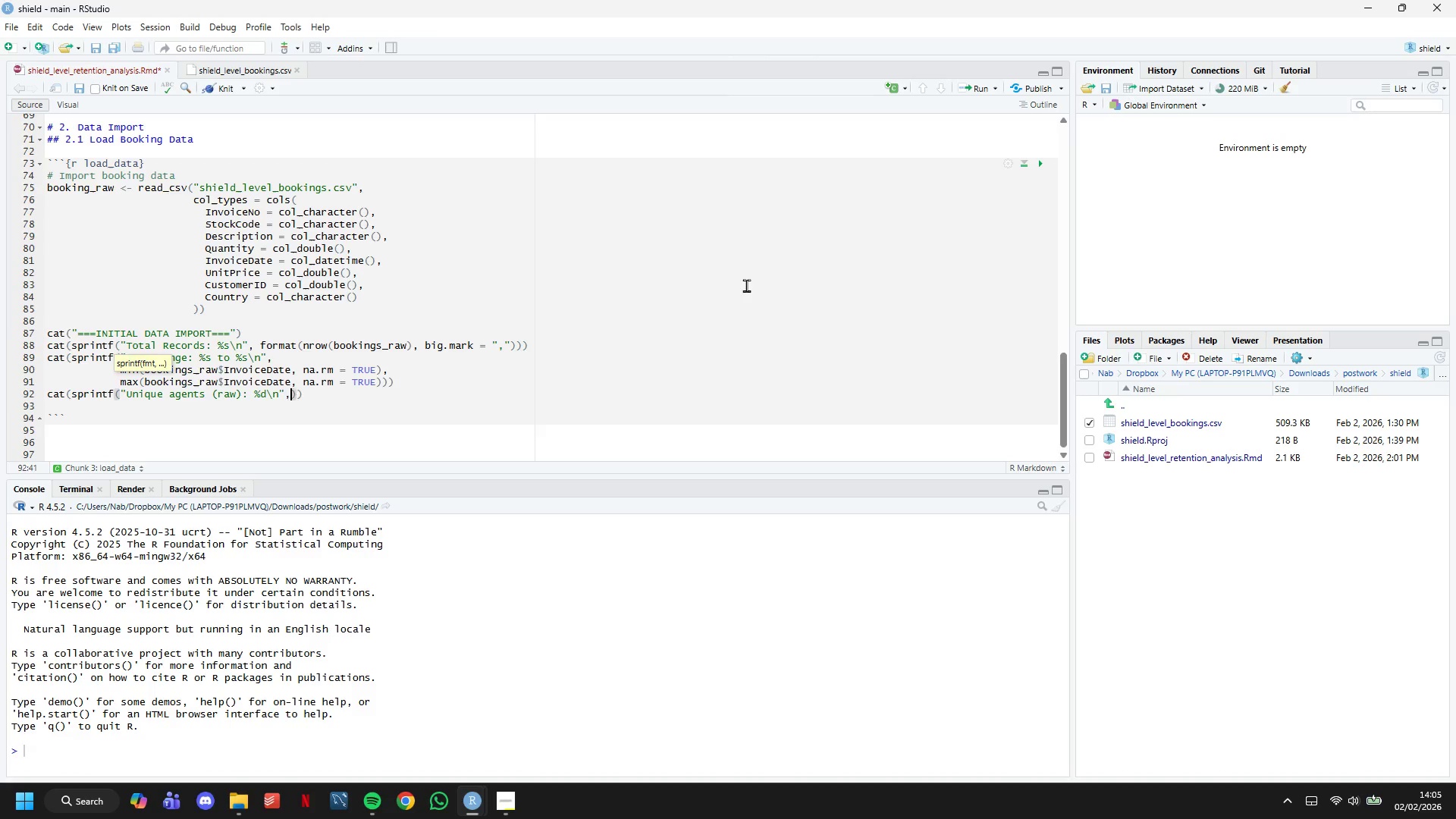 
key(Enter)
 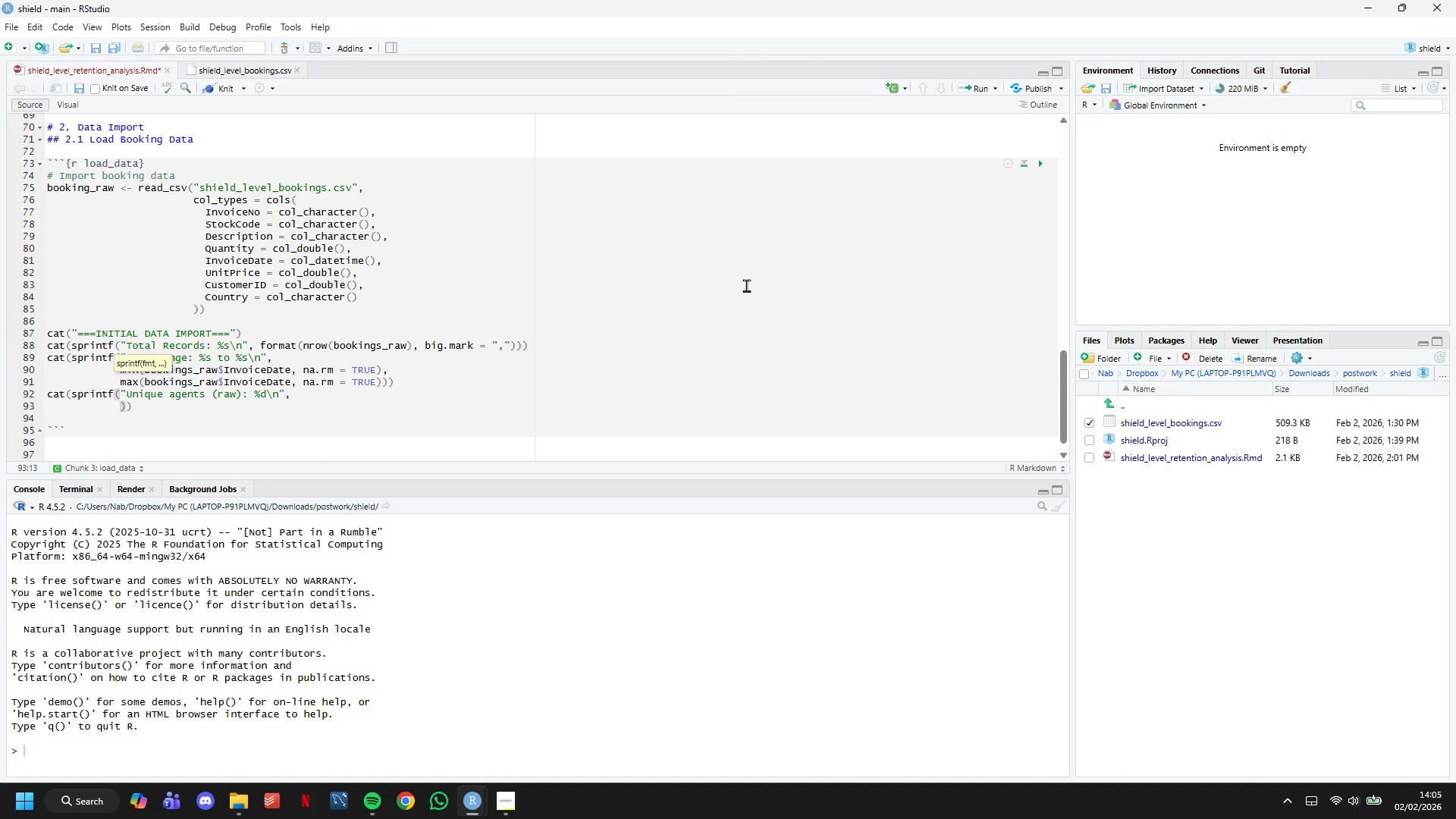 
type(n_disticnt)
key(Backspace)
key(Backspace)
key(Backspace)
type(nct(bookings_raw$Customer_ID, na.rm = TRUE)
 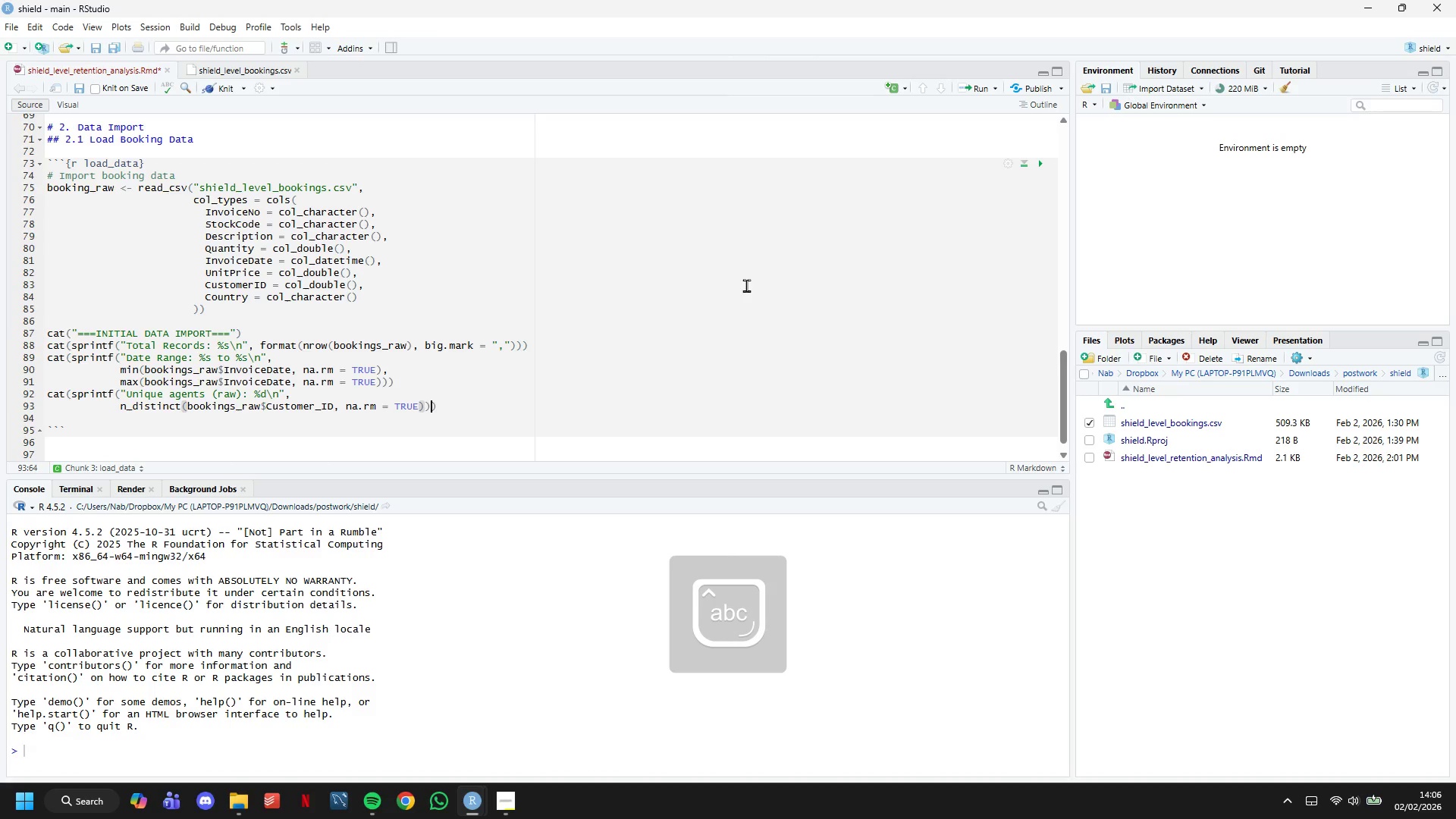 
 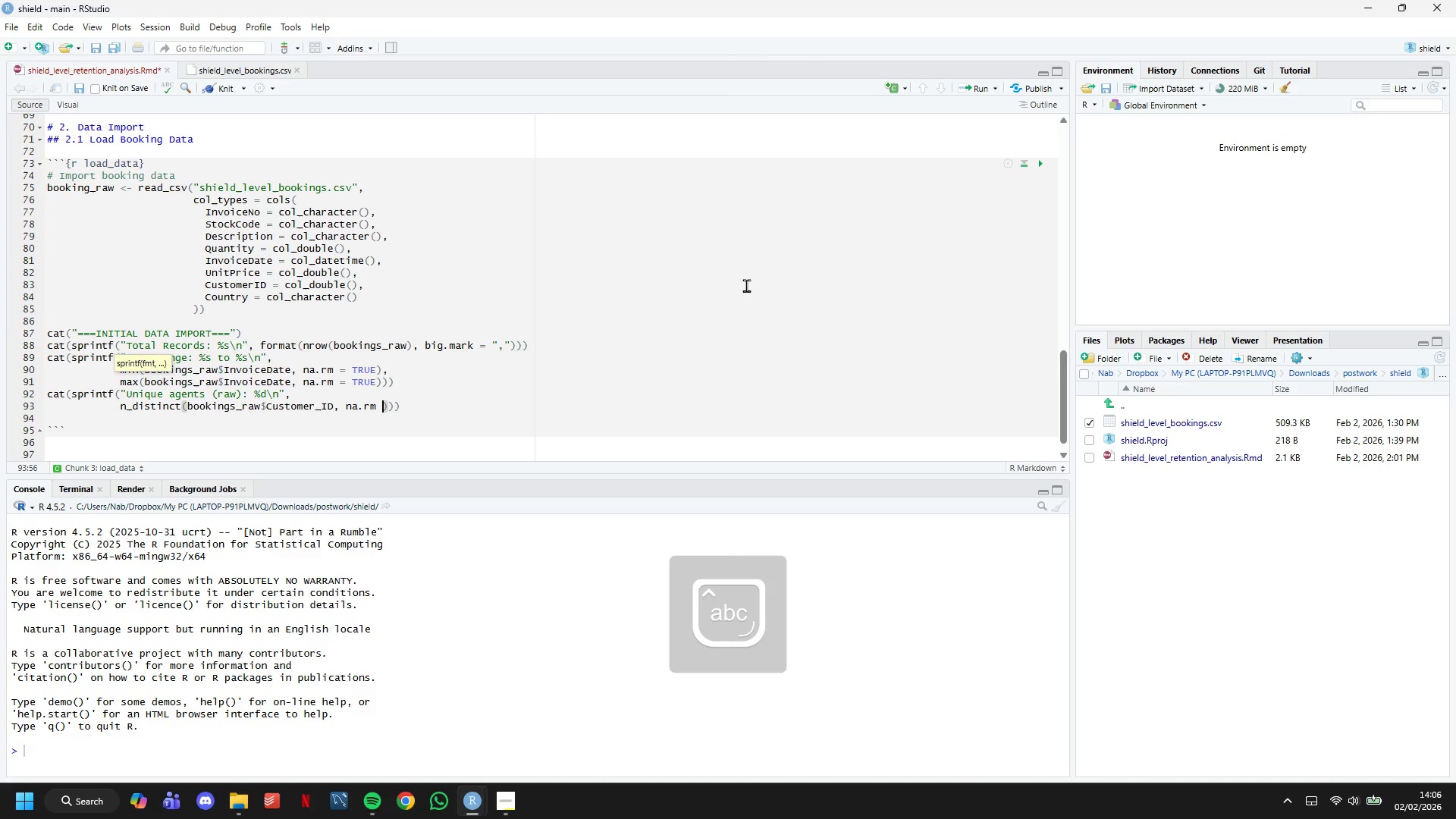 
key(ArrowRight)
 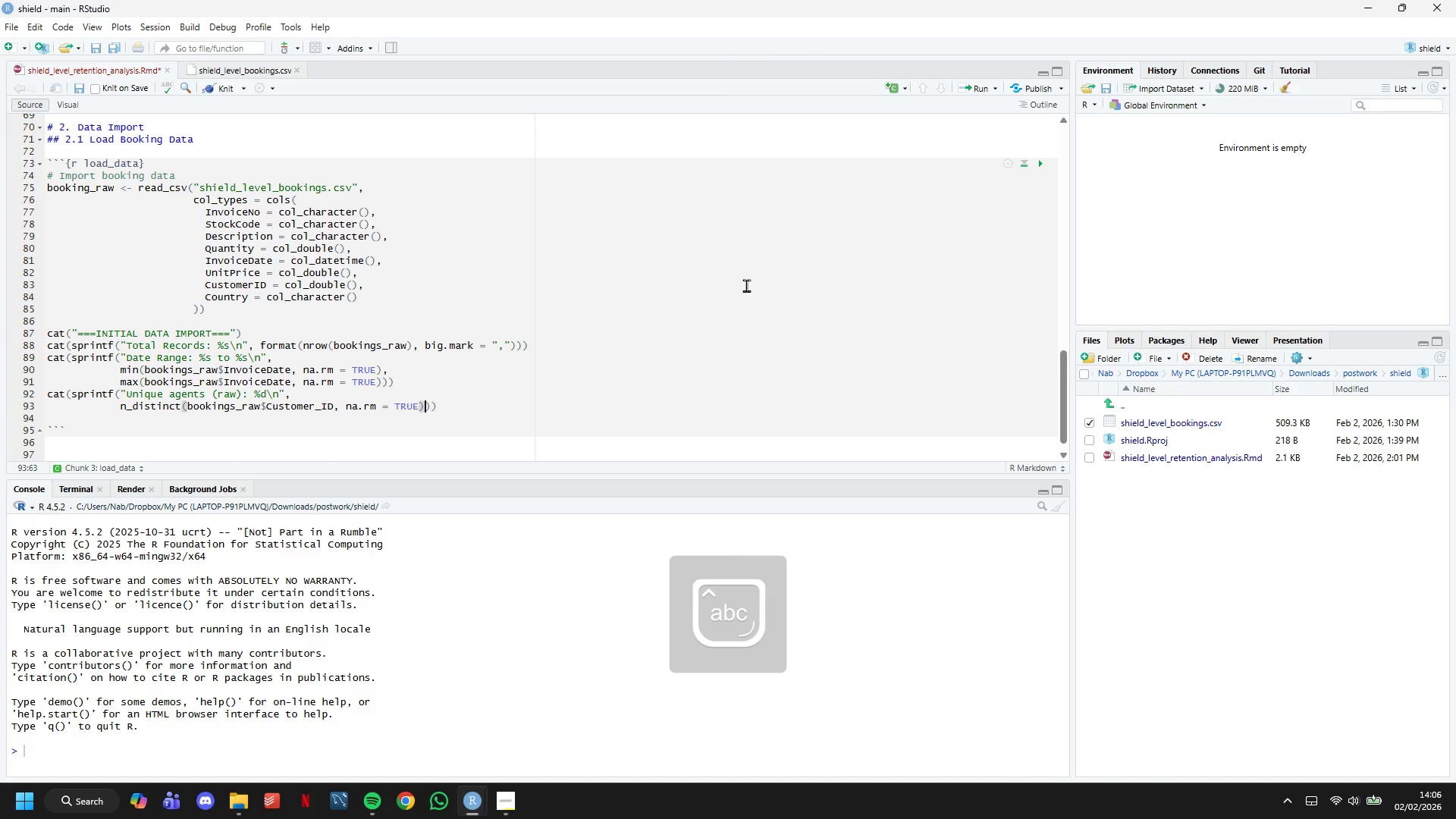 
key(ArrowRight)
 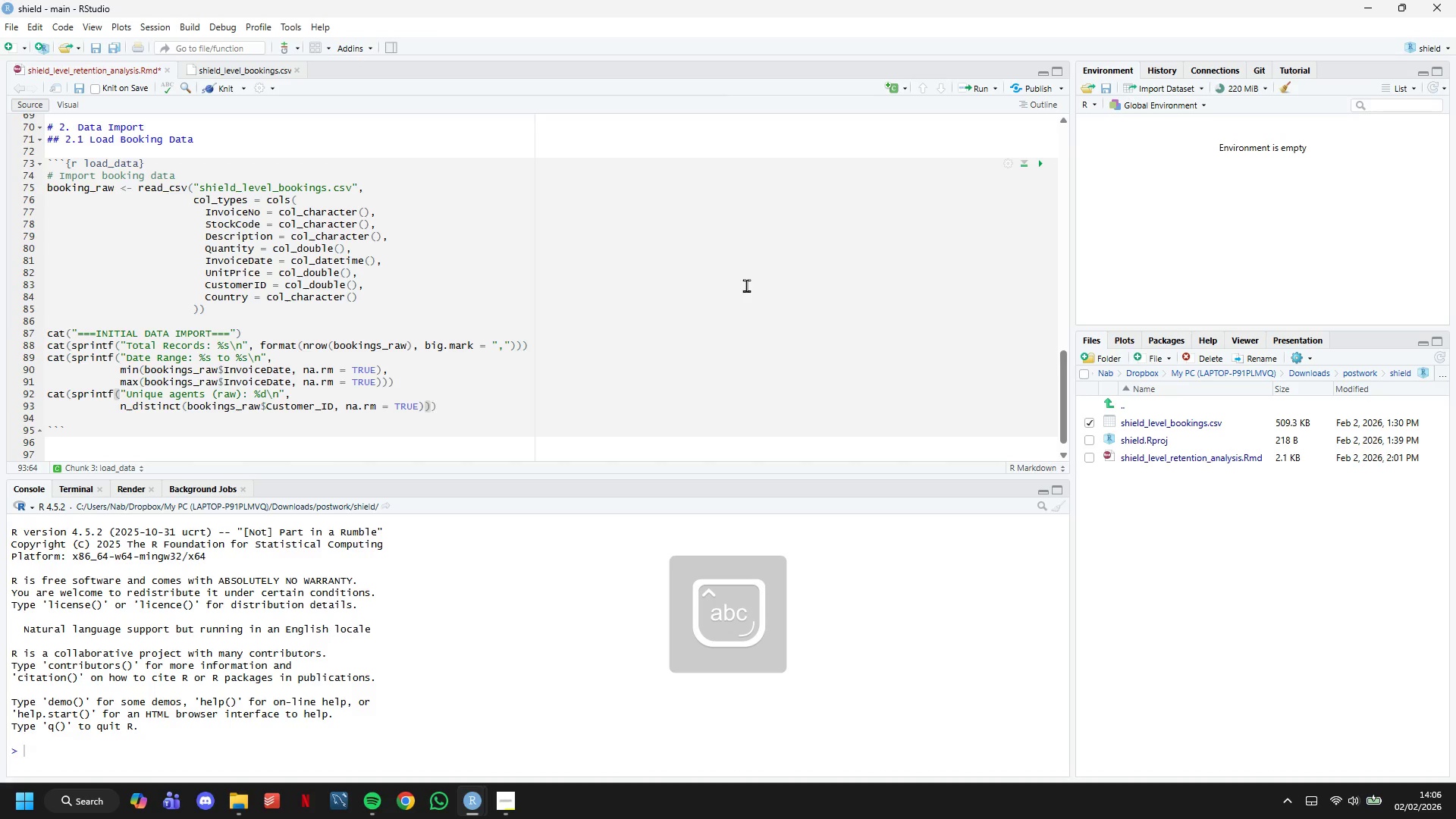 
key(ArrowRight)
 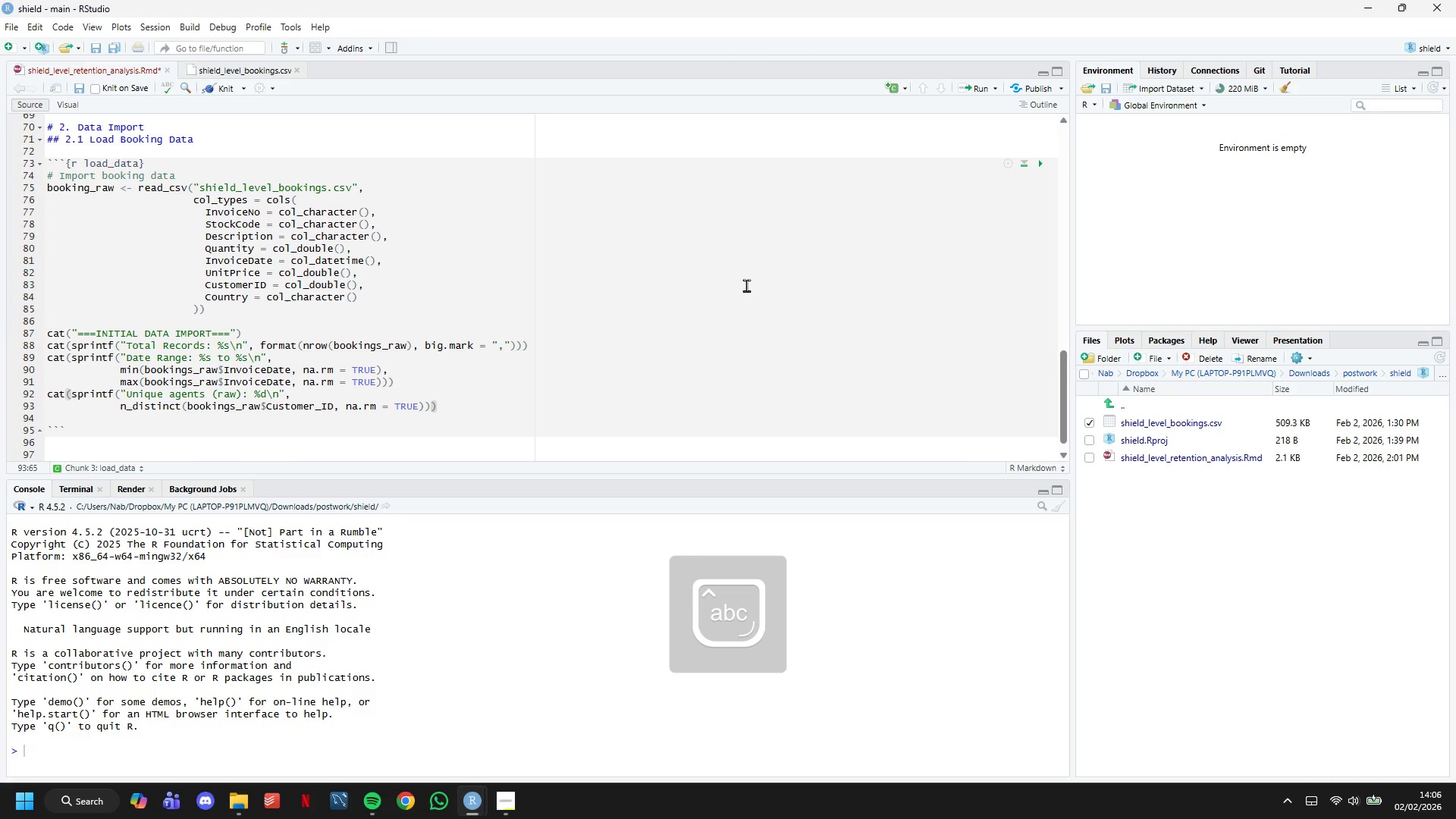 
key(ArrowDown)
 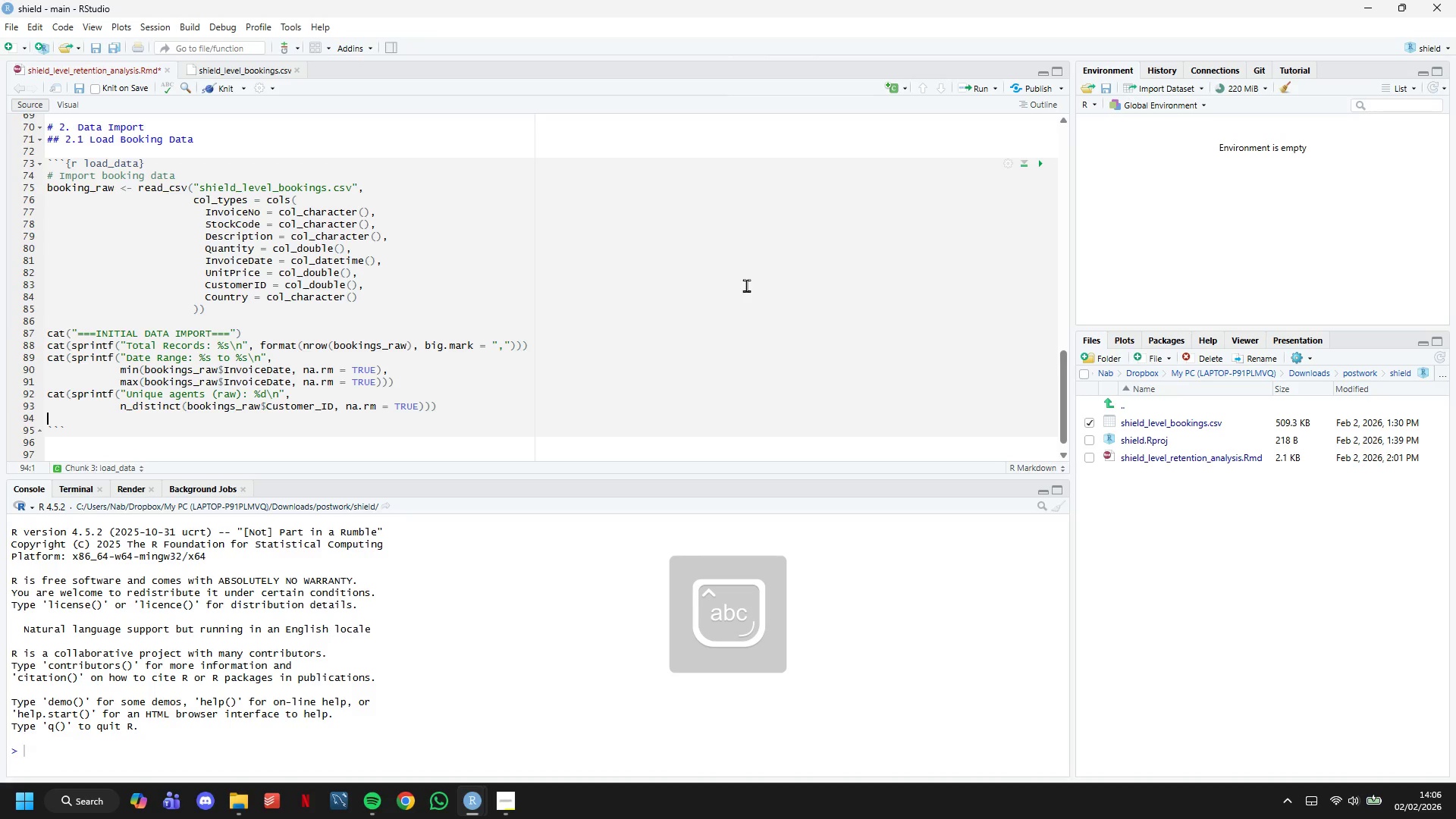 
key(ArrowDown)
 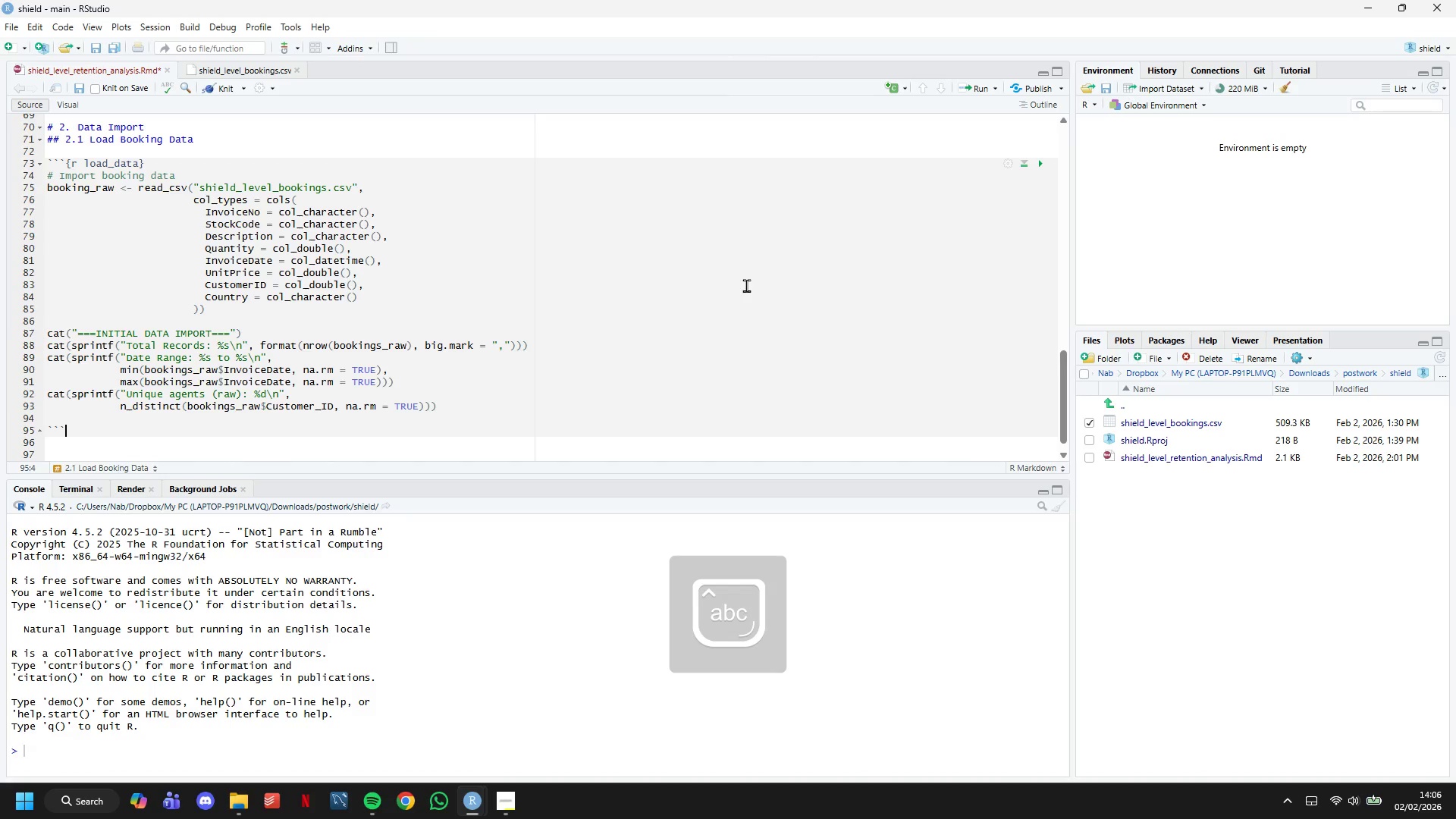 
key(ArrowUp)
 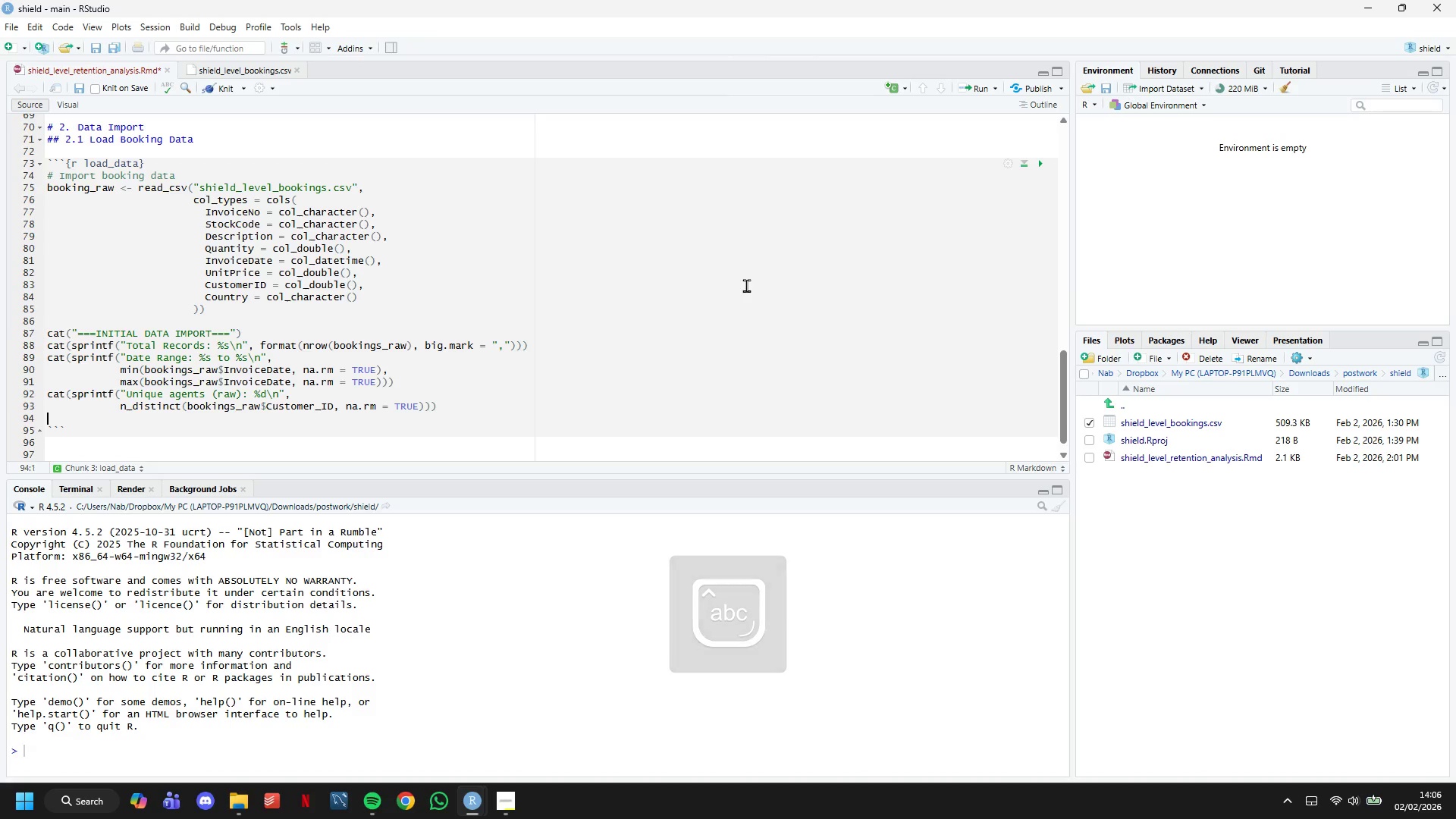 
key(Backspace)
 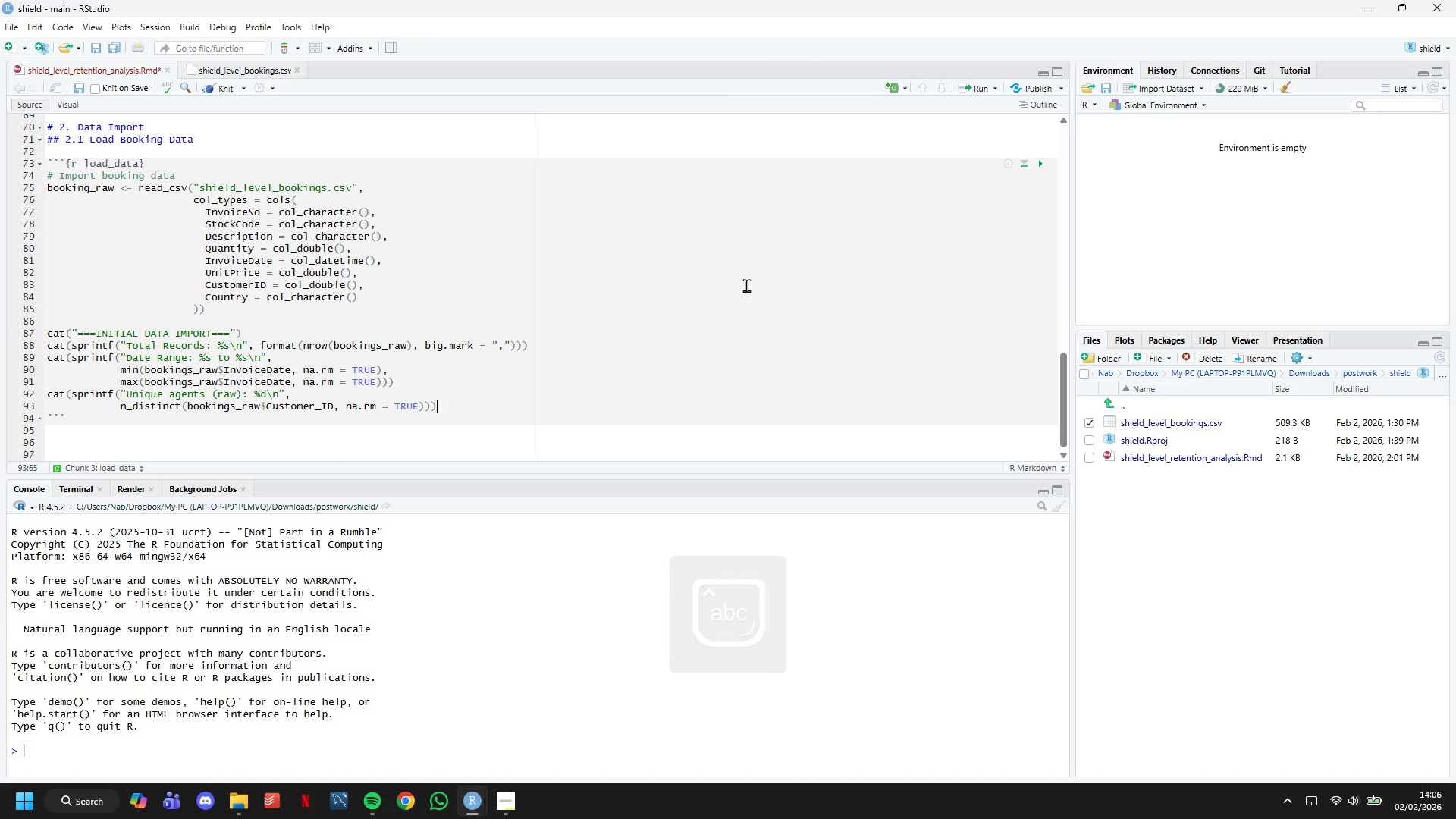 
key(ArrowDown)
 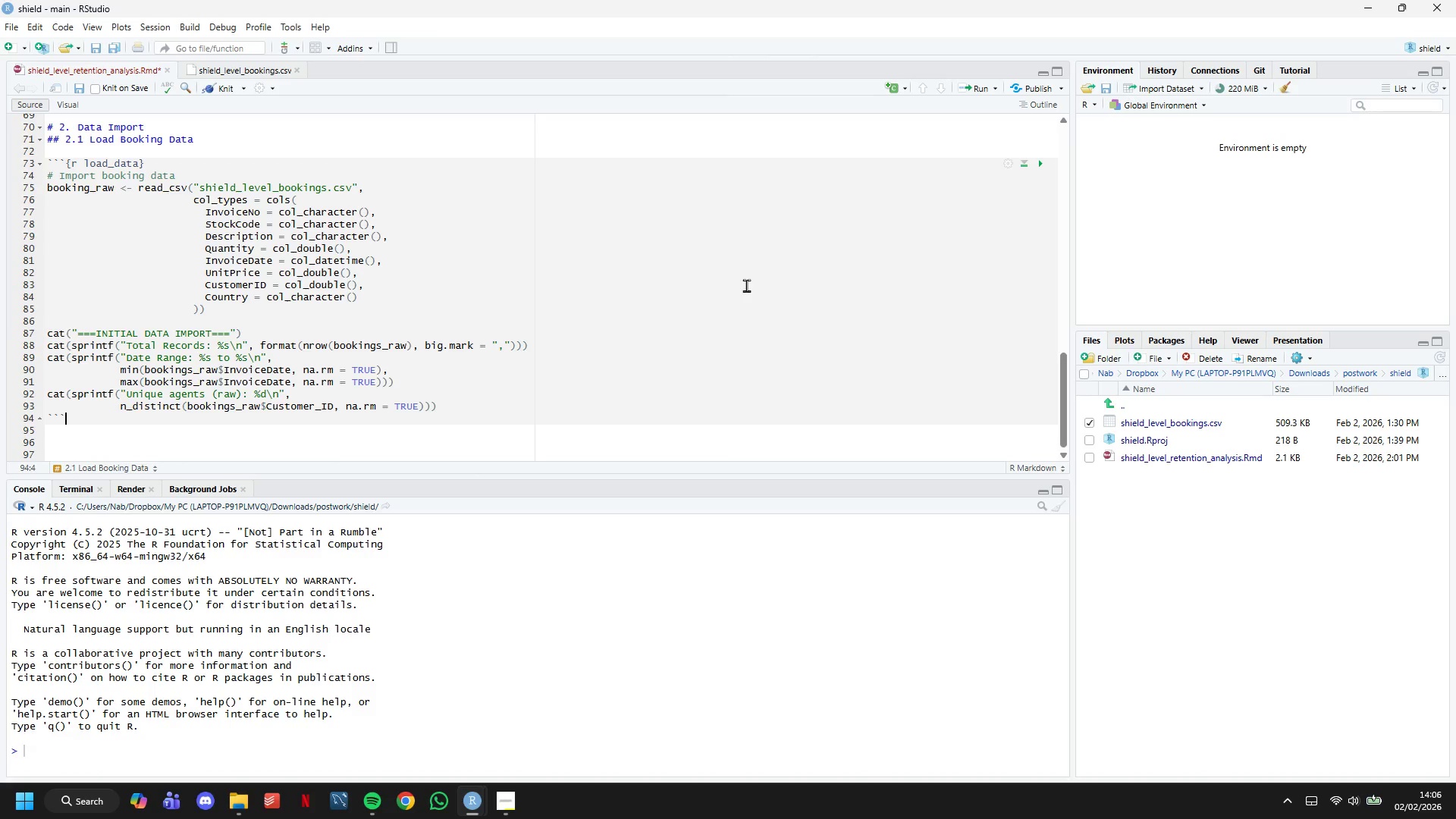 
key(Enter)
 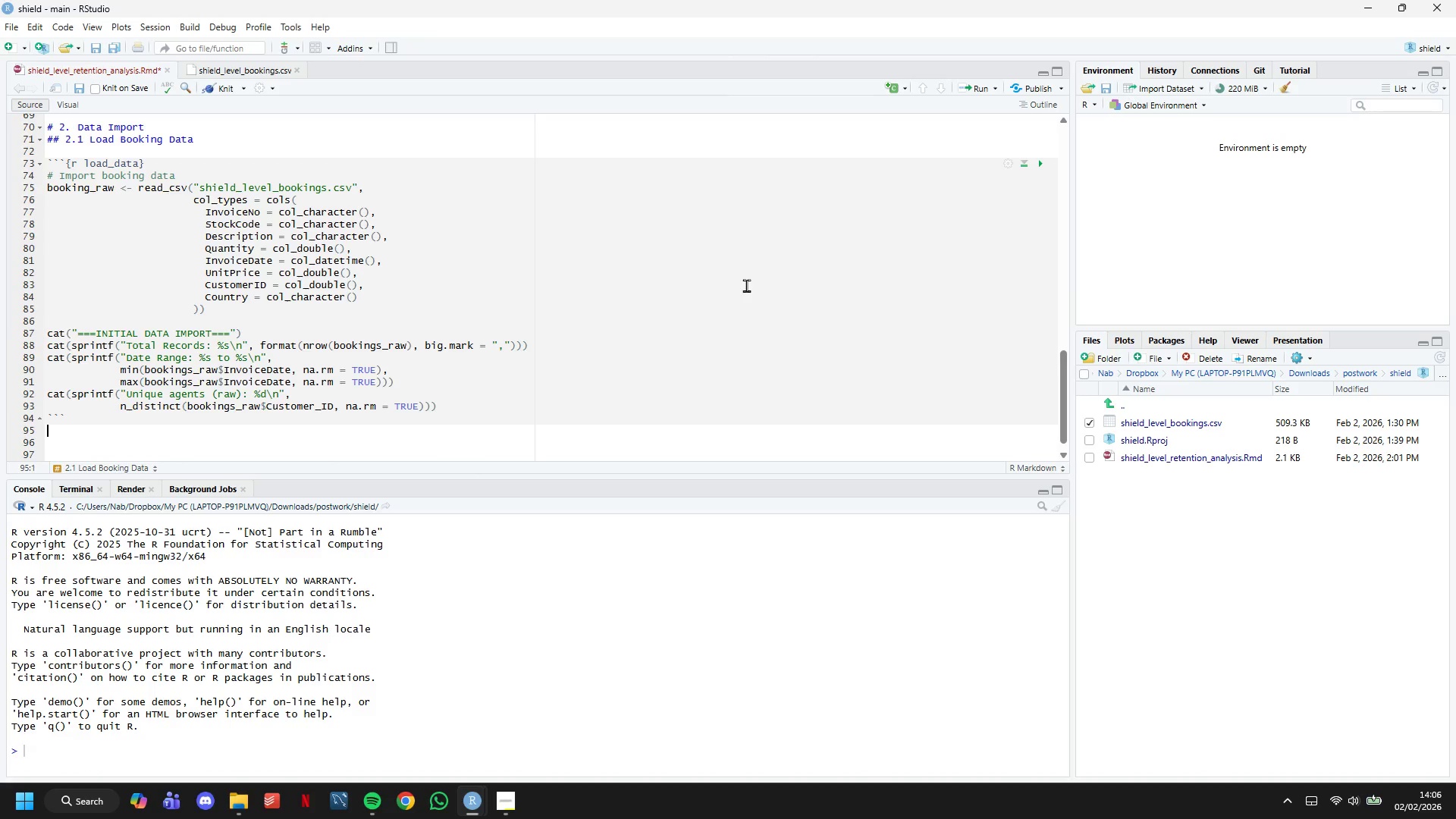 
key(Enter)
 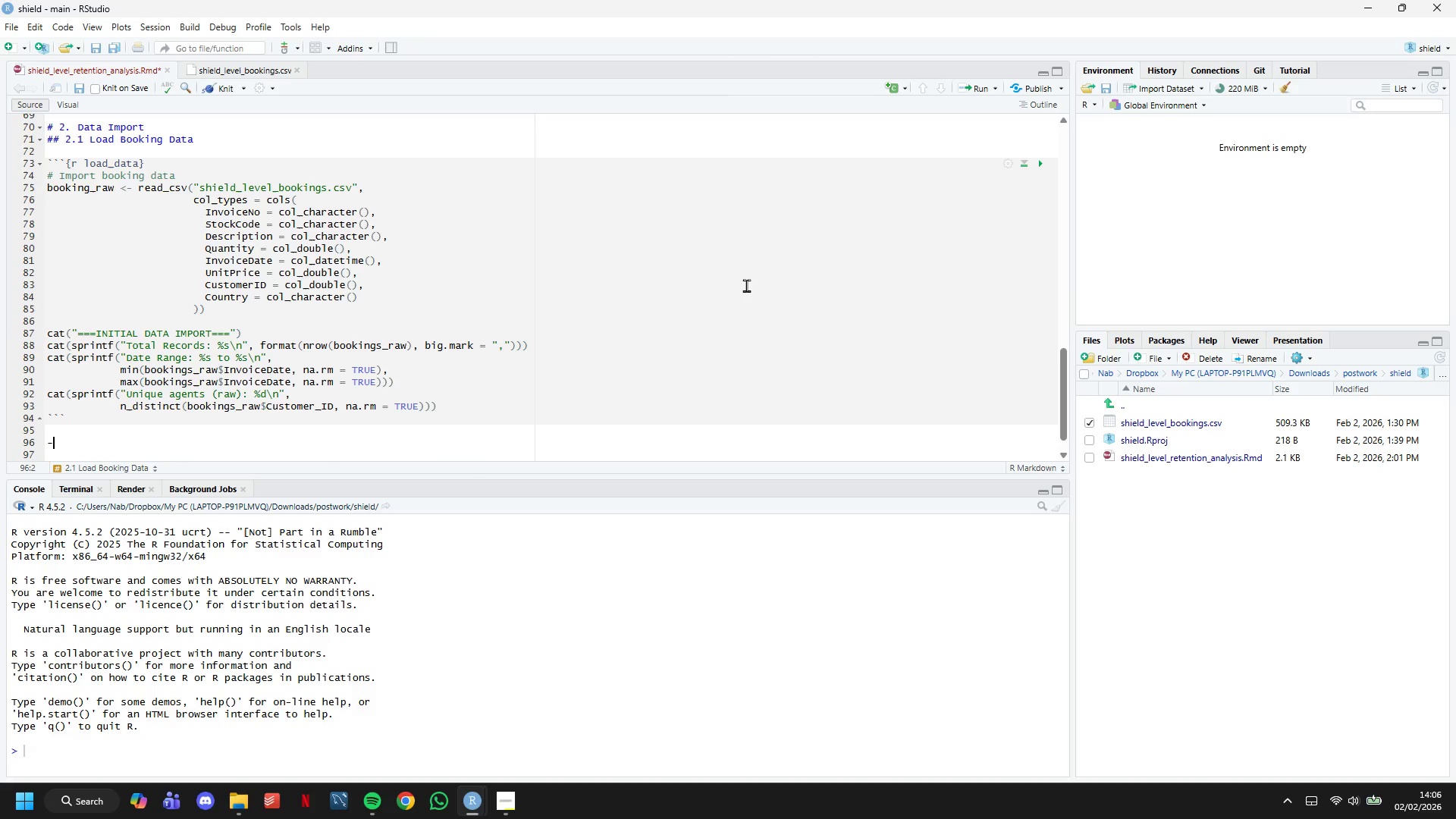 
key(Minus)
 